 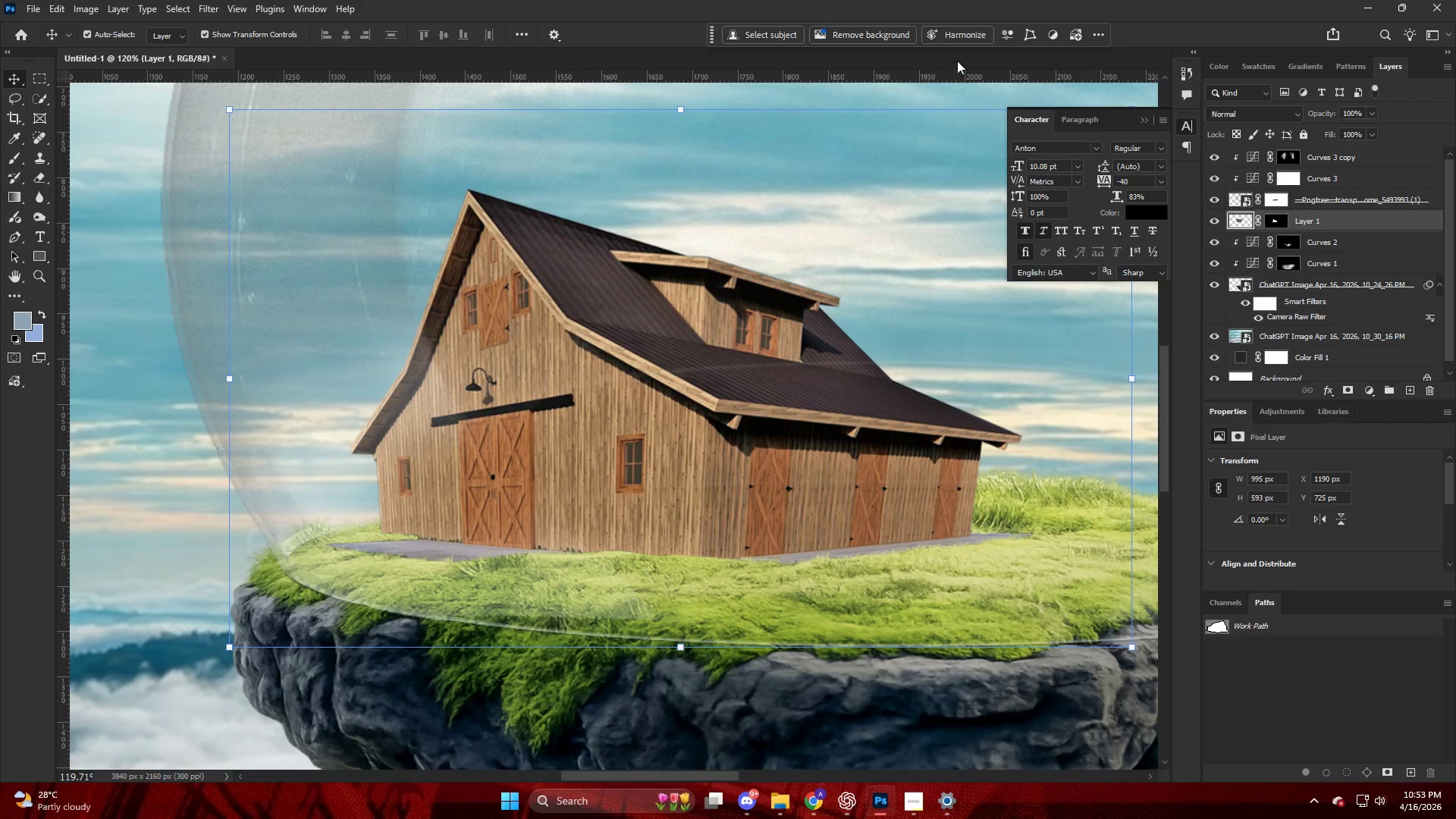 
left_click([824, 798])
 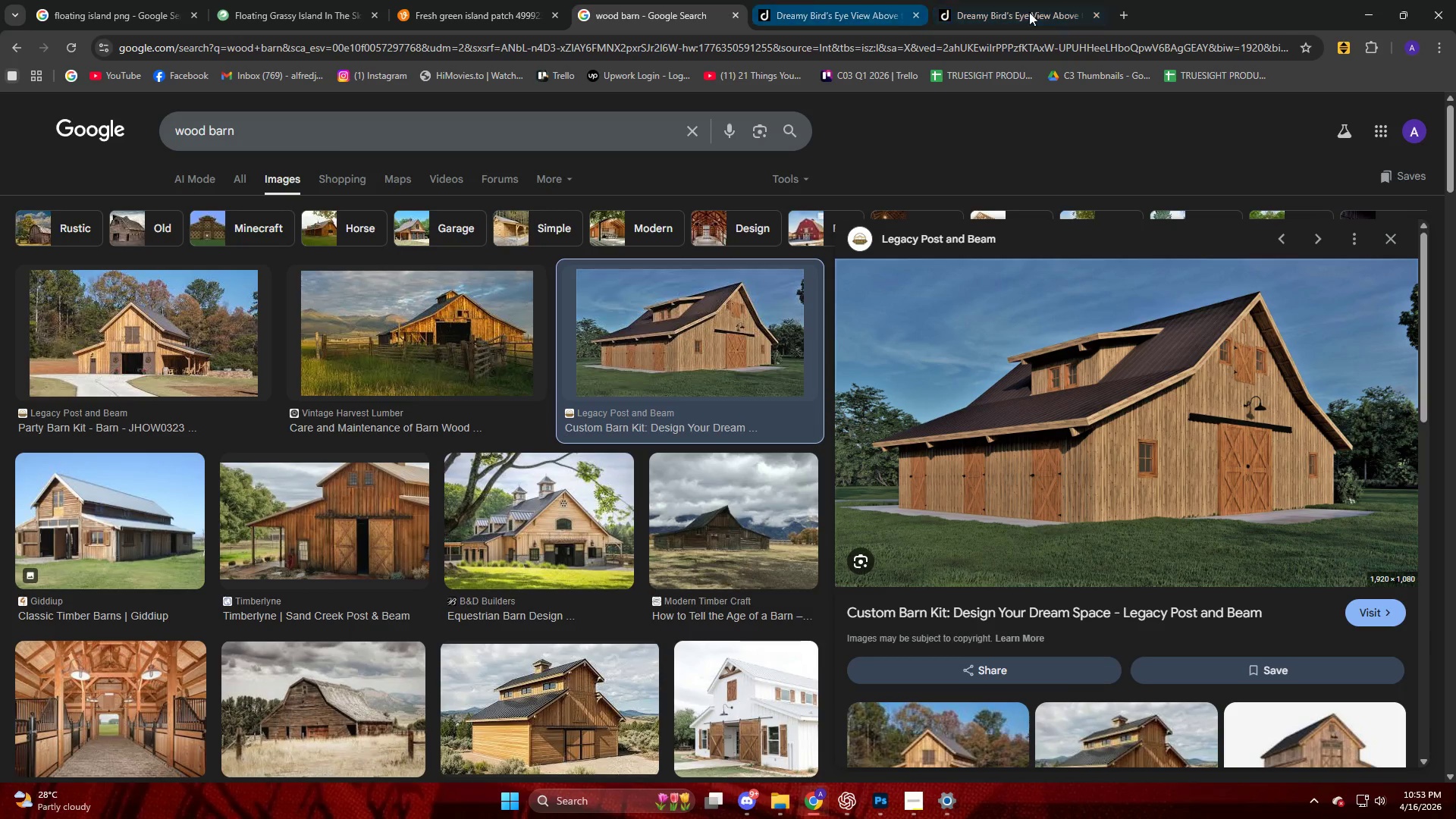 
left_click([1122, 11])
 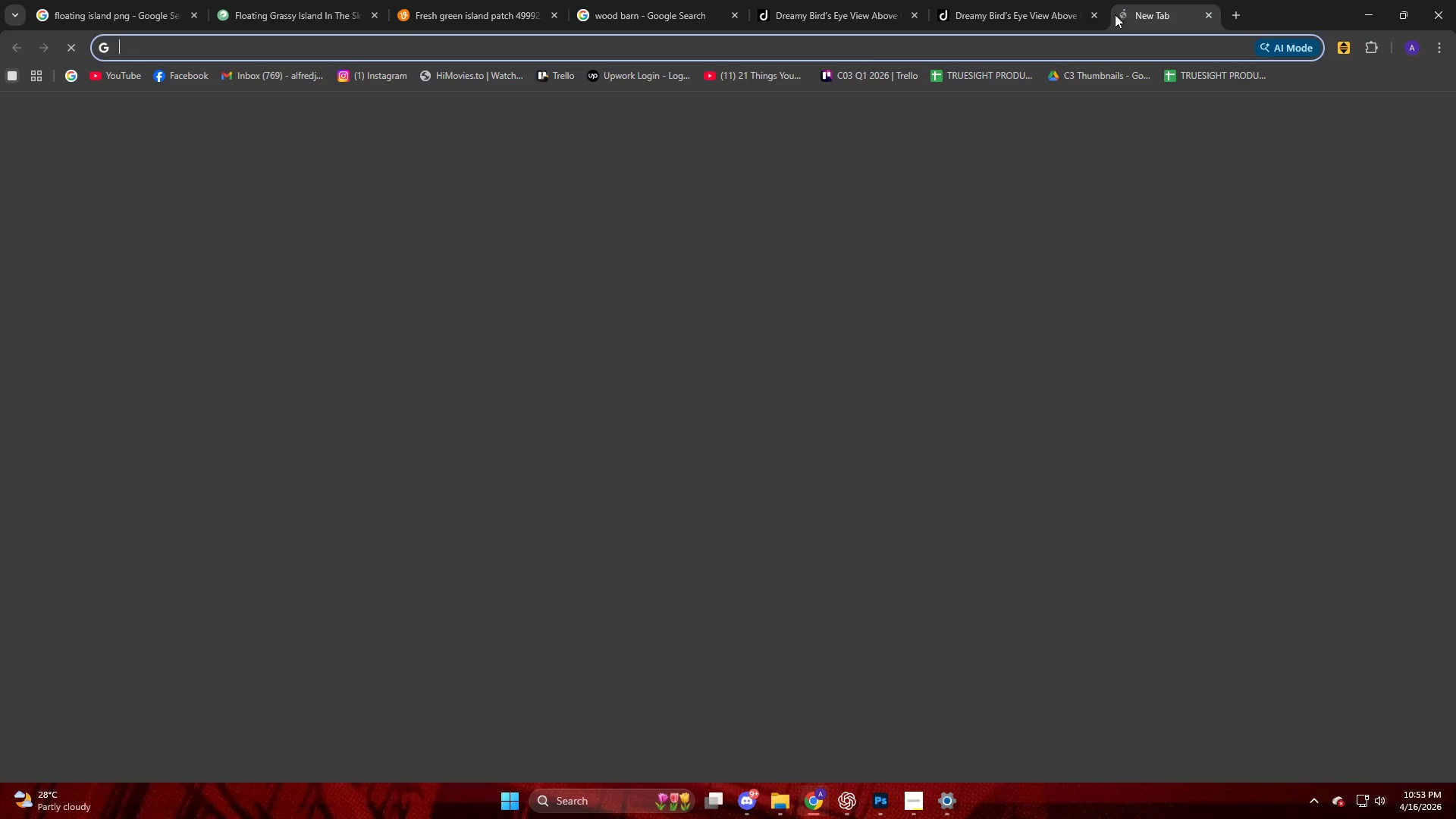 
key(Control+V)
 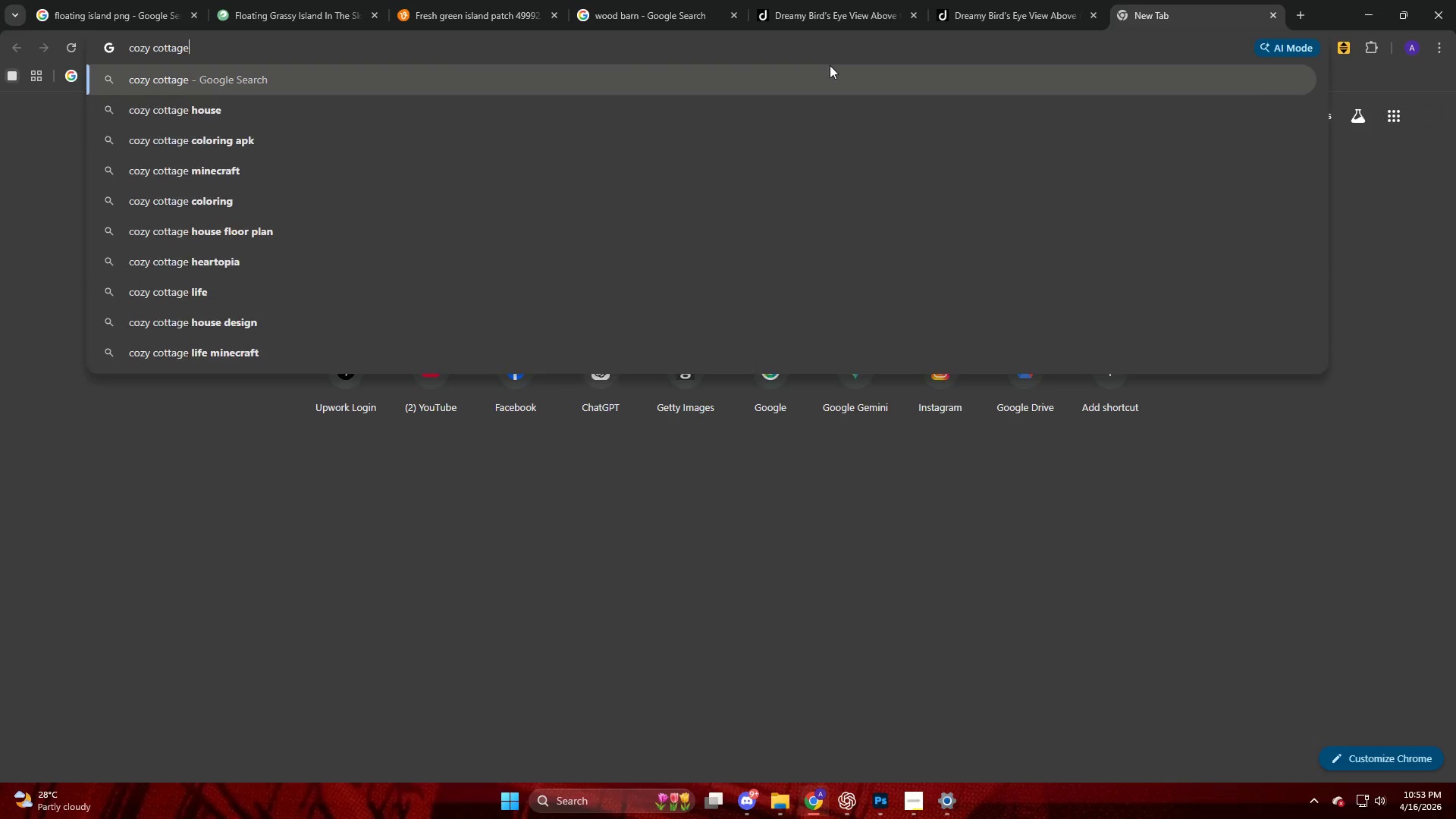 
key(NumpadEnter)
 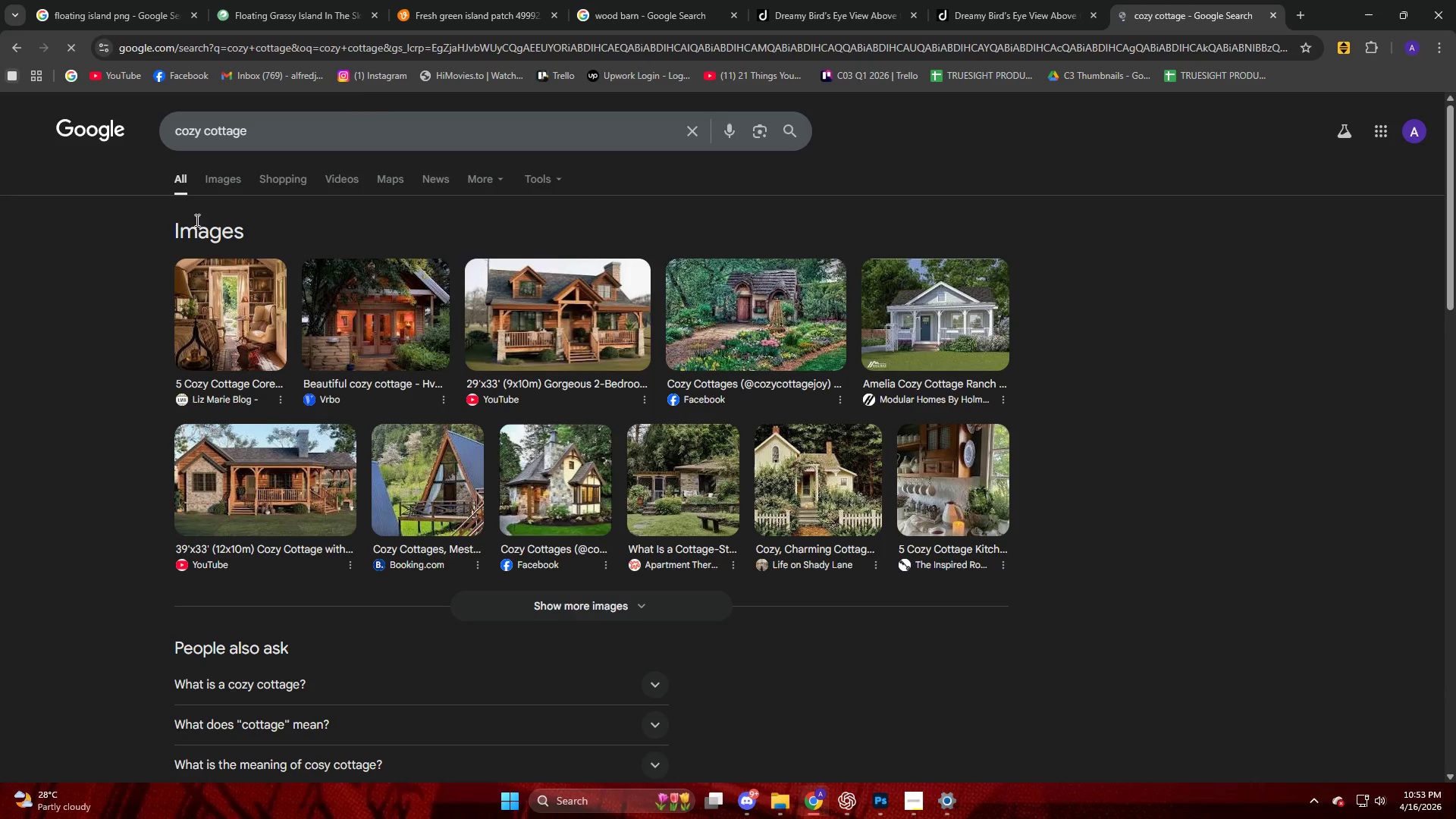 
left_click([215, 183])
 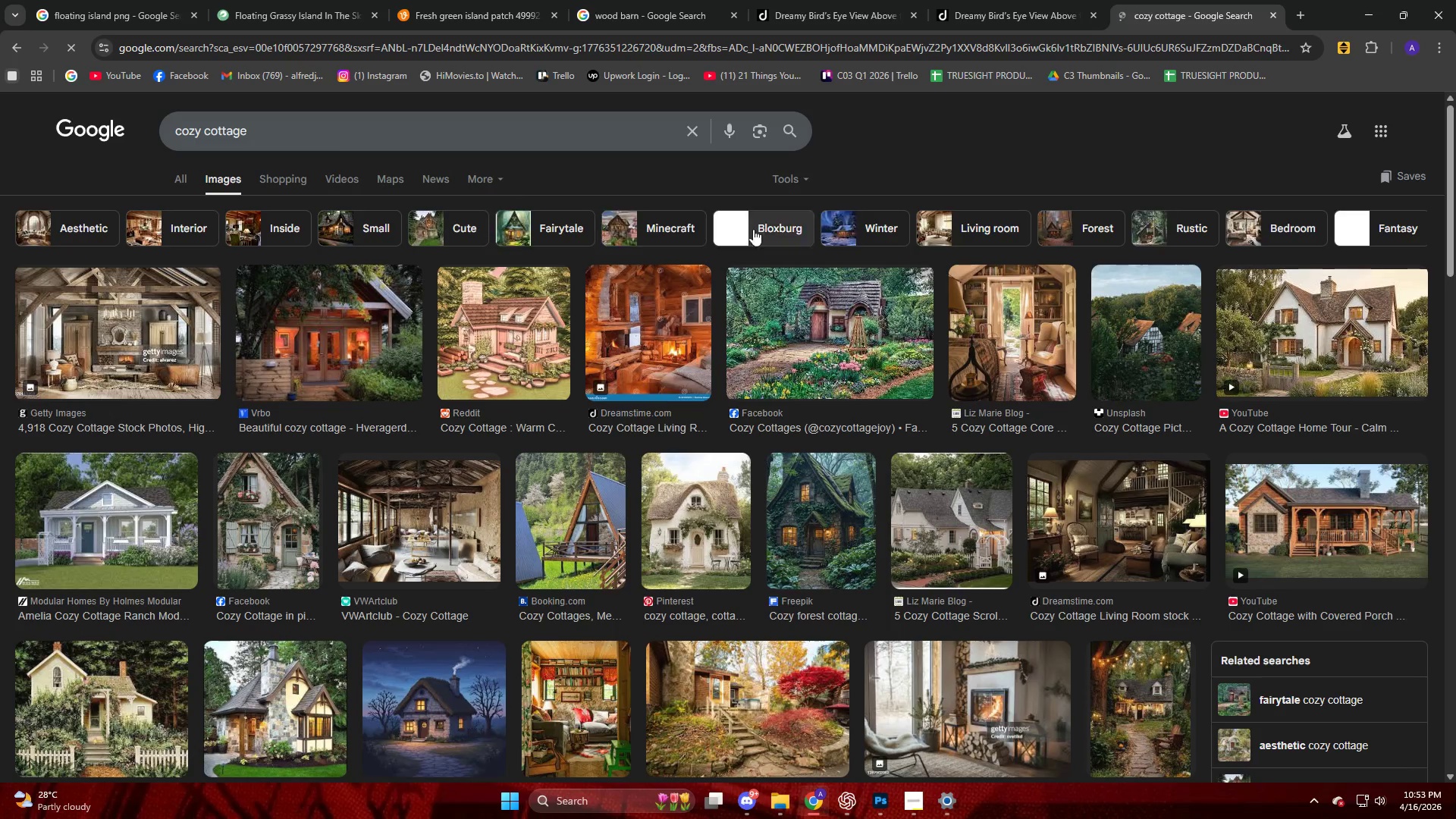 
left_click([791, 174])
 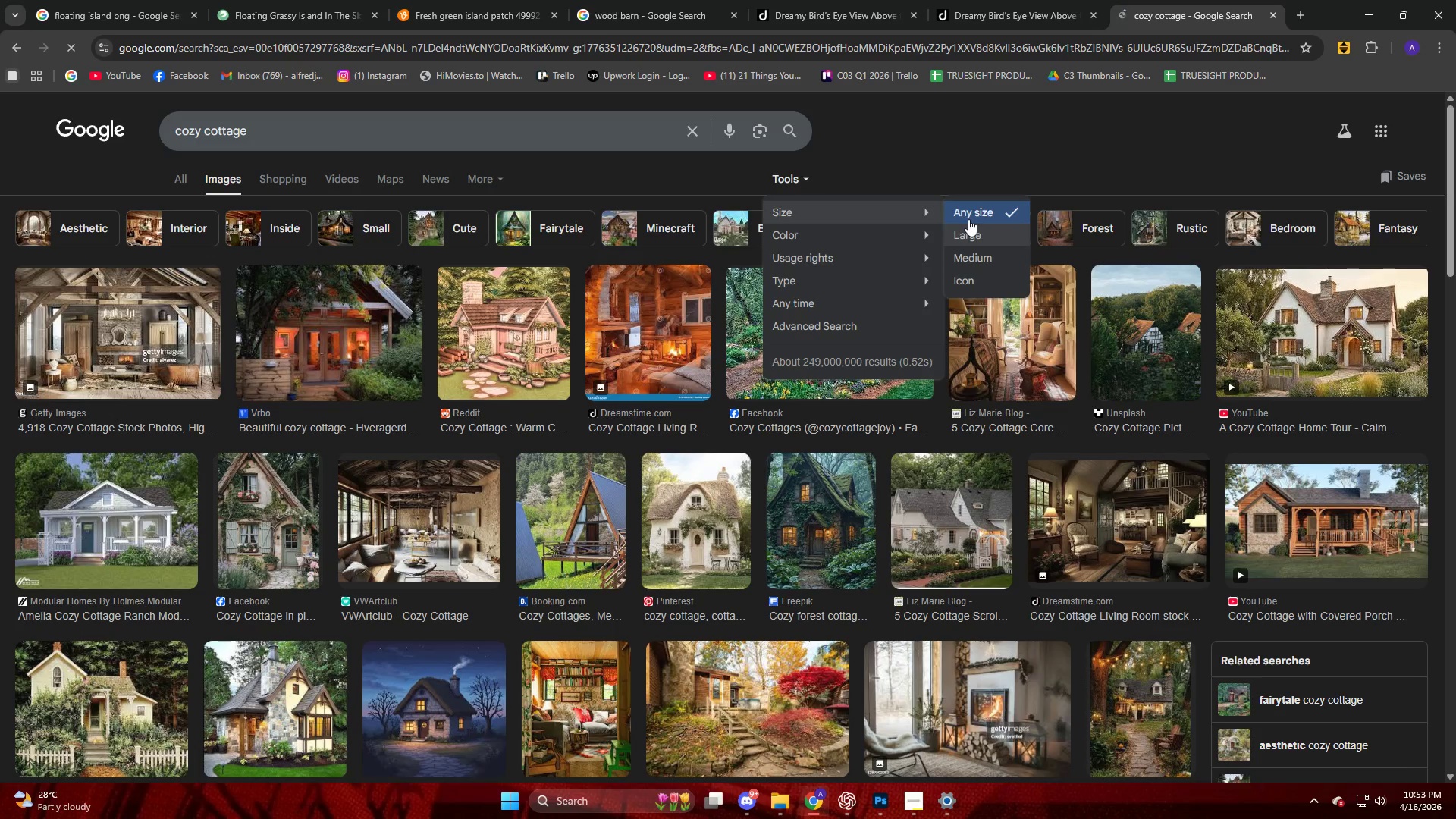 
left_click([970, 221])
 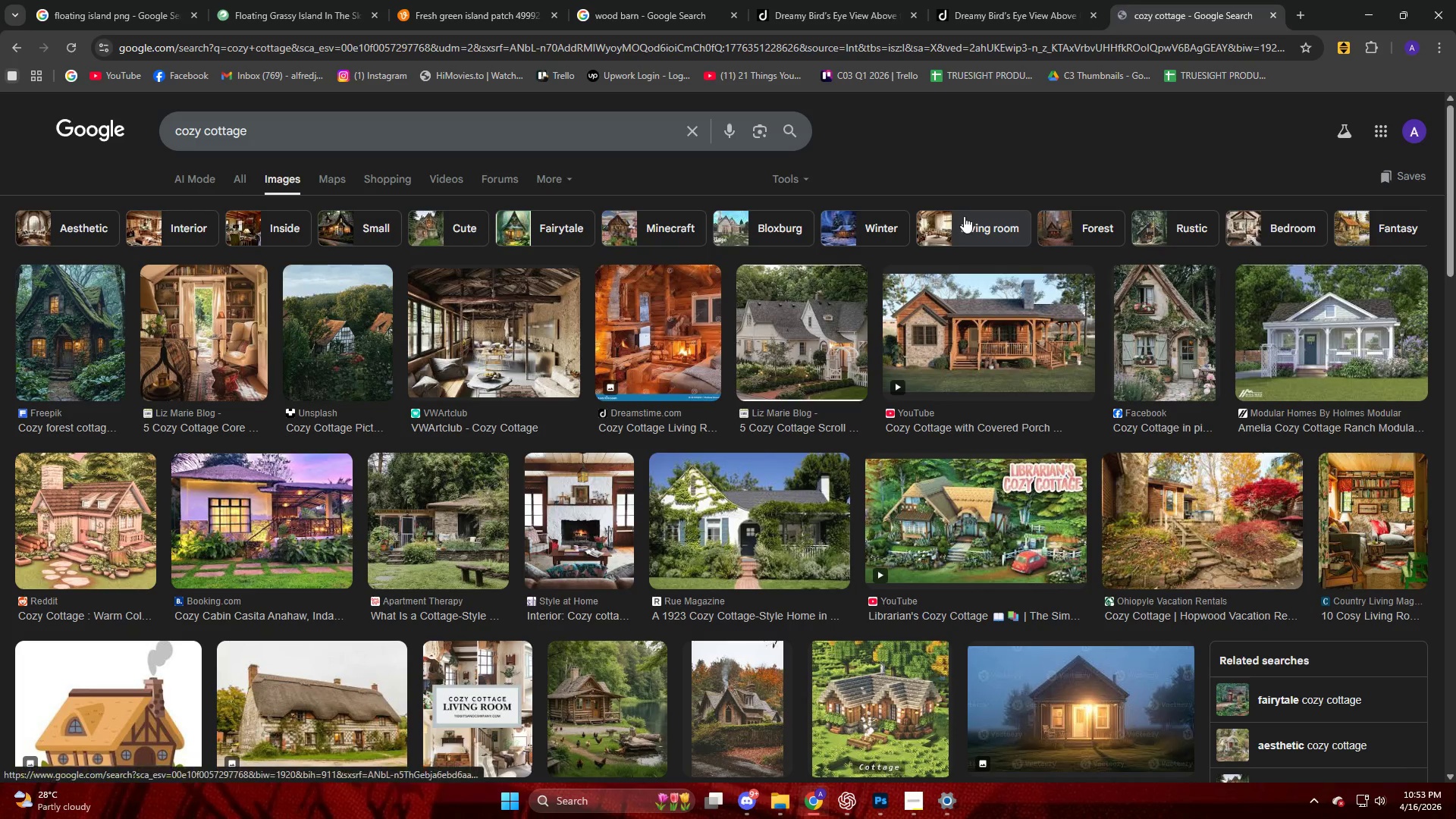 
scroll: coordinate [569, 373], scroll_direction: down, amount: 4.0
 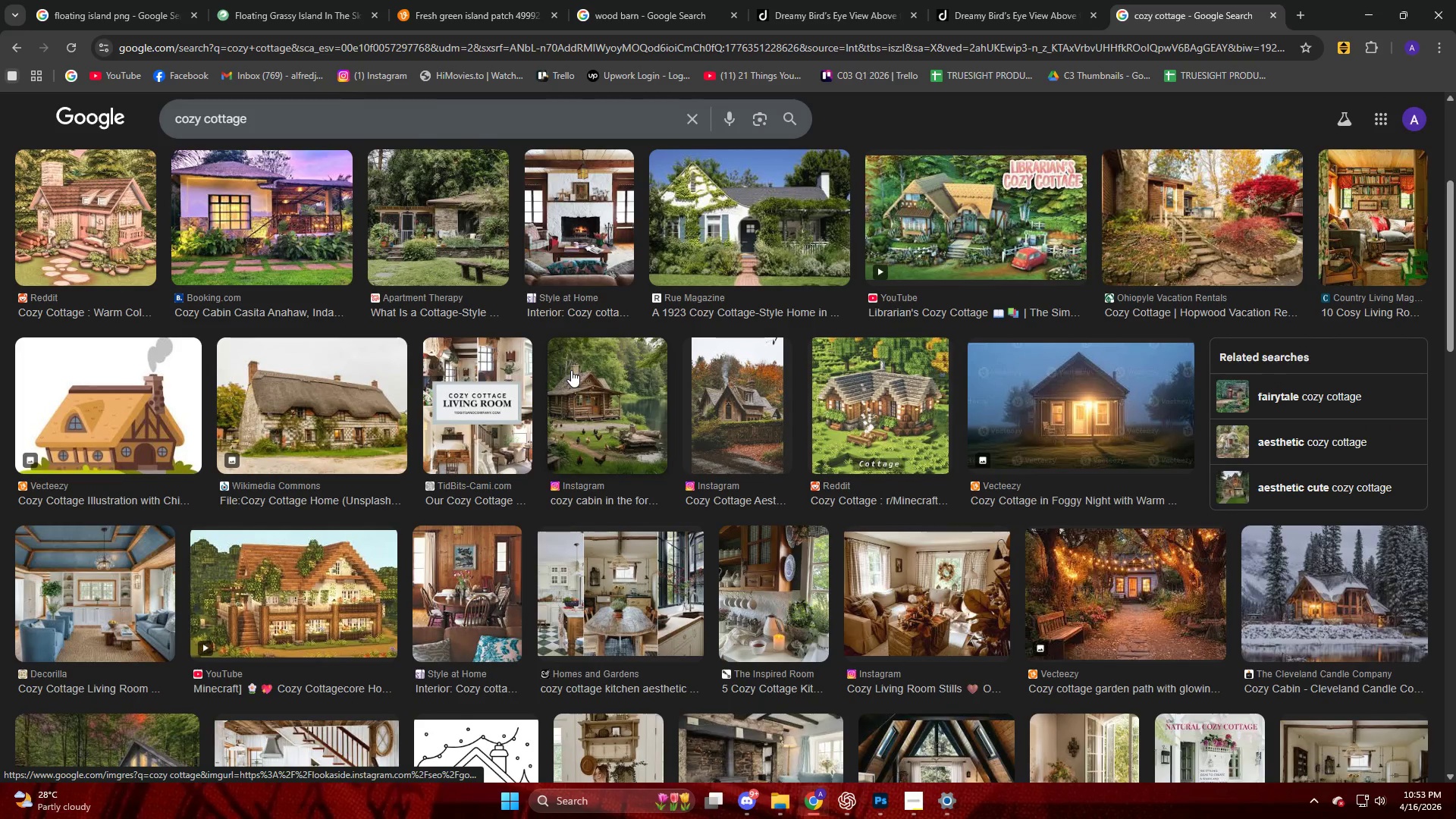 
left_click([593, 398])
 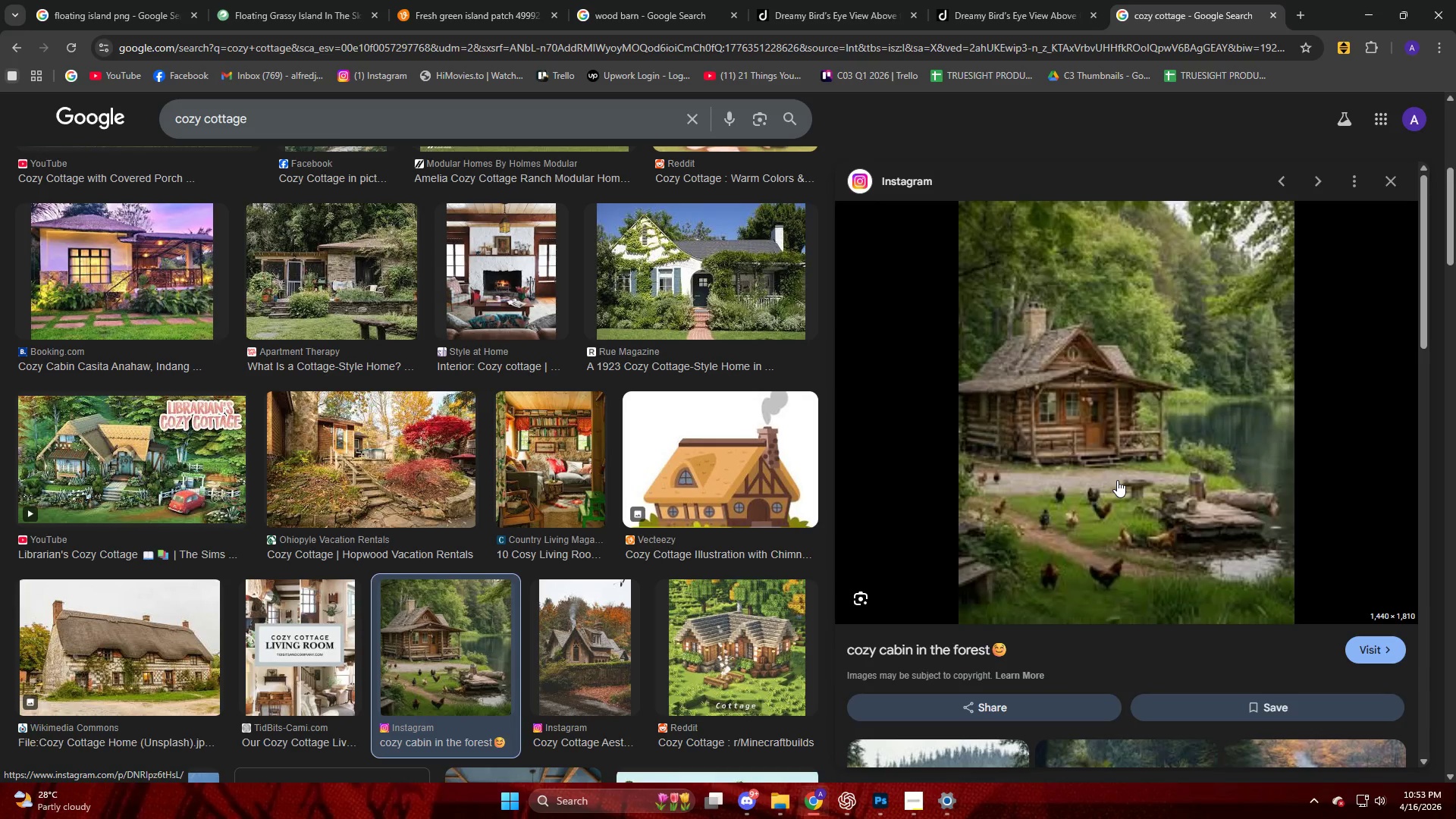 
scroll: coordinate [567, 446], scroll_direction: down, amount: 19.0
 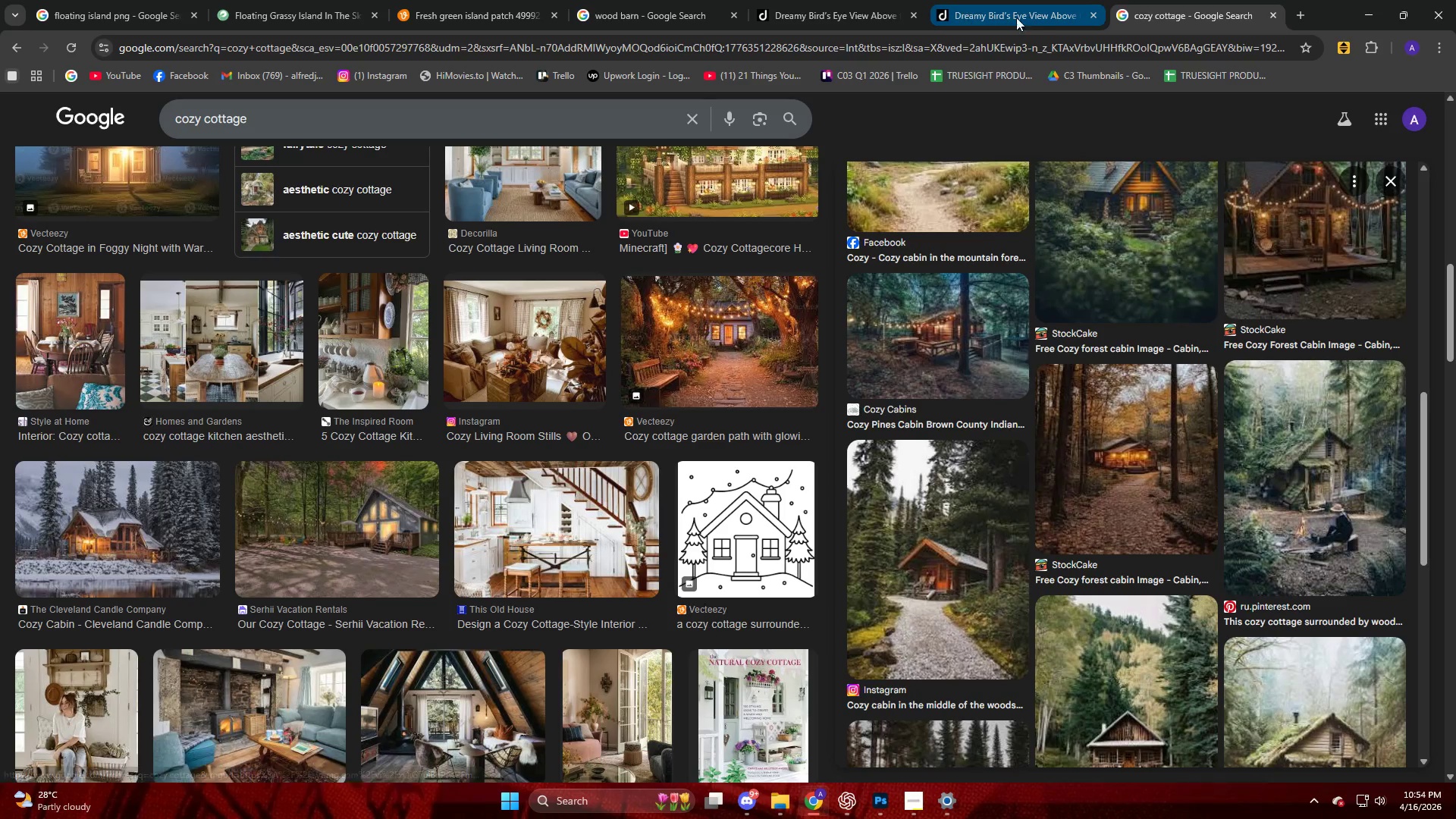 
left_click([1023, 19])
 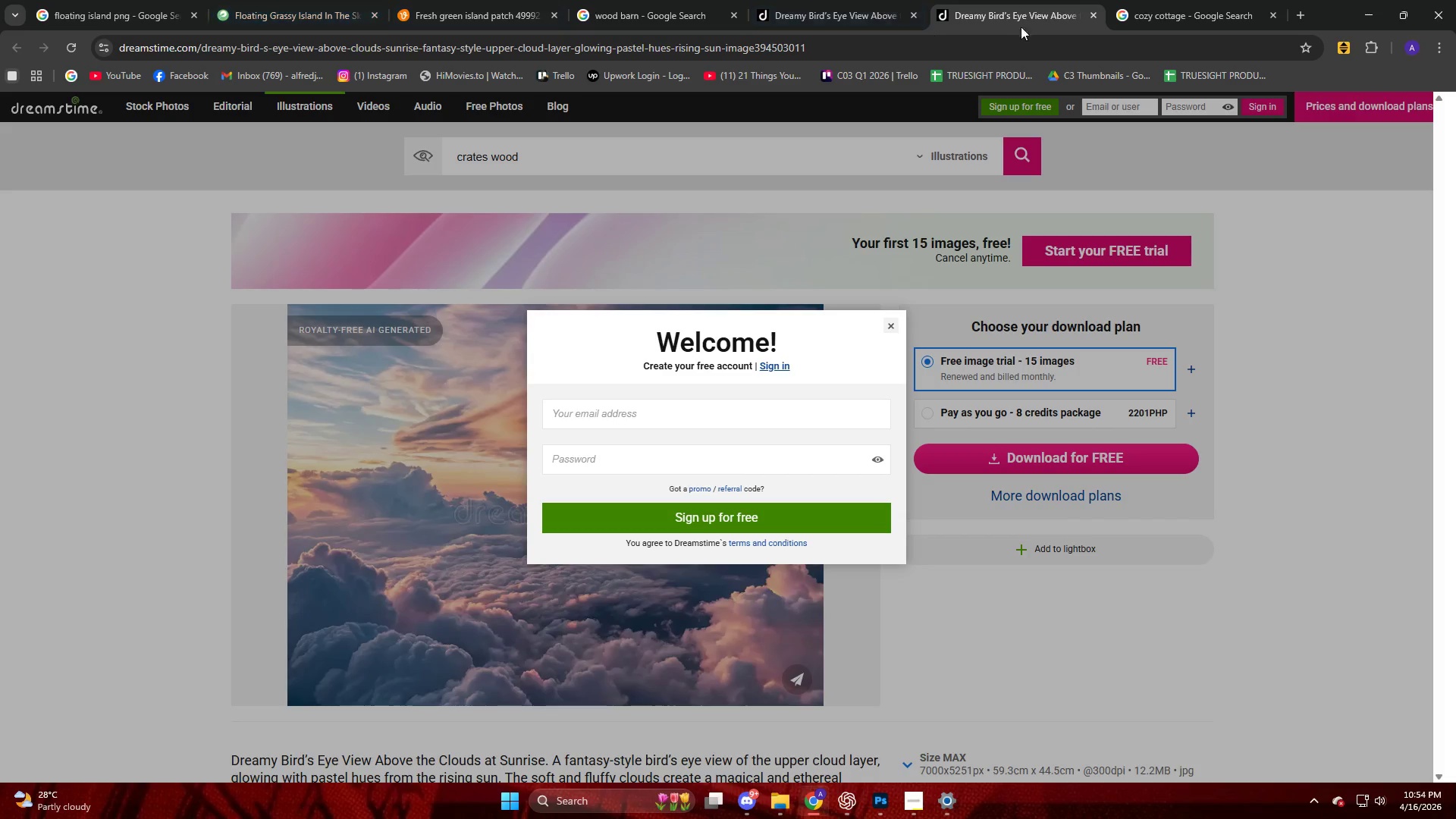 
left_click([1302, 8])
 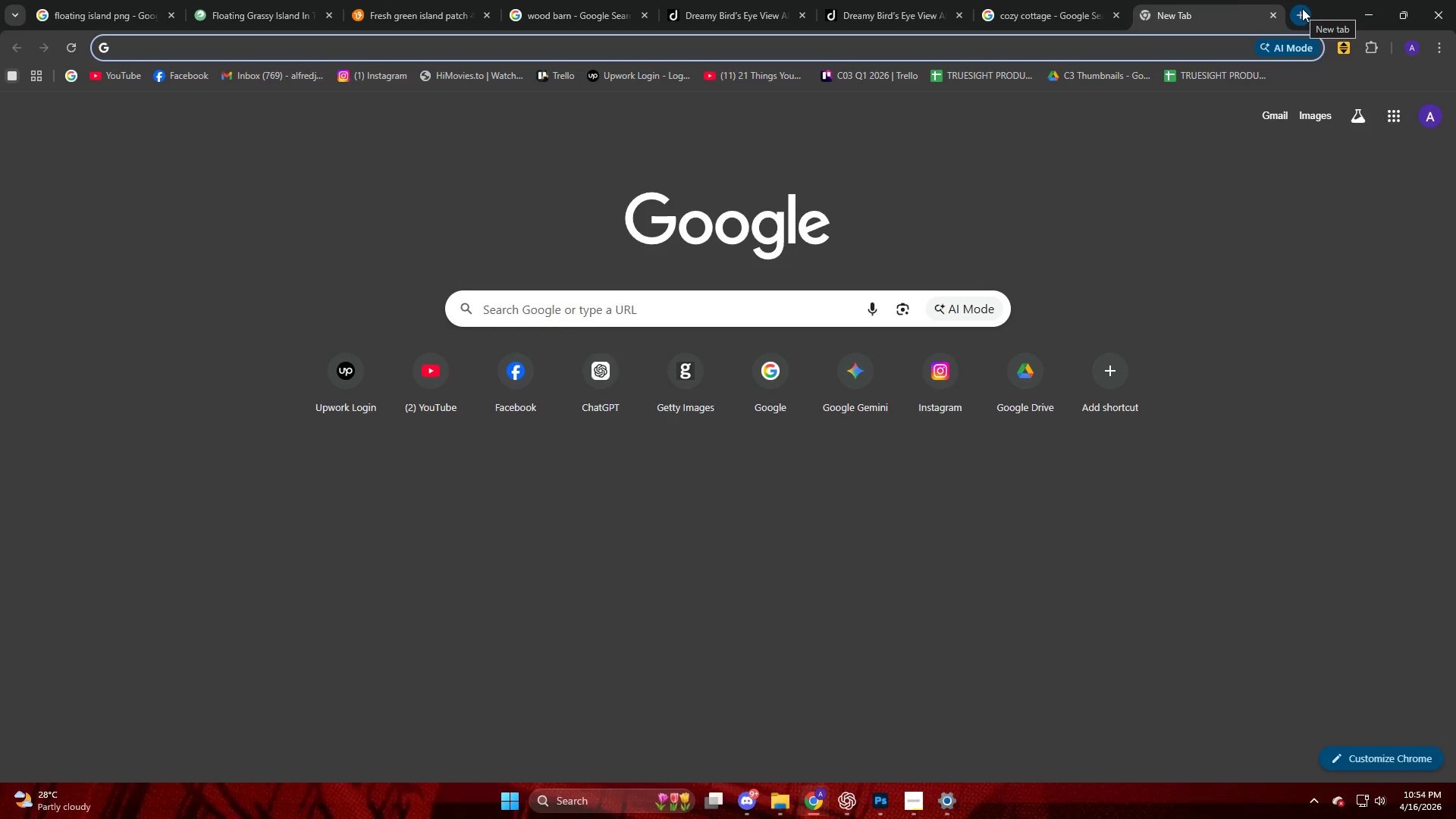 
type(pe)
 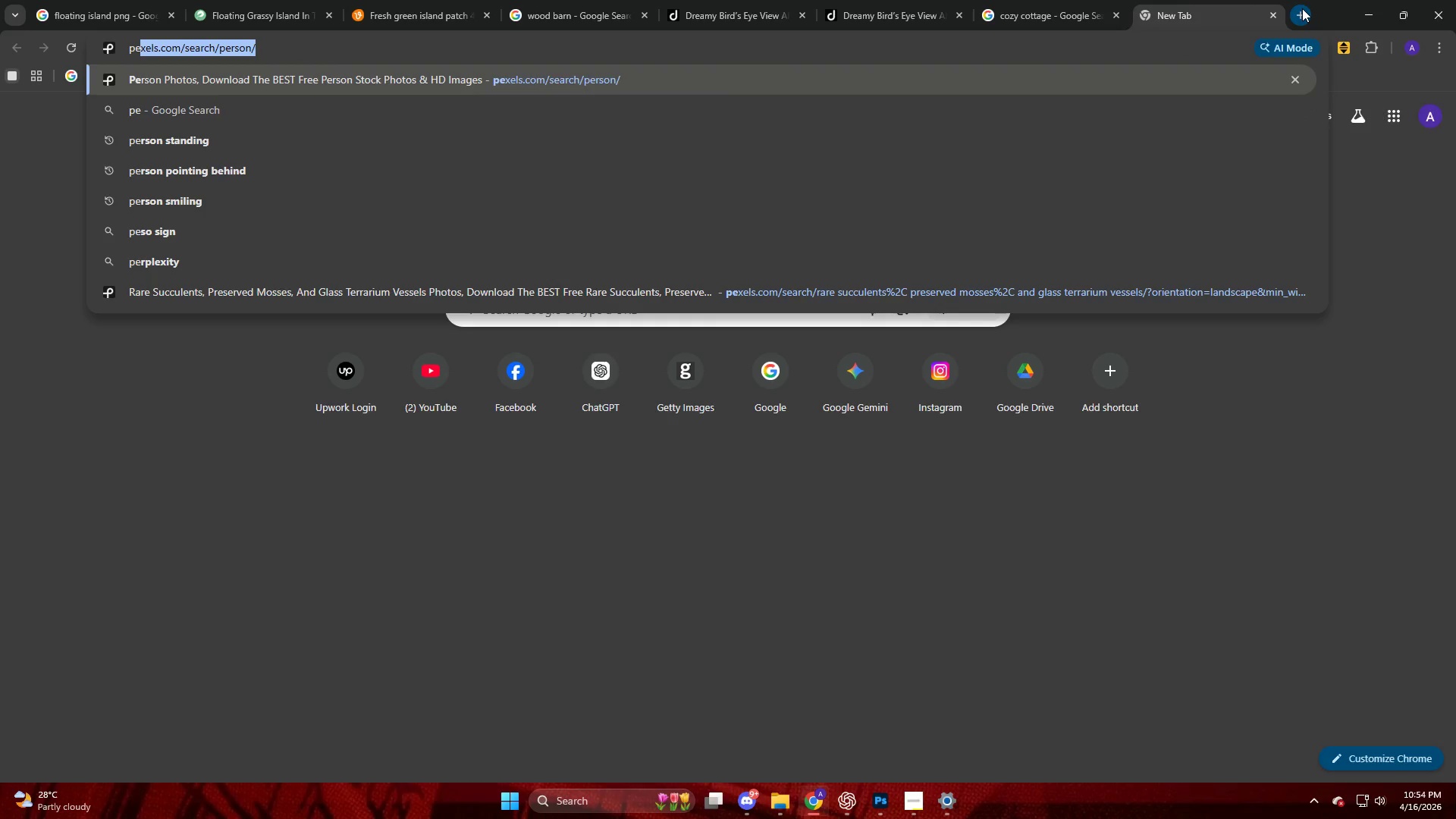 
key(Enter)
 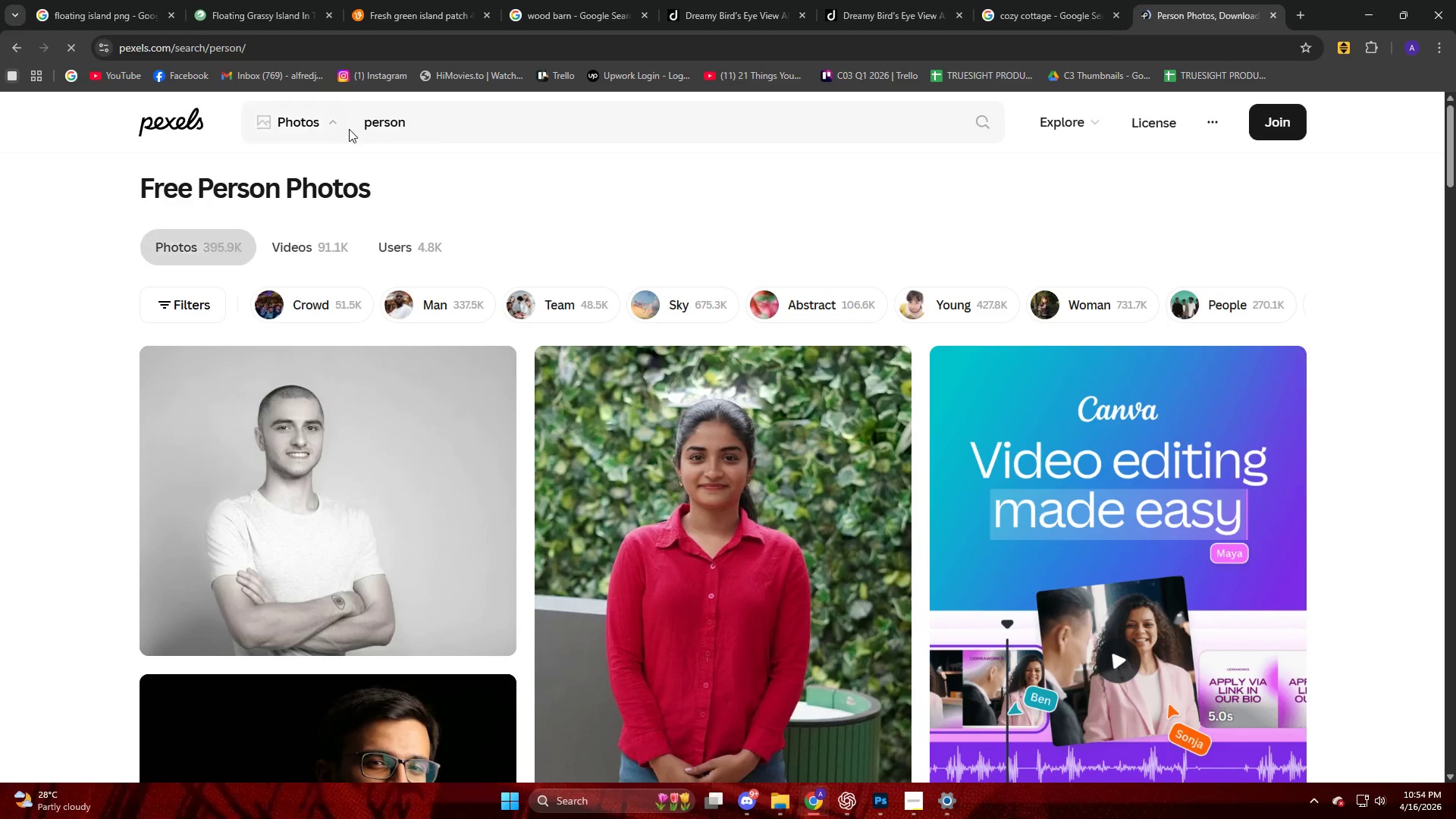 
left_click_drag(start_coordinate=[441, 119], to_coordinate=[219, 129])
 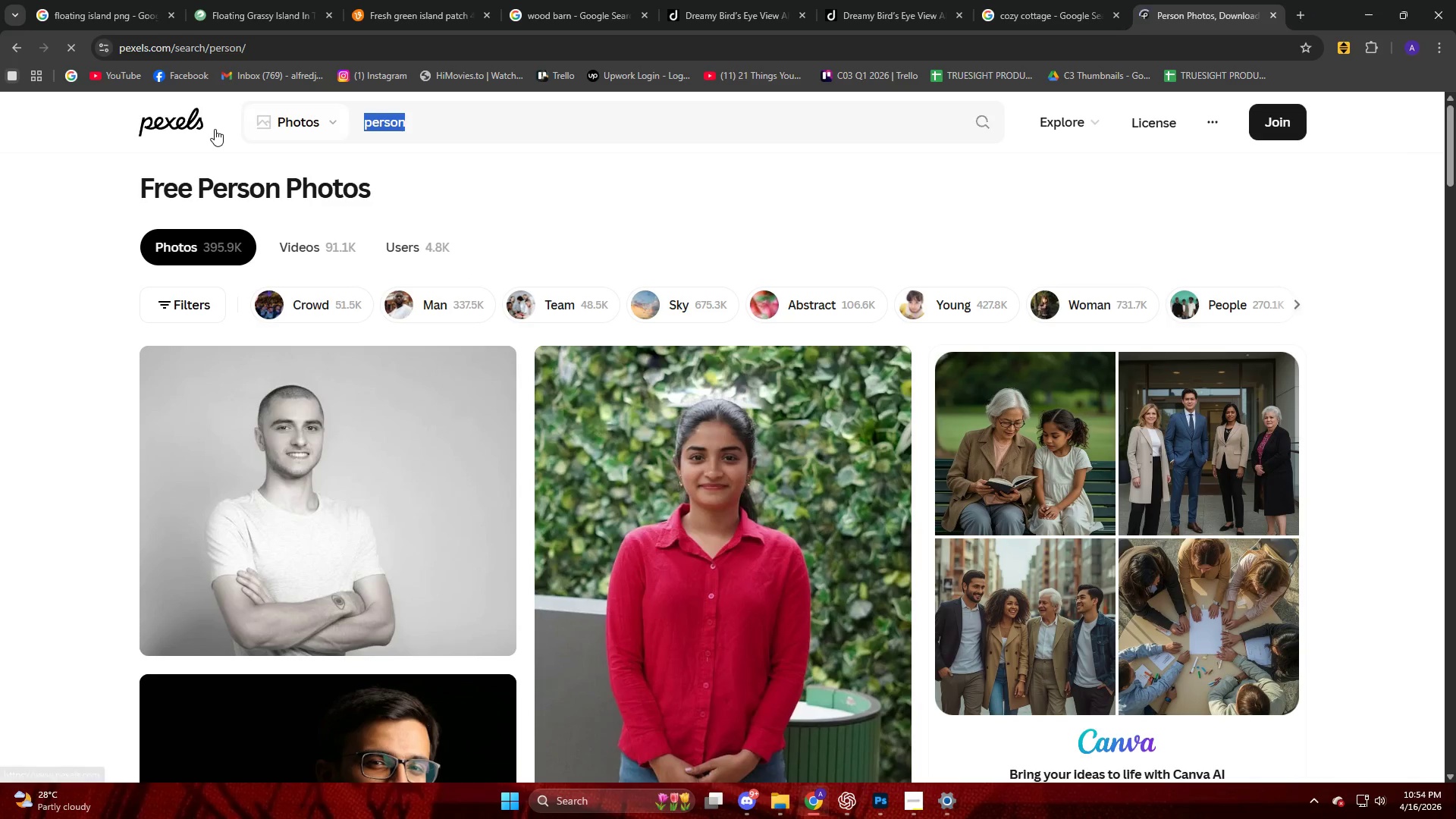 
key(Control+V)
 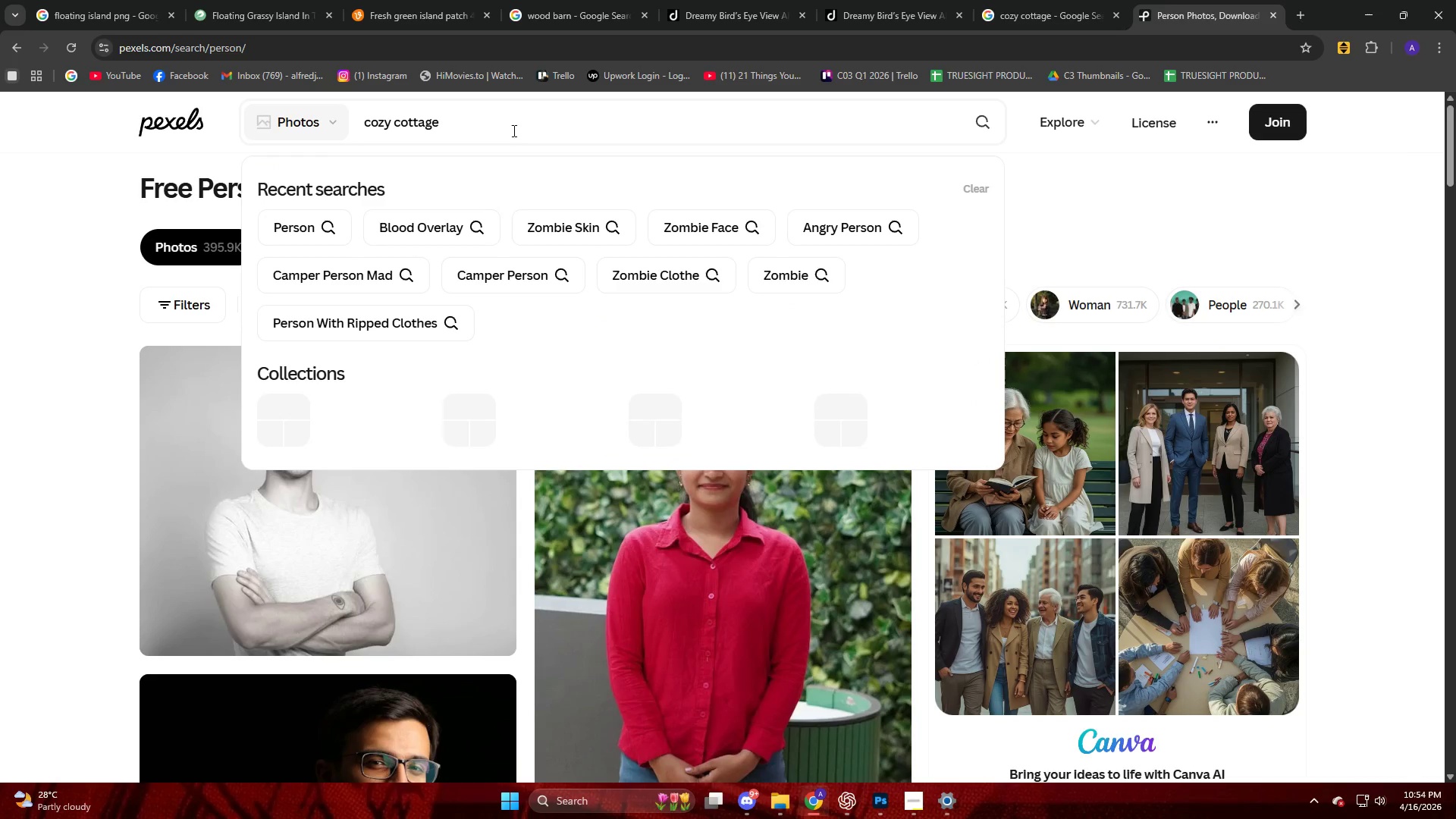 
key(NumpadEnter)
 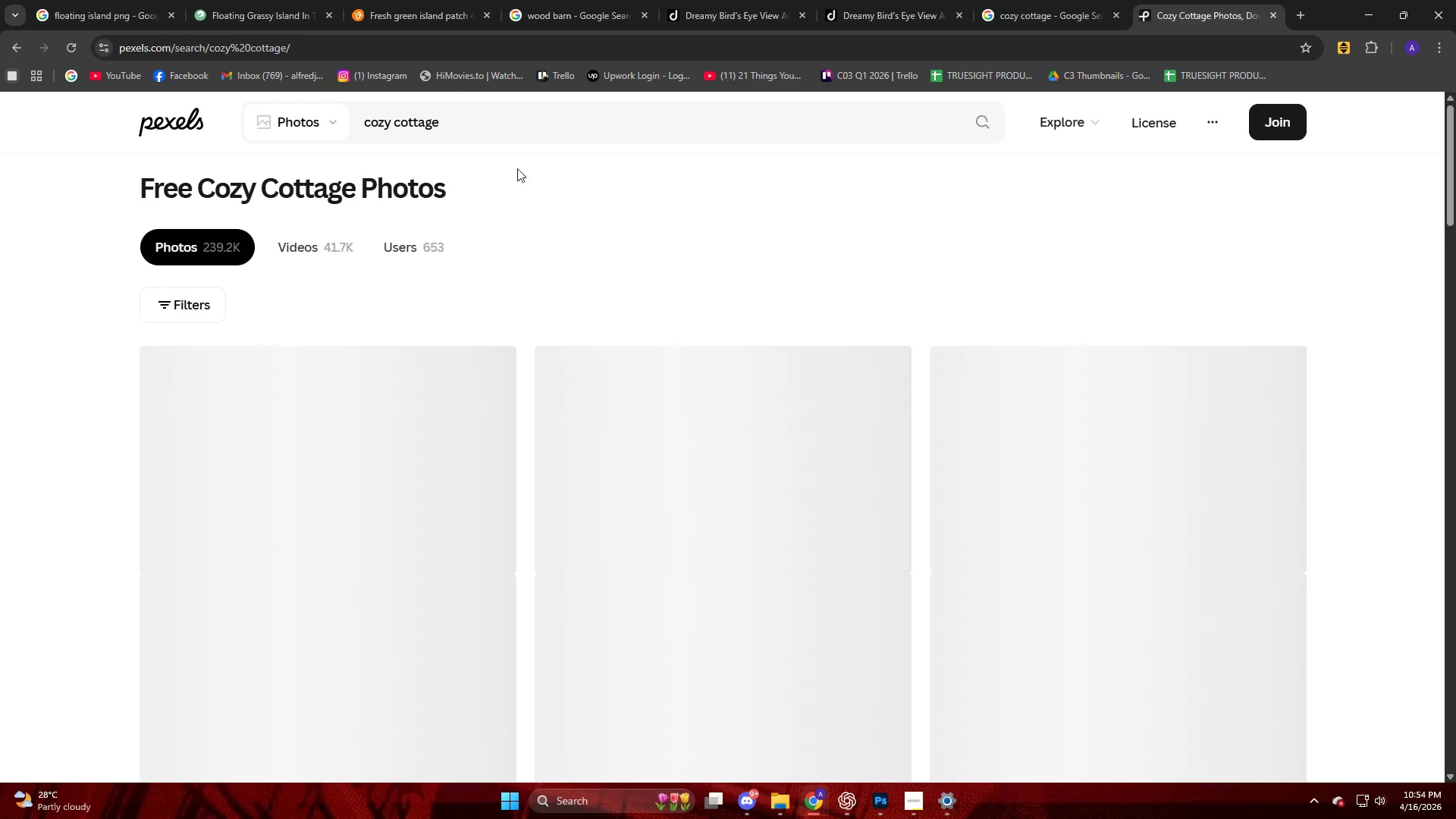 
scroll: coordinate [522, 356], scroll_direction: down, amount: 46.0
 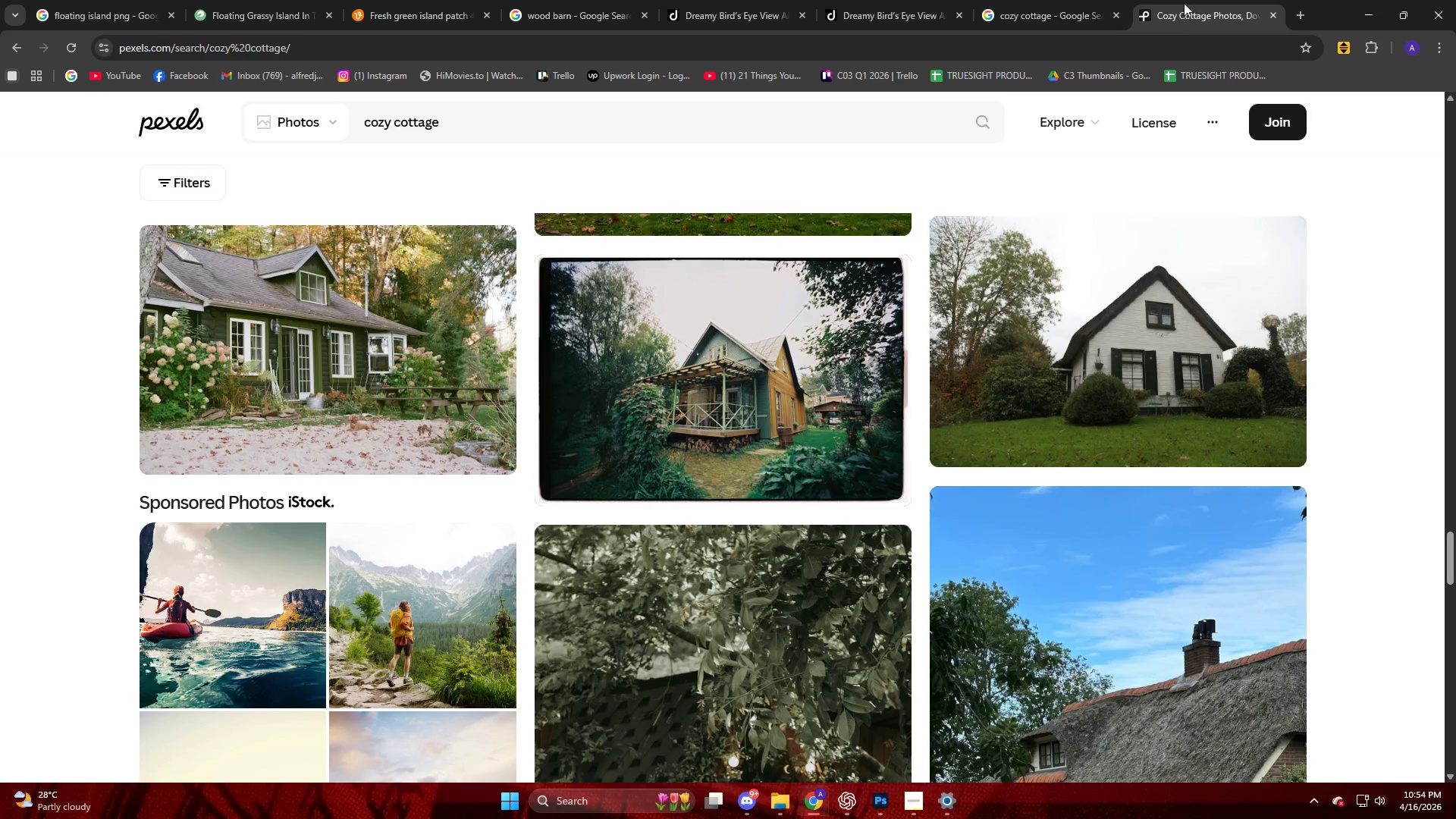 
left_click([1297, 17])
 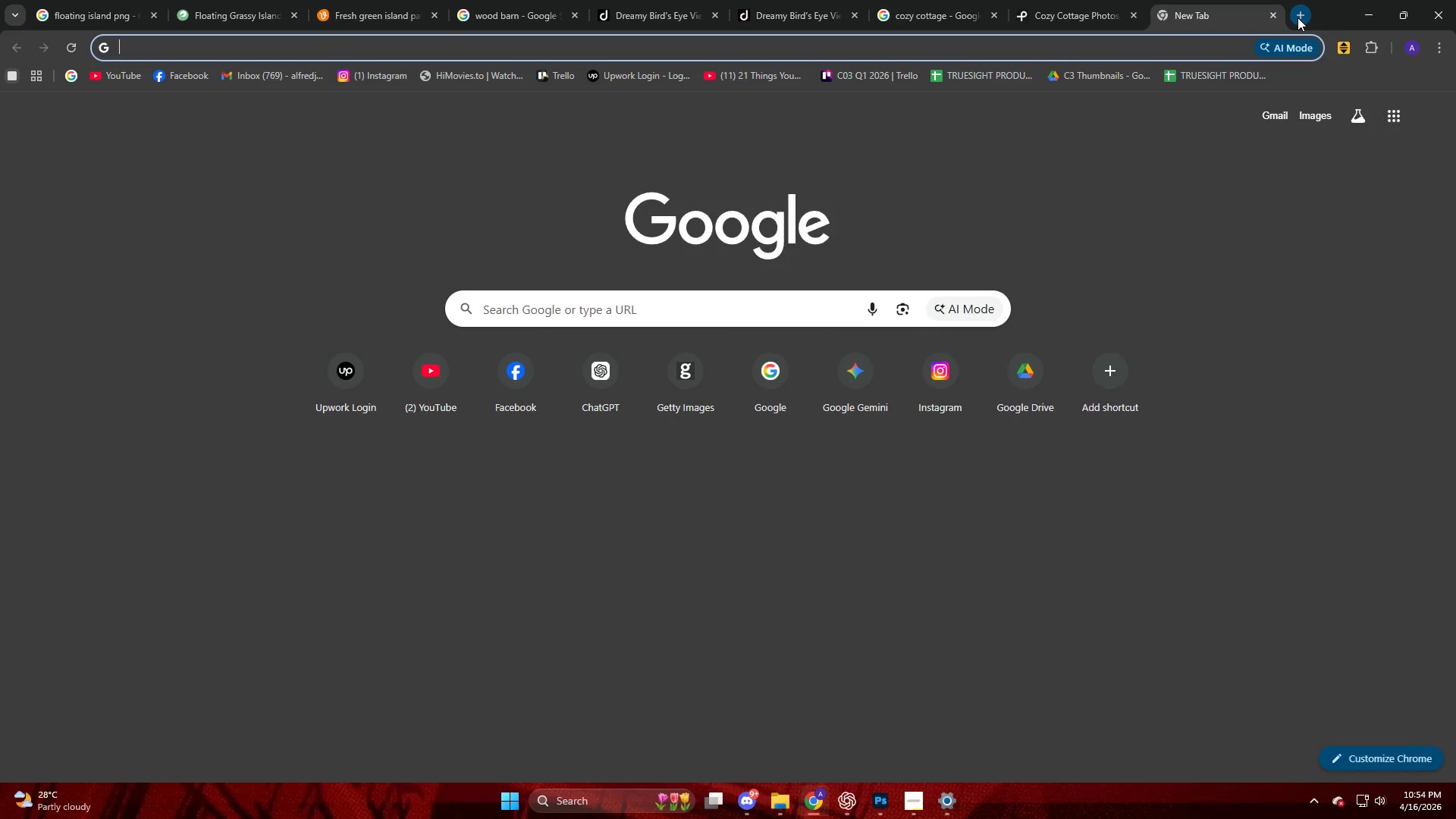 
type(uns)
 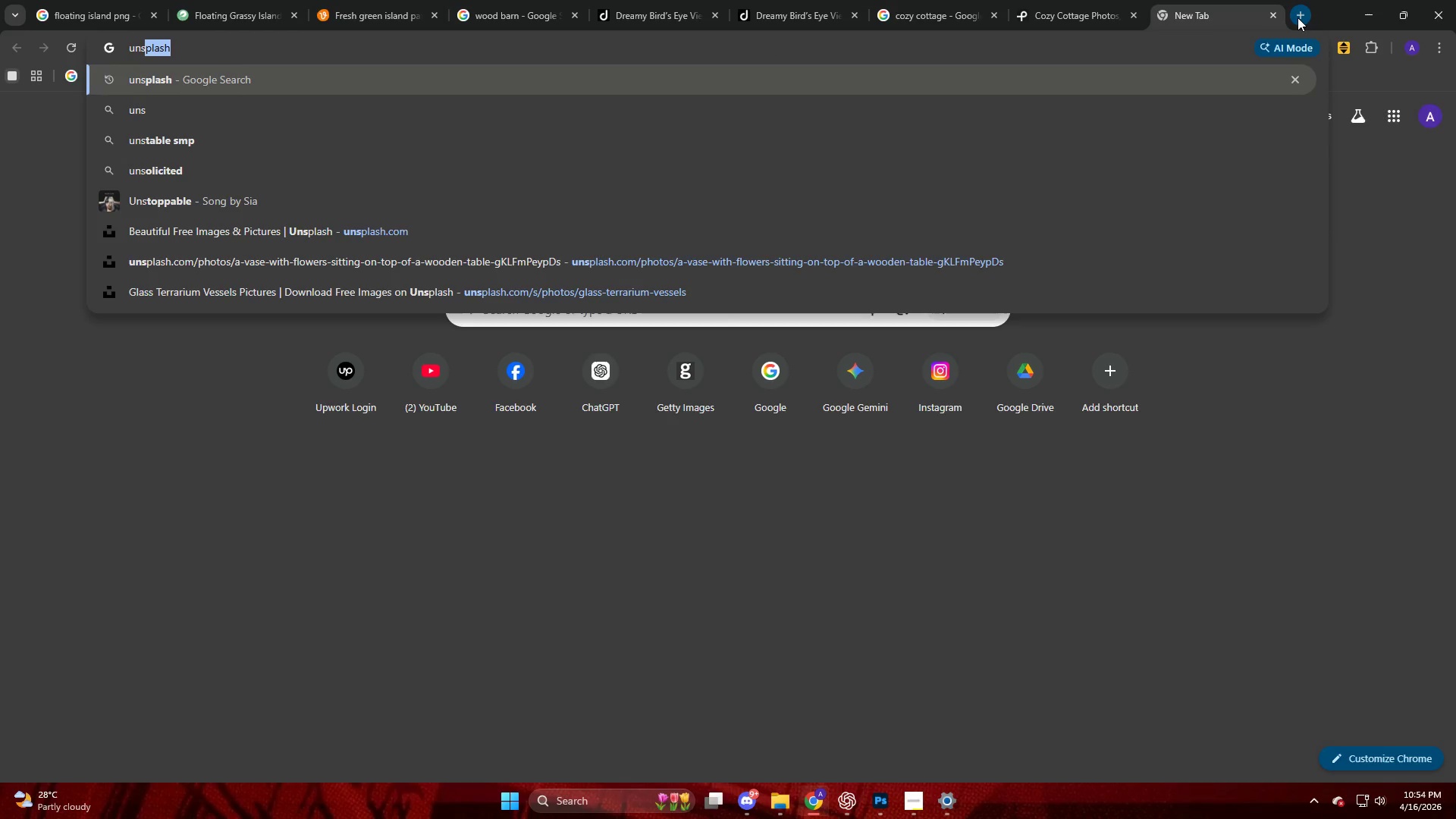 
wait(7.91)
 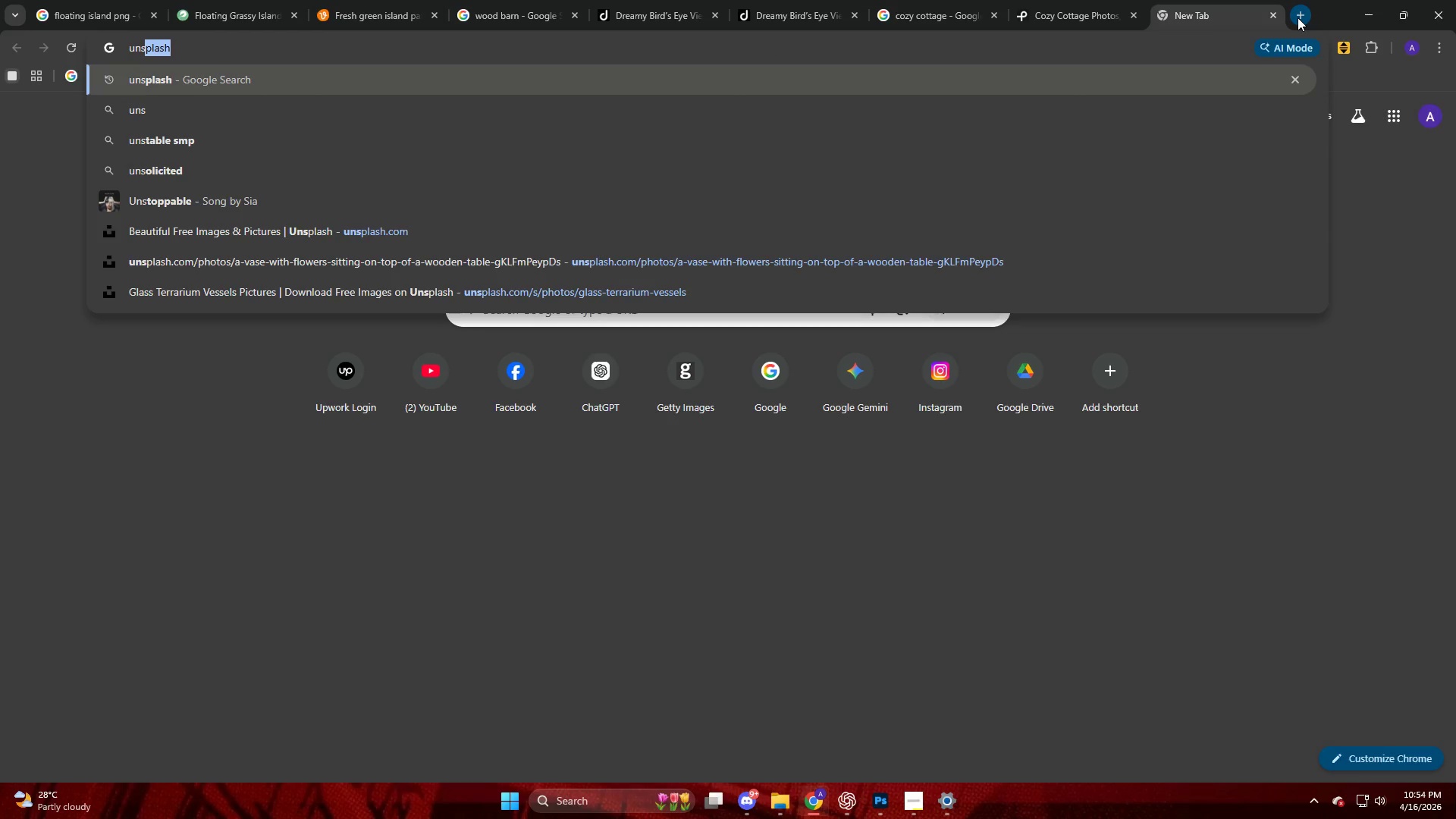 
left_click([241, 228])
 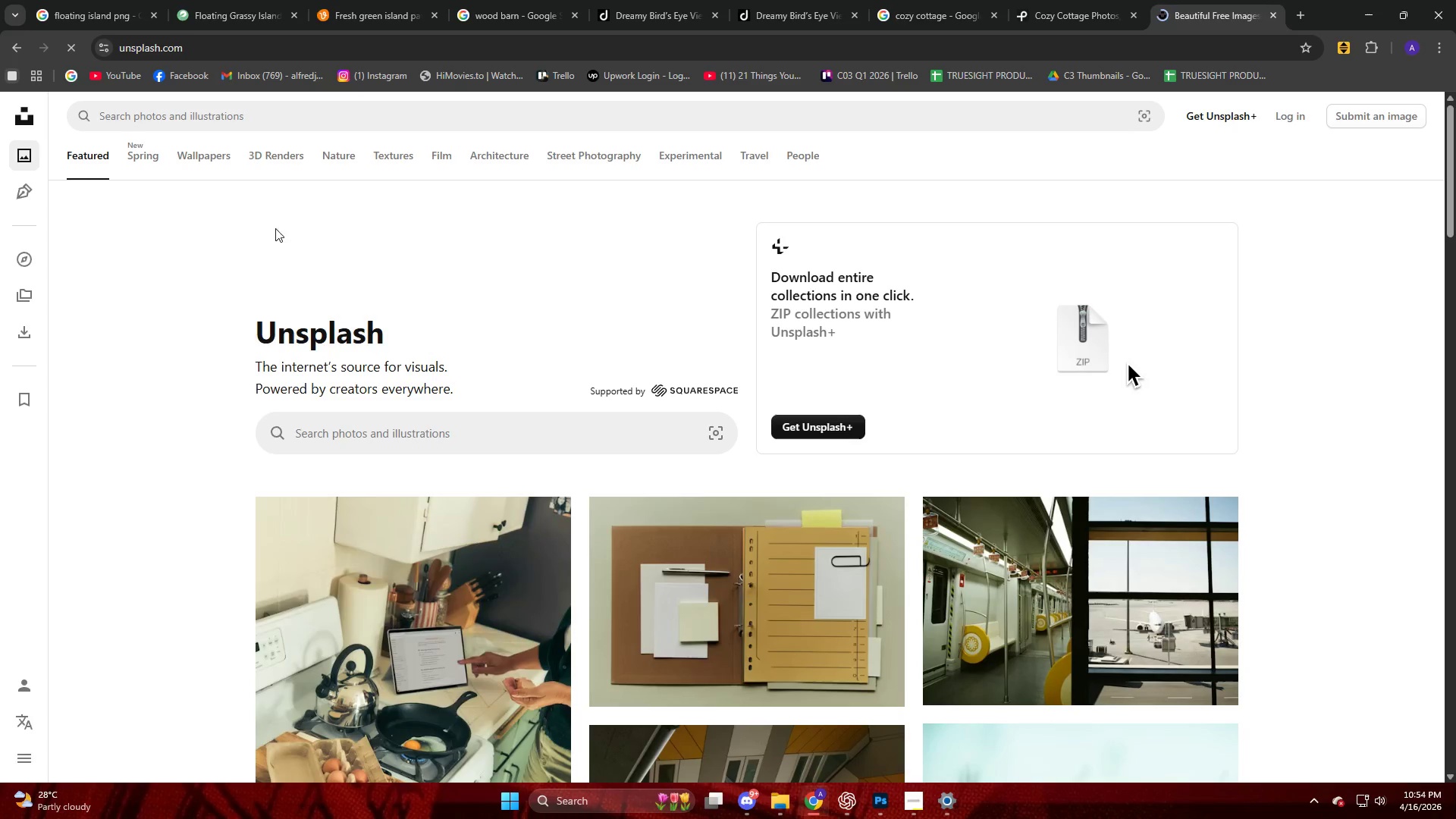 
left_click([266, 121])
 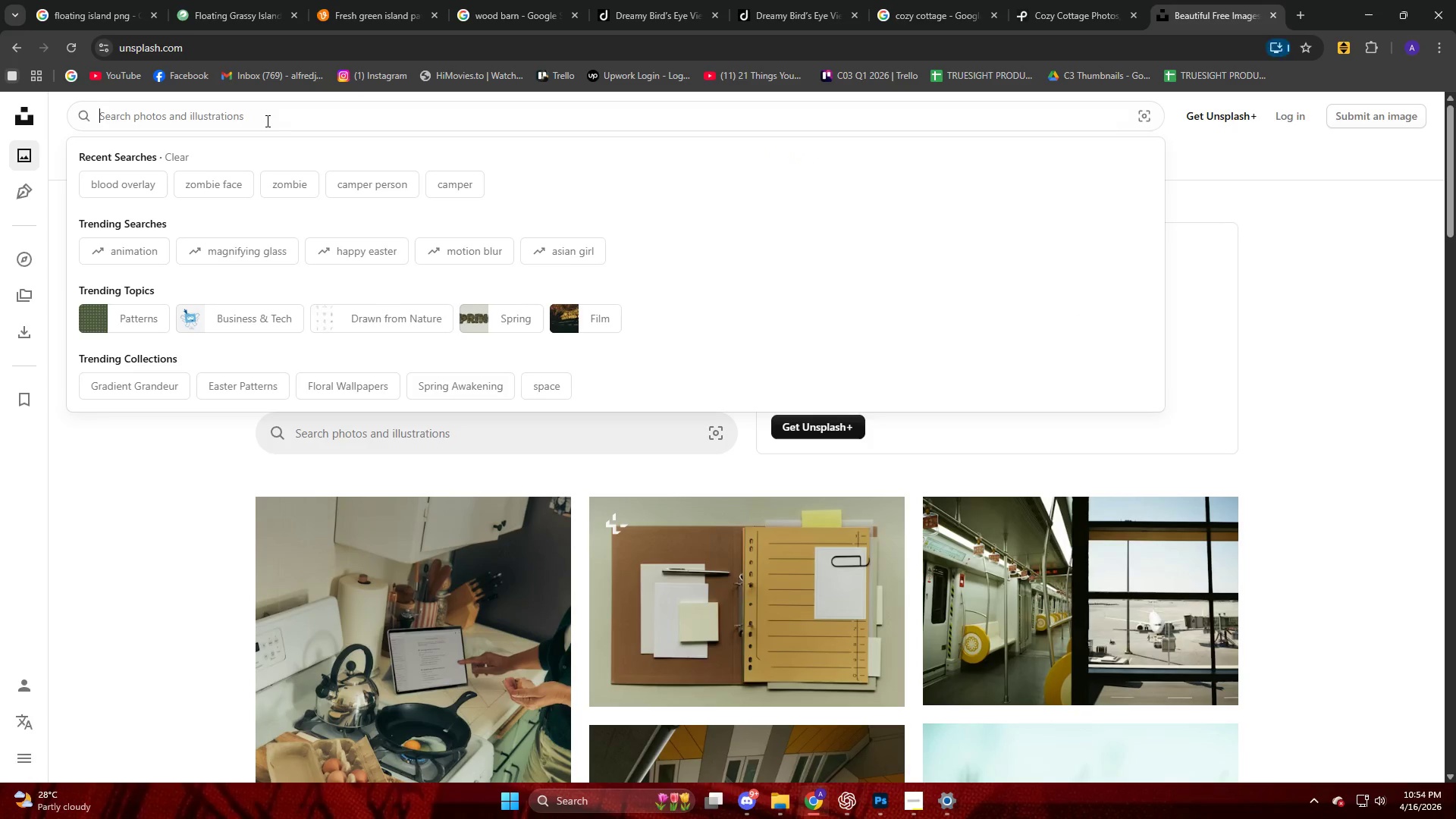 
key(Control+V)
 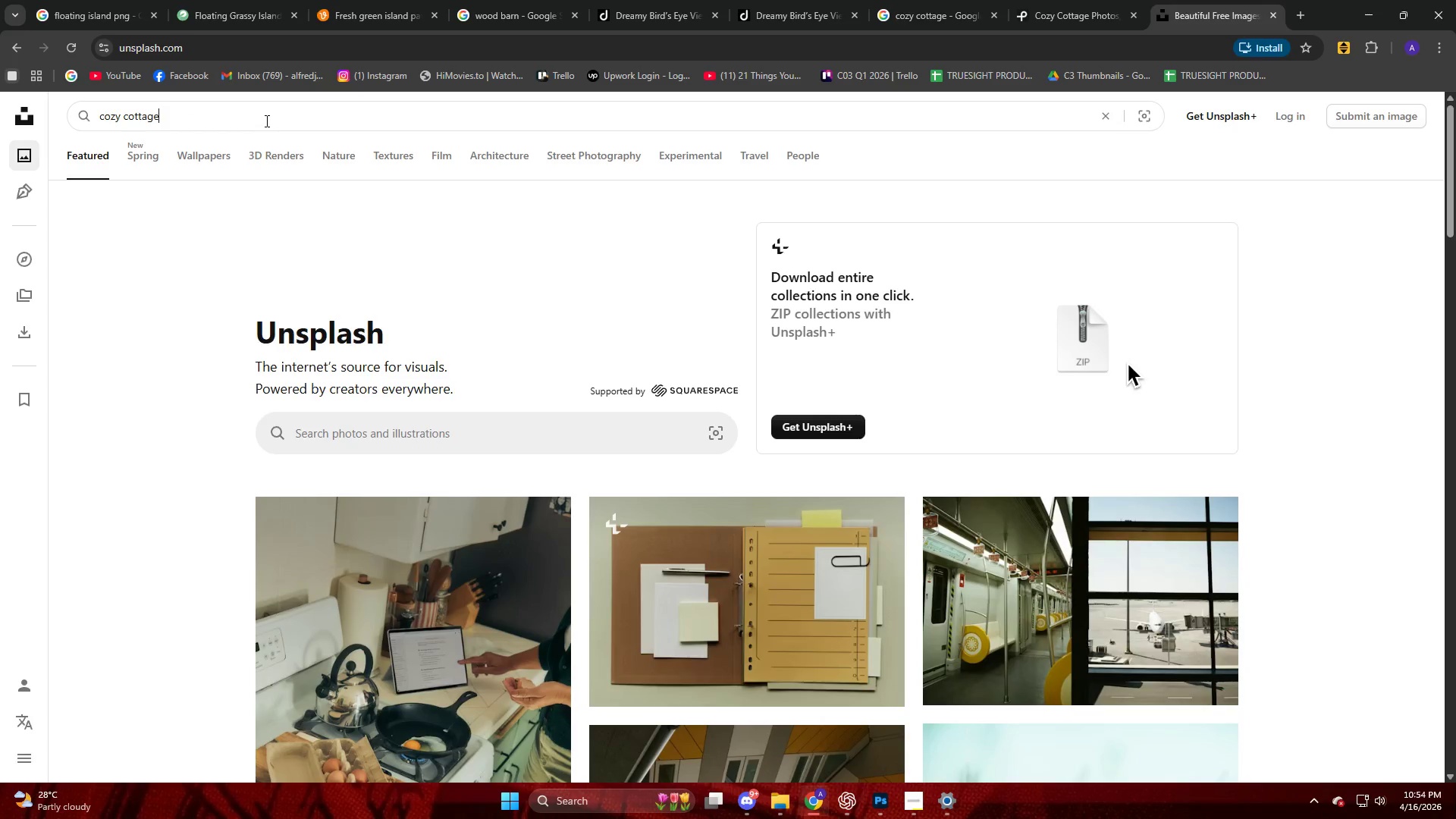 
key(NumpadEnter)
 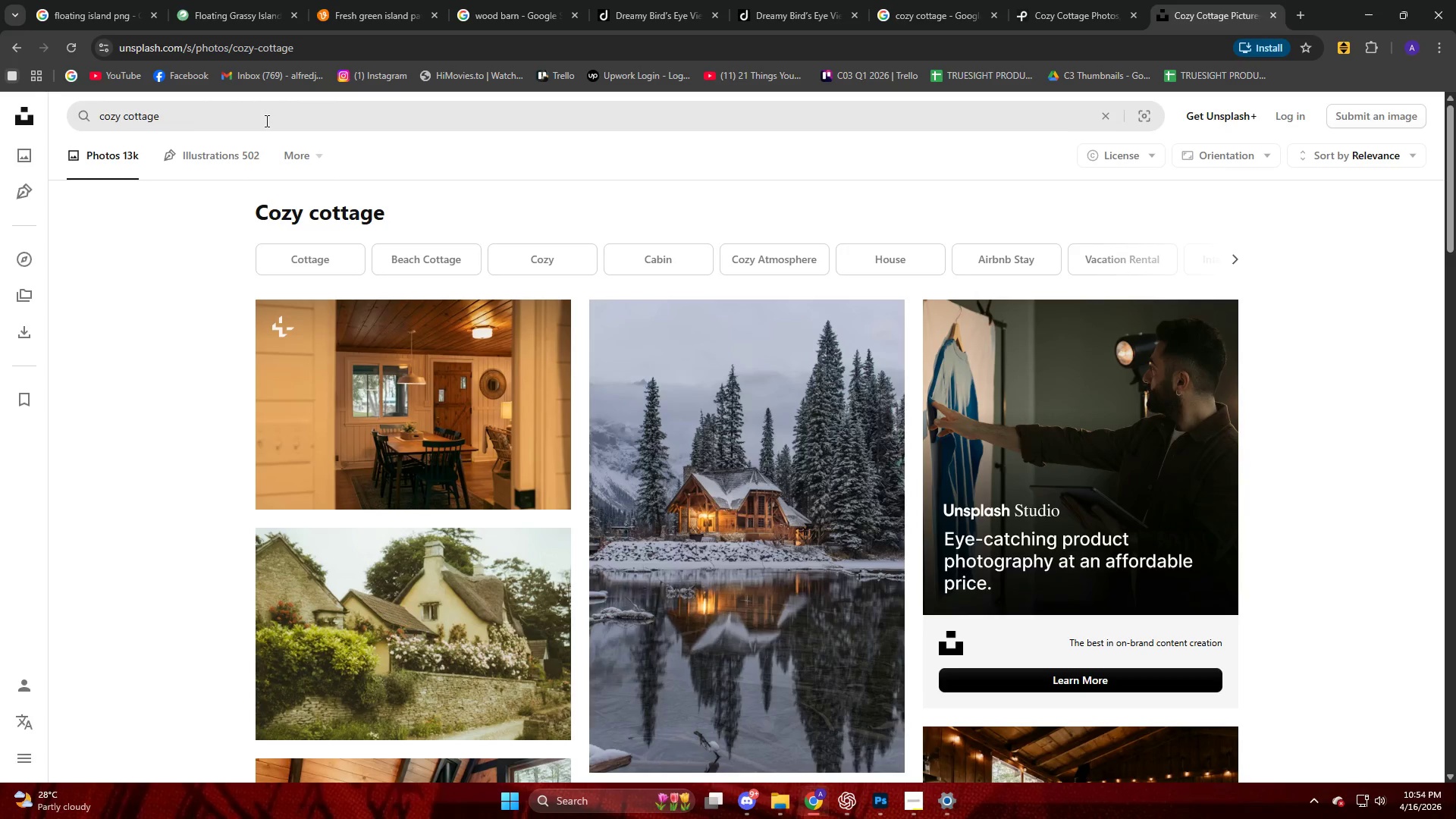 
scroll: coordinate [124, 255], scroll_direction: down, amount: 5.0
 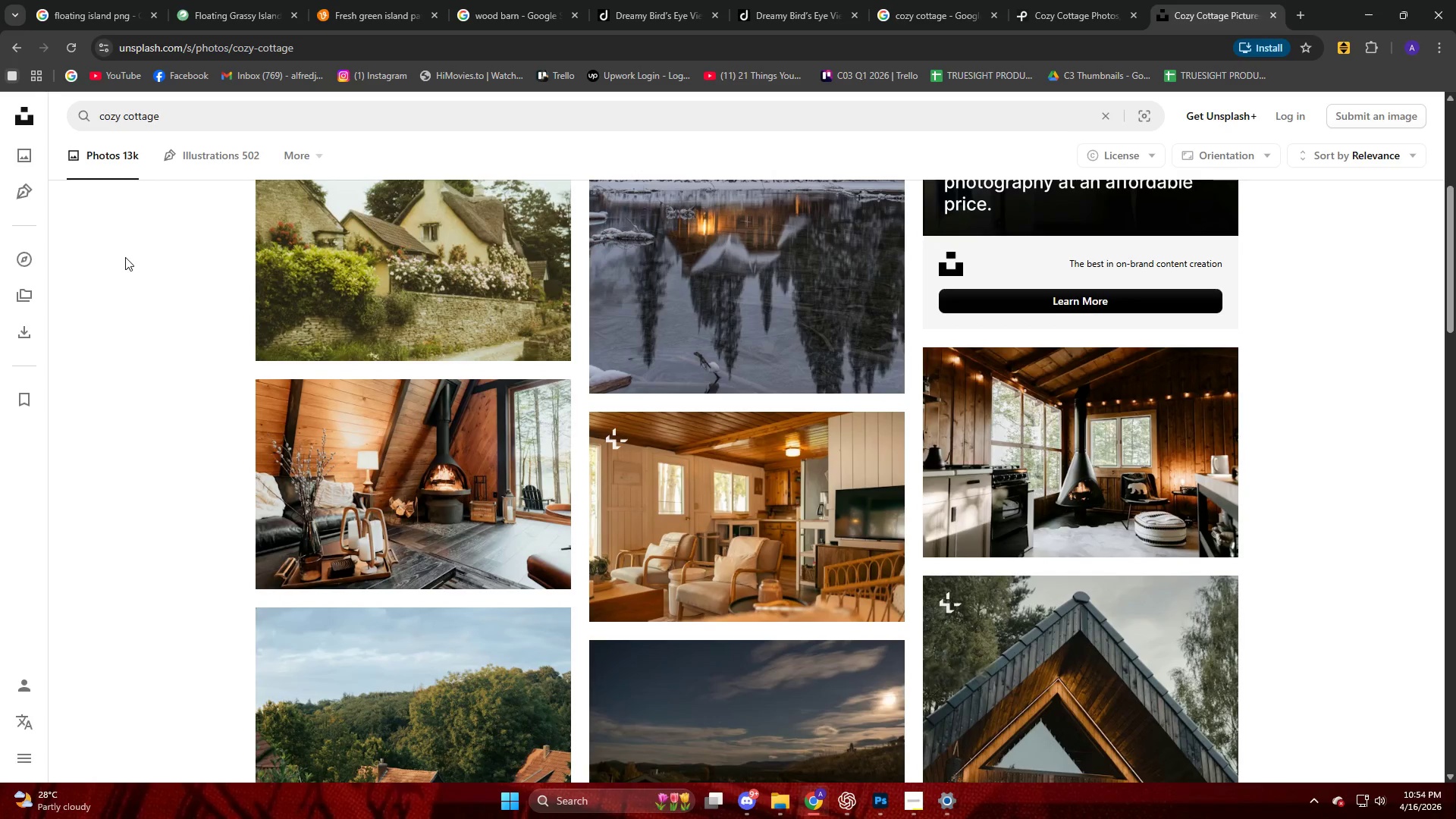 
wait(9.3)
 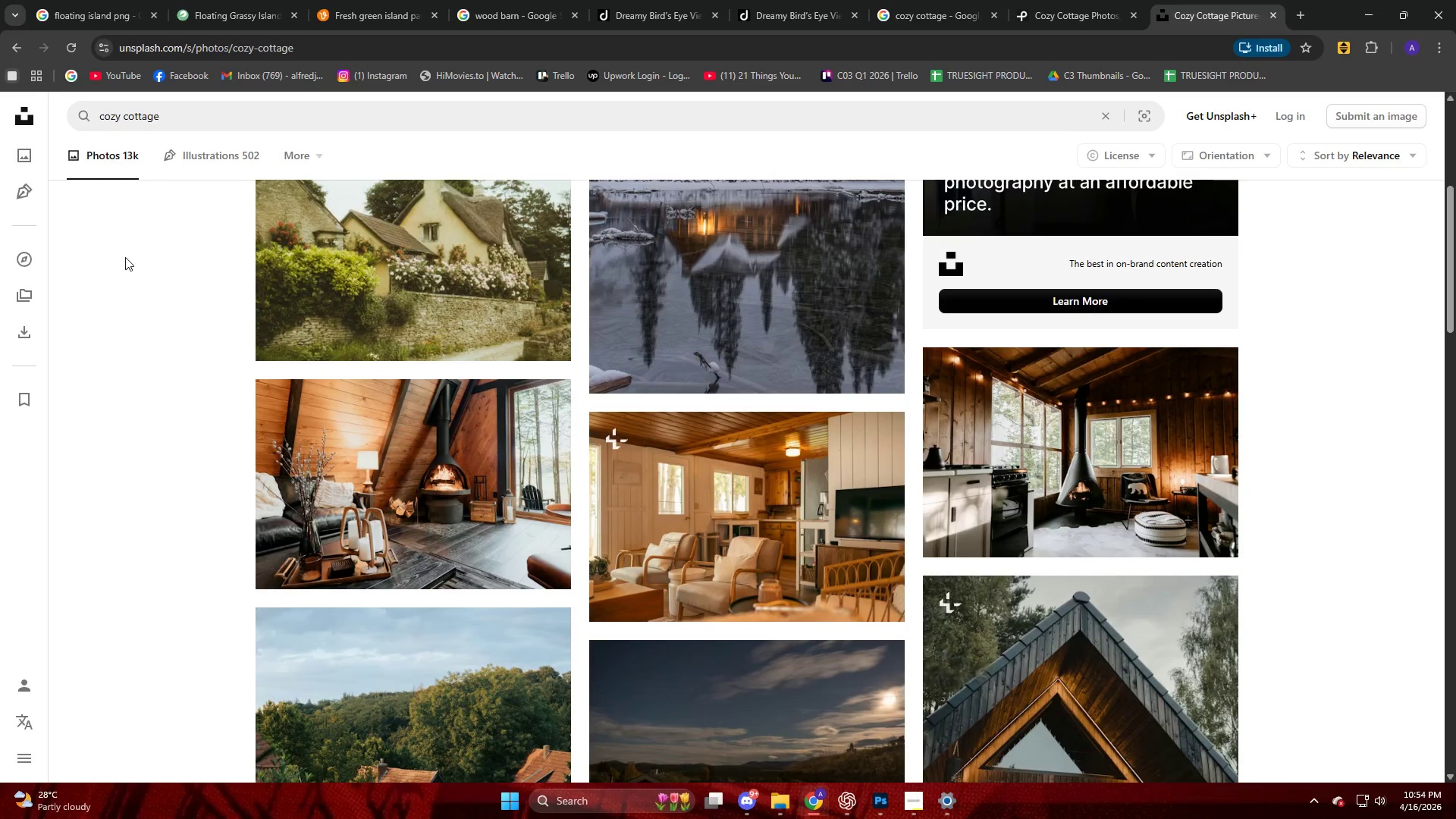 
scroll: coordinate [188, 369], scroll_direction: down, amount: 24.0
 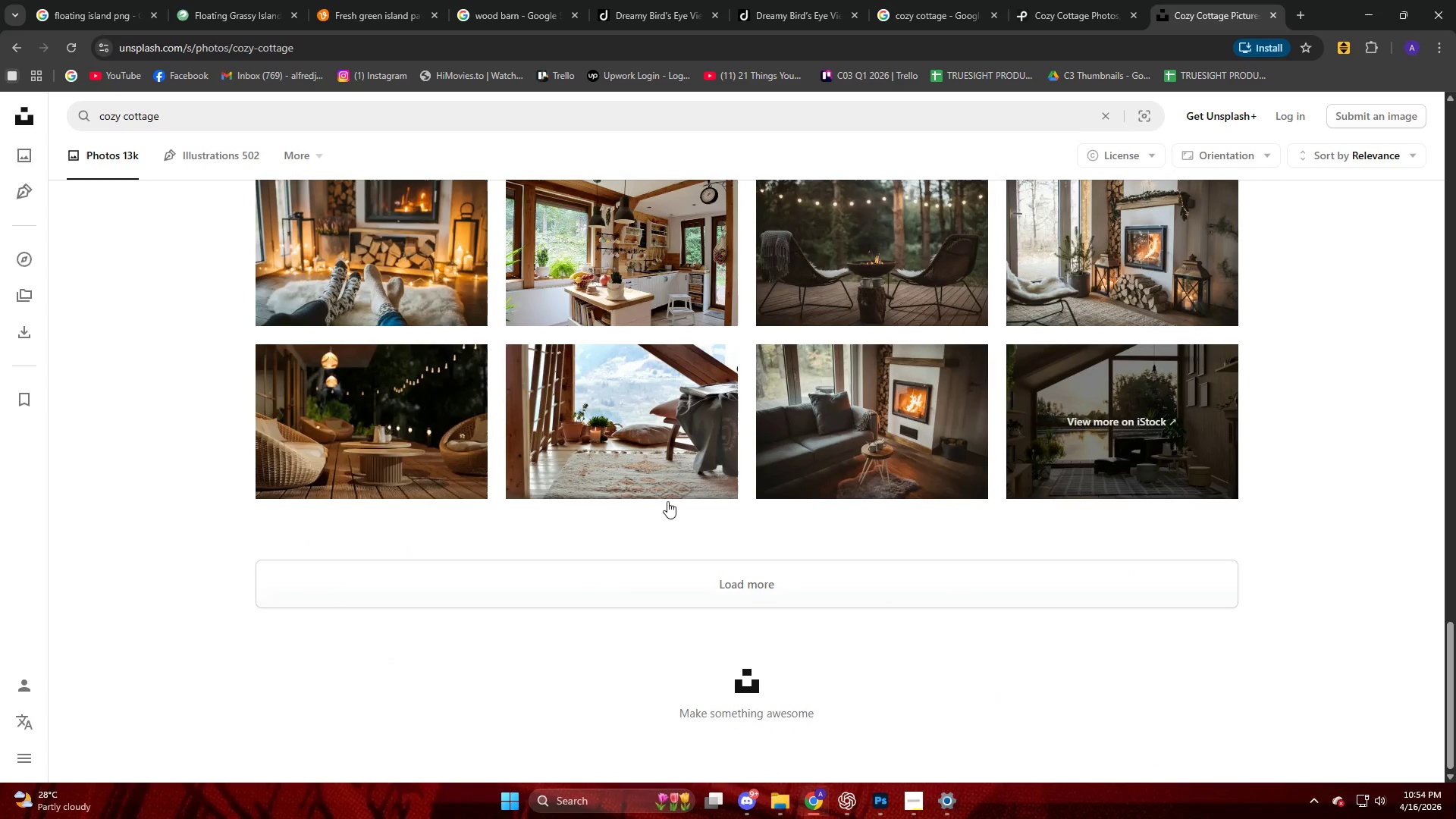 
scroll: coordinate [743, 500], scroll_direction: up, amount: 5.0
 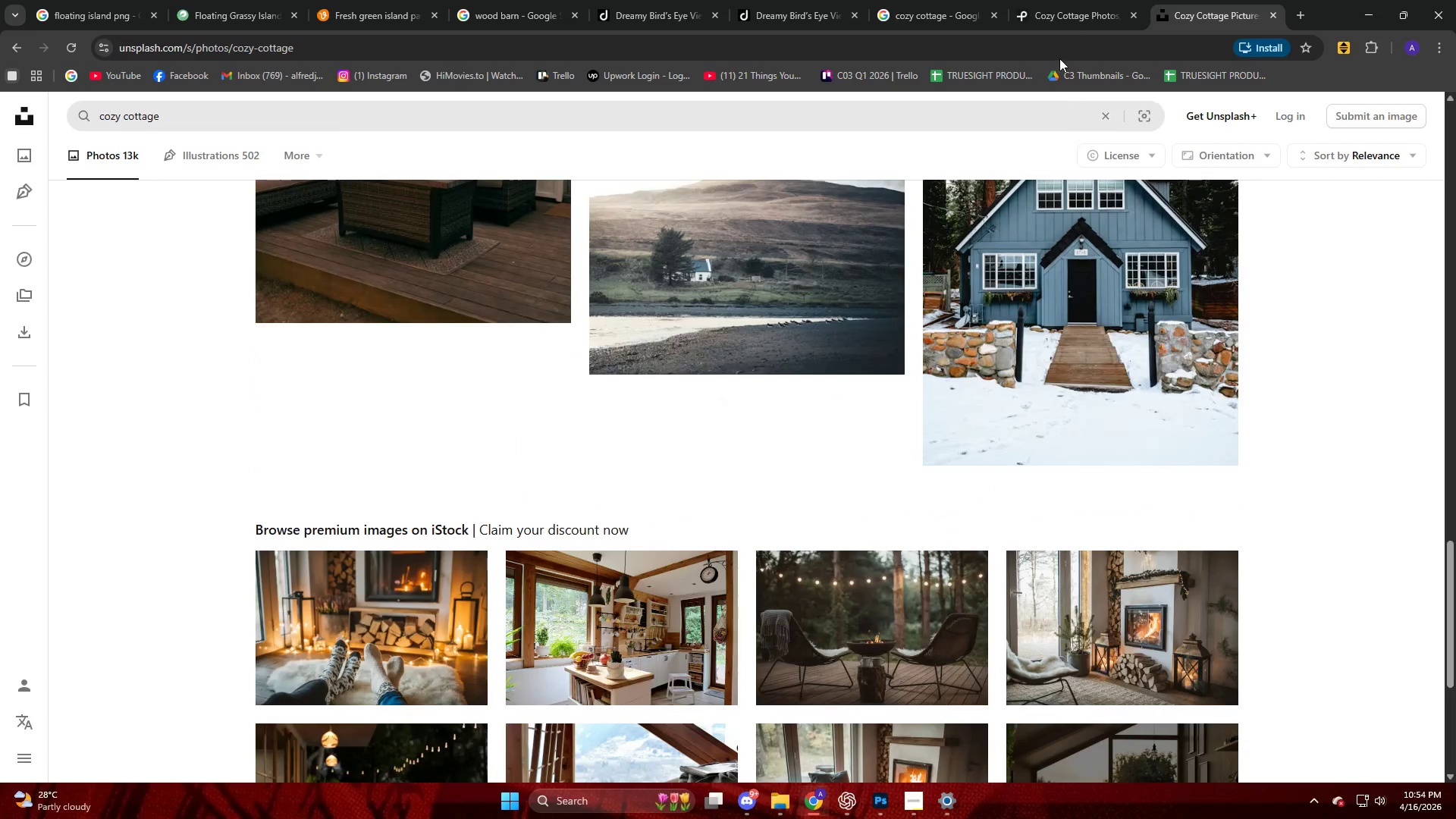 
left_click([1073, 12])
 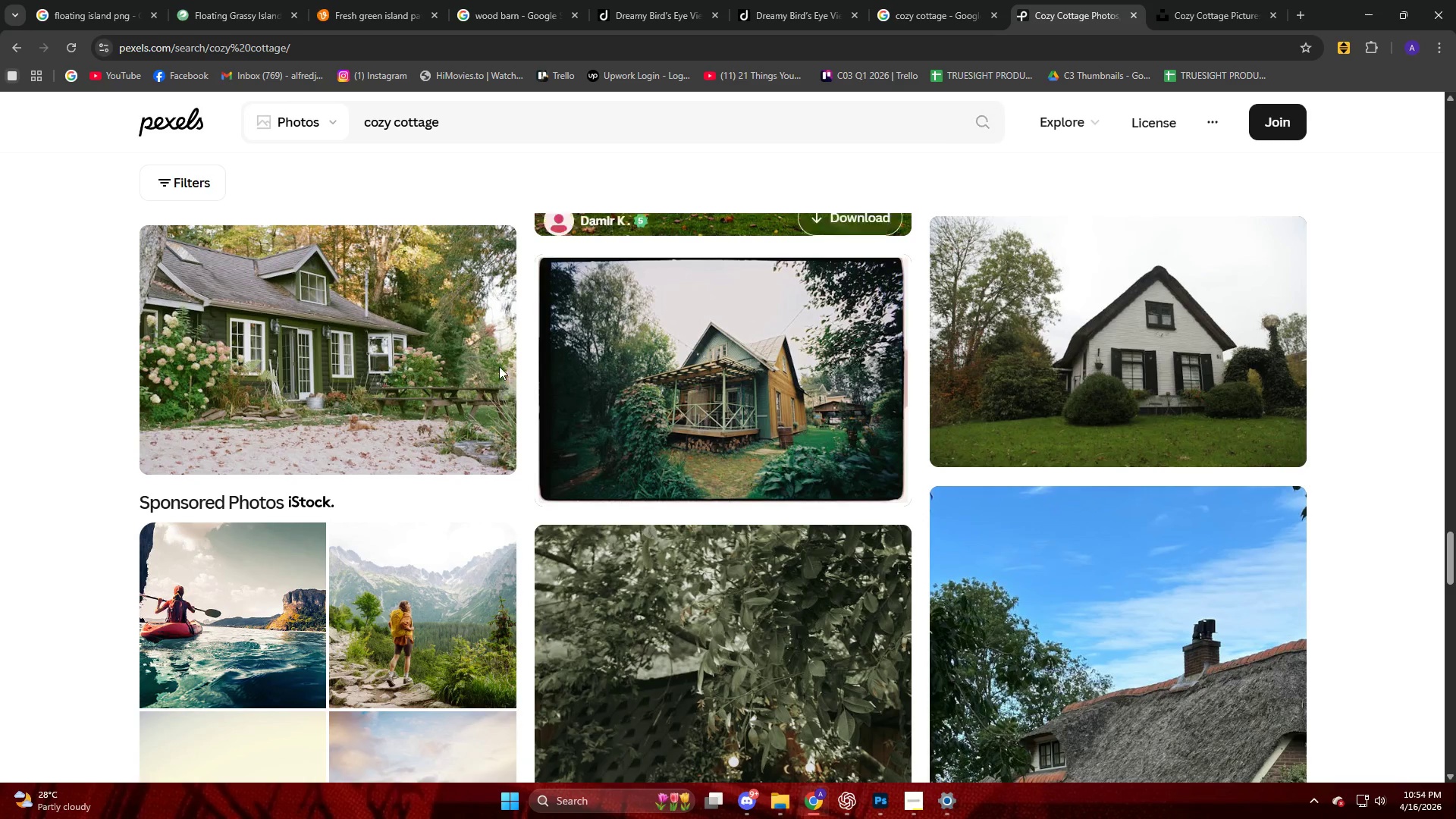 
scroll: coordinate [481, 382], scroll_direction: down, amount: 26.0
 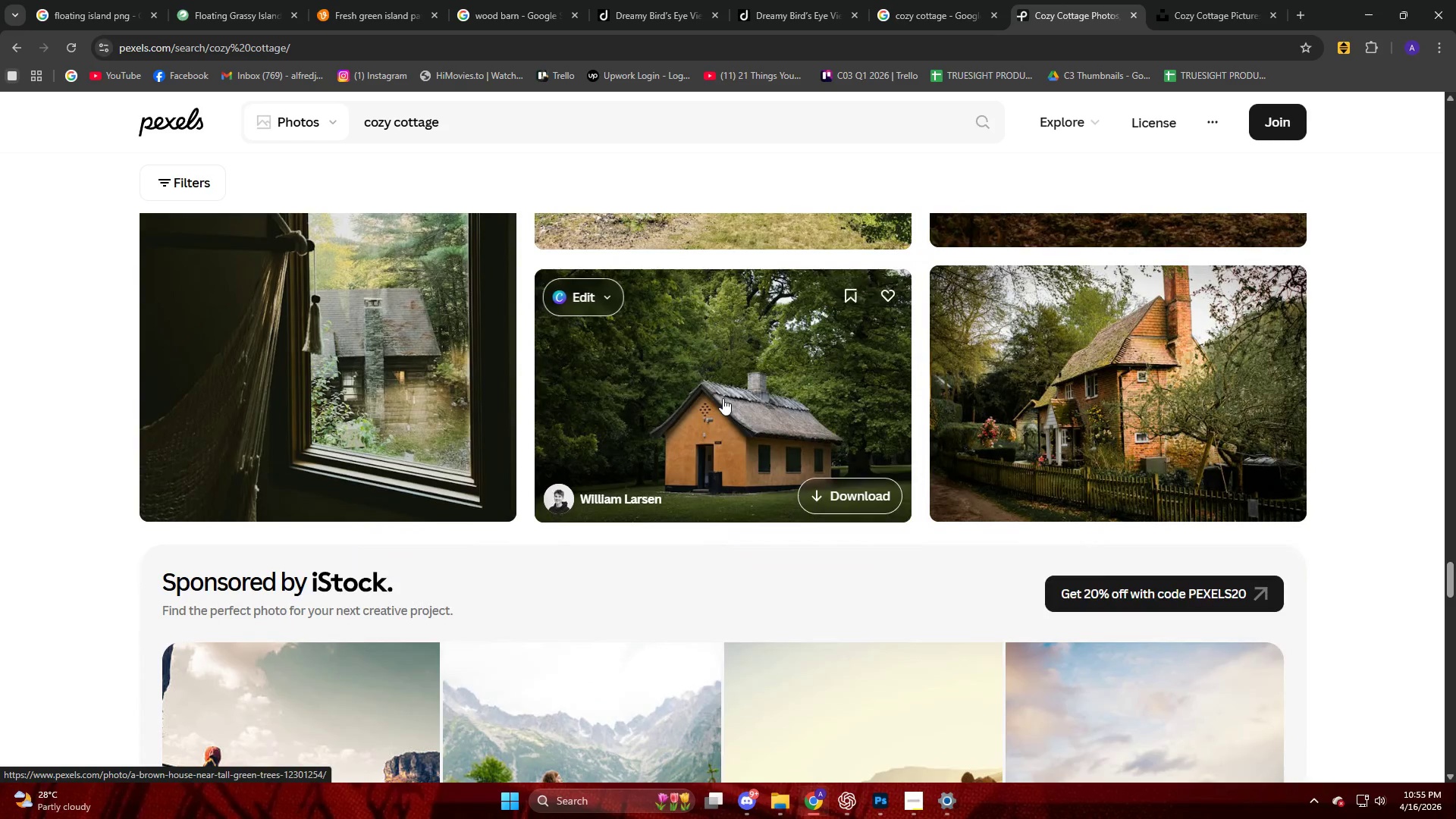 
left_click([723, 398])
 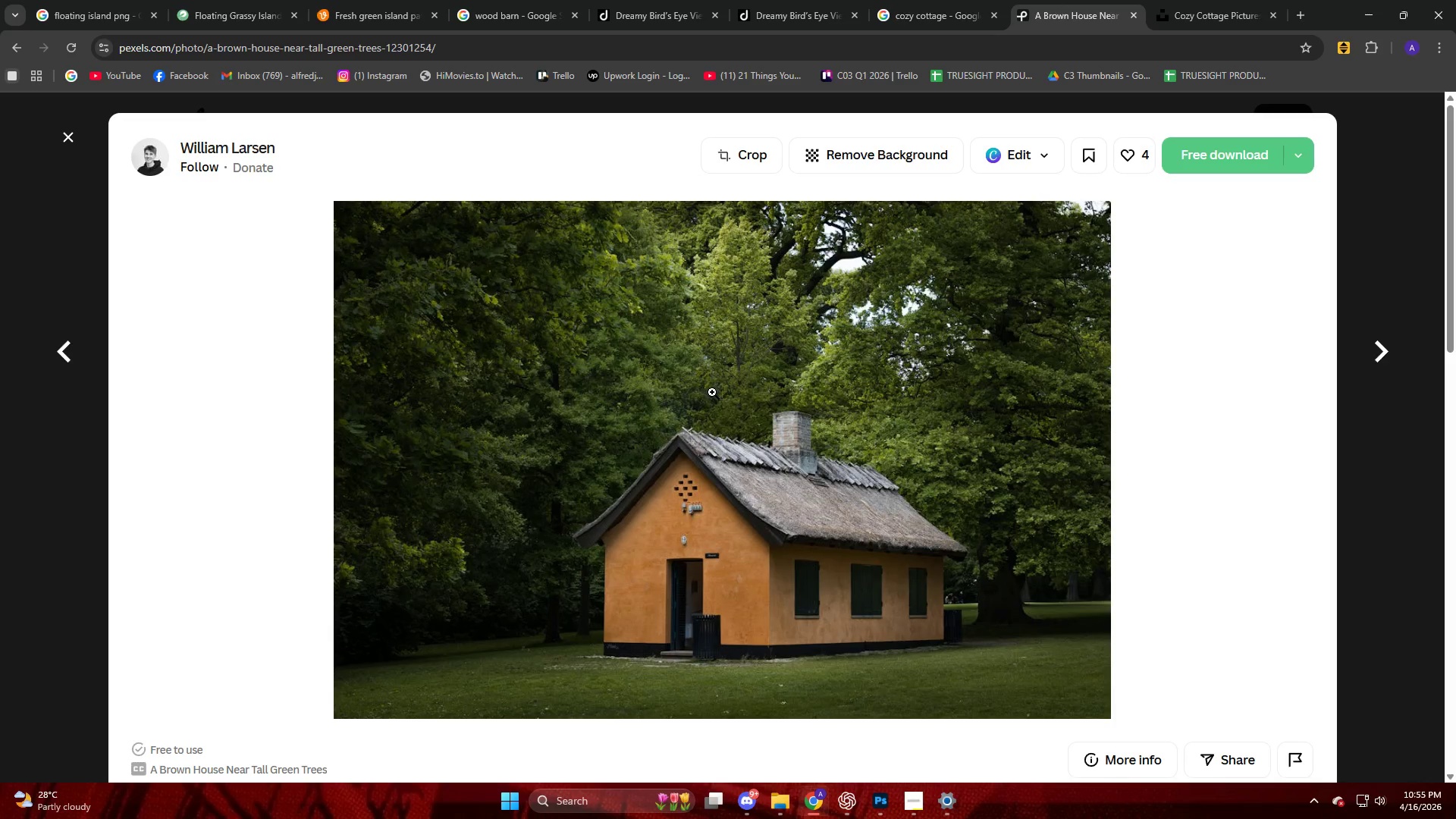 
scroll: coordinate [712, 392], scroll_direction: down, amount: 2.0
 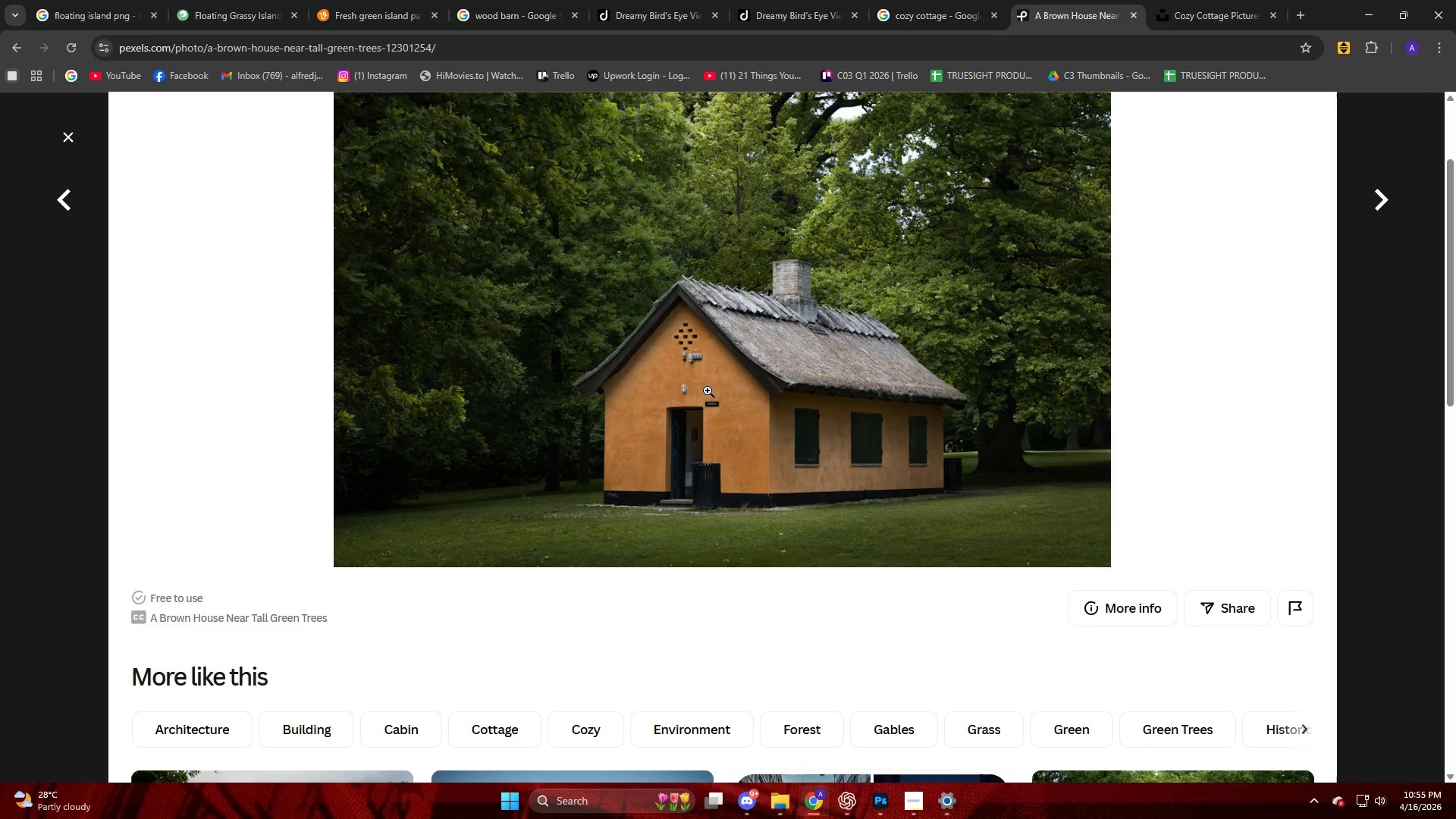 
wait(6.11)
 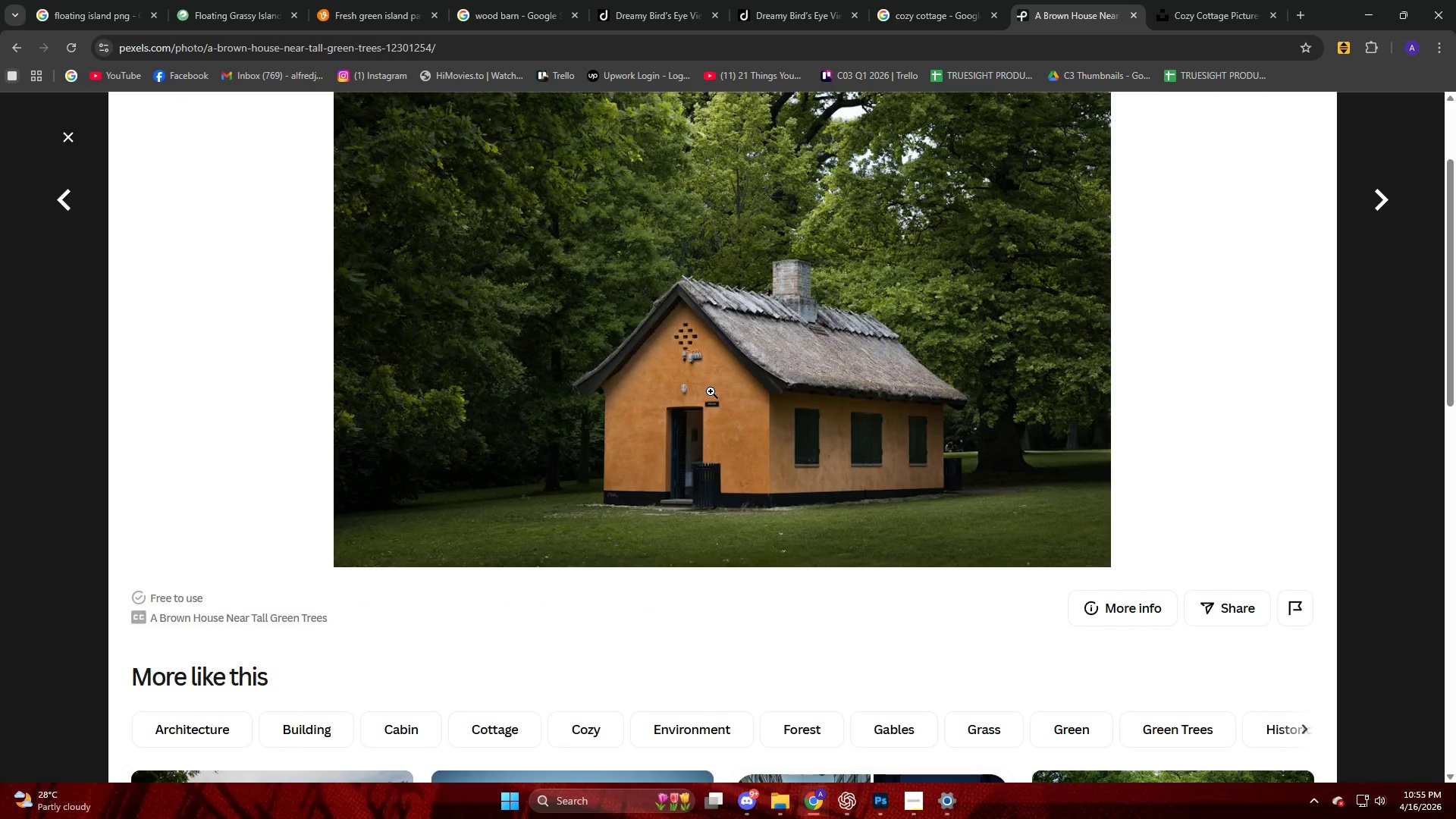 
scroll: coordinate [701, 391], scroll_direction: up, amount: 1.0
 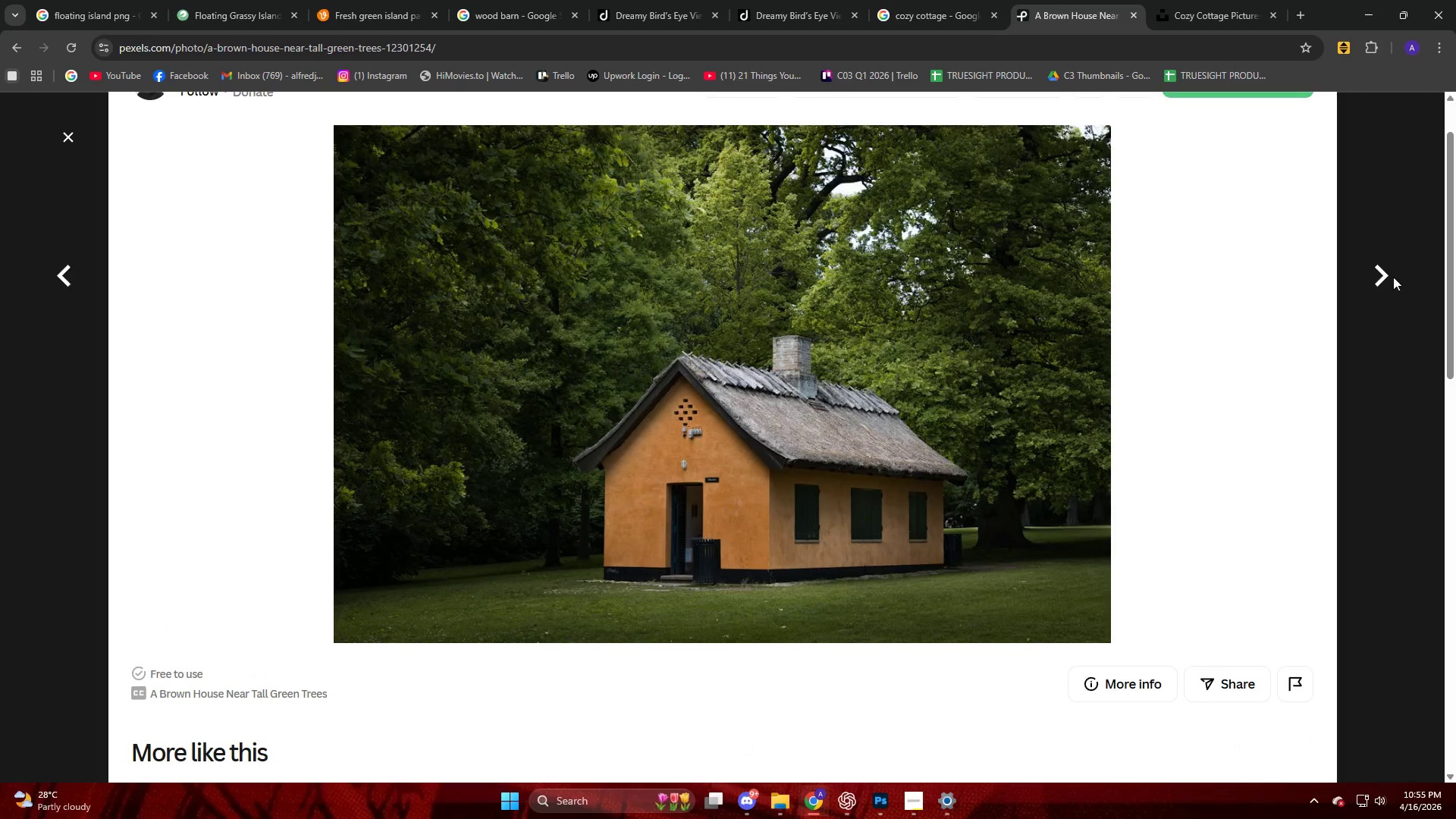 
left_click([1390, 275])
 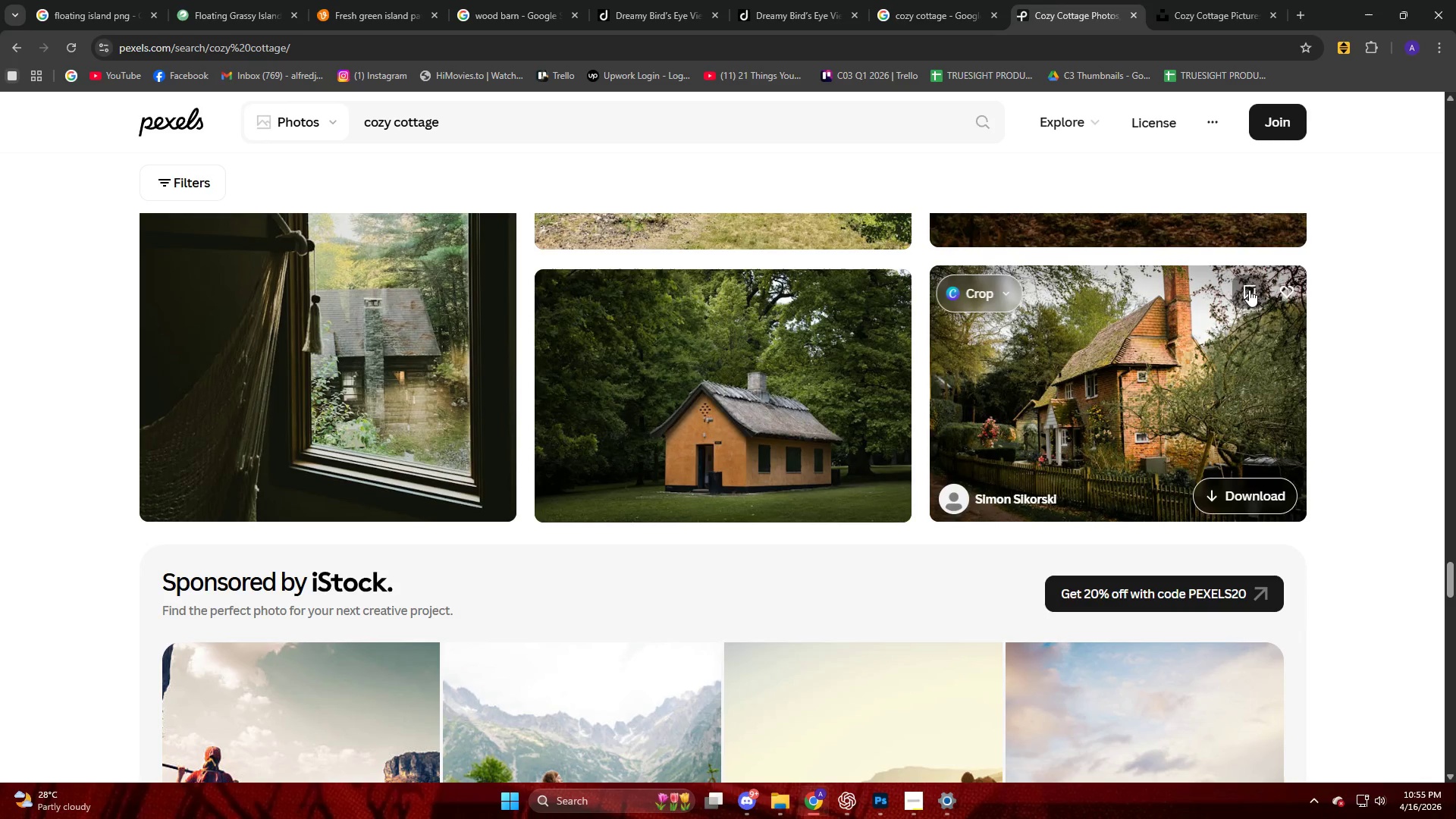 
scroll: coordinate [924, 421], scroll_direction: down, amount: 5.0
 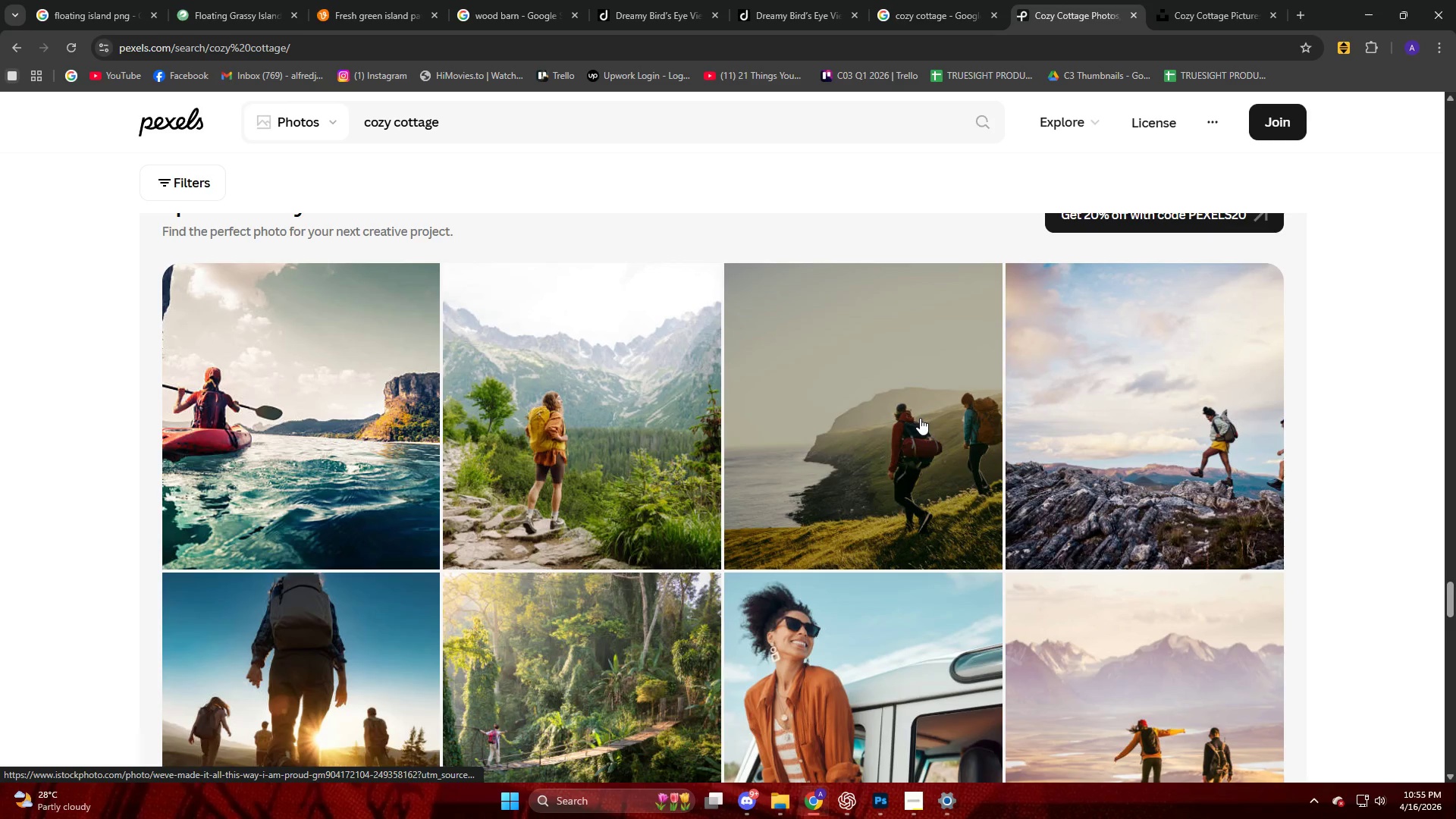 
left_click([724, 418])
 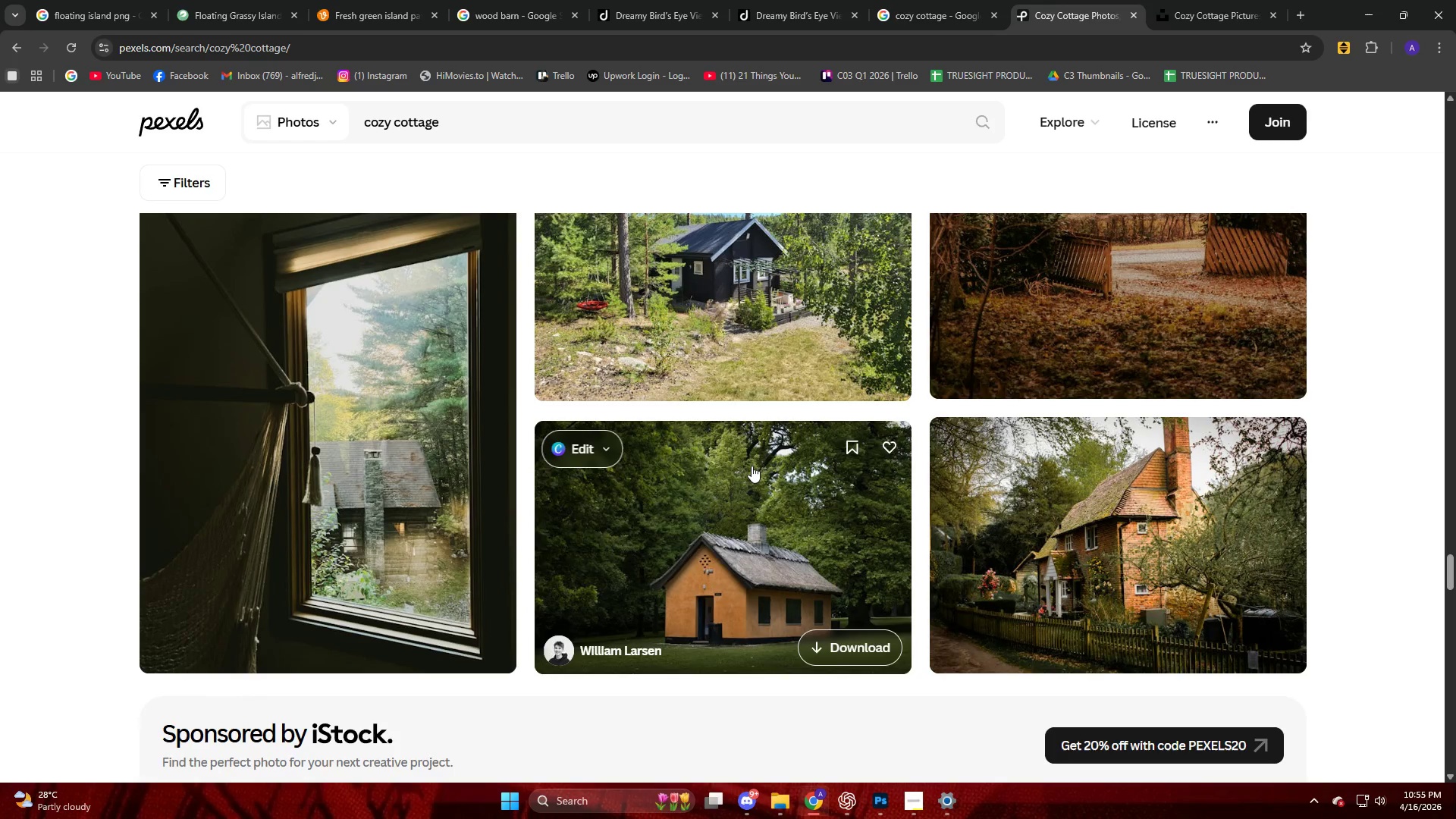 
scroll: coordinate [919, 417], scroll_direction: up, amount: 7.0
 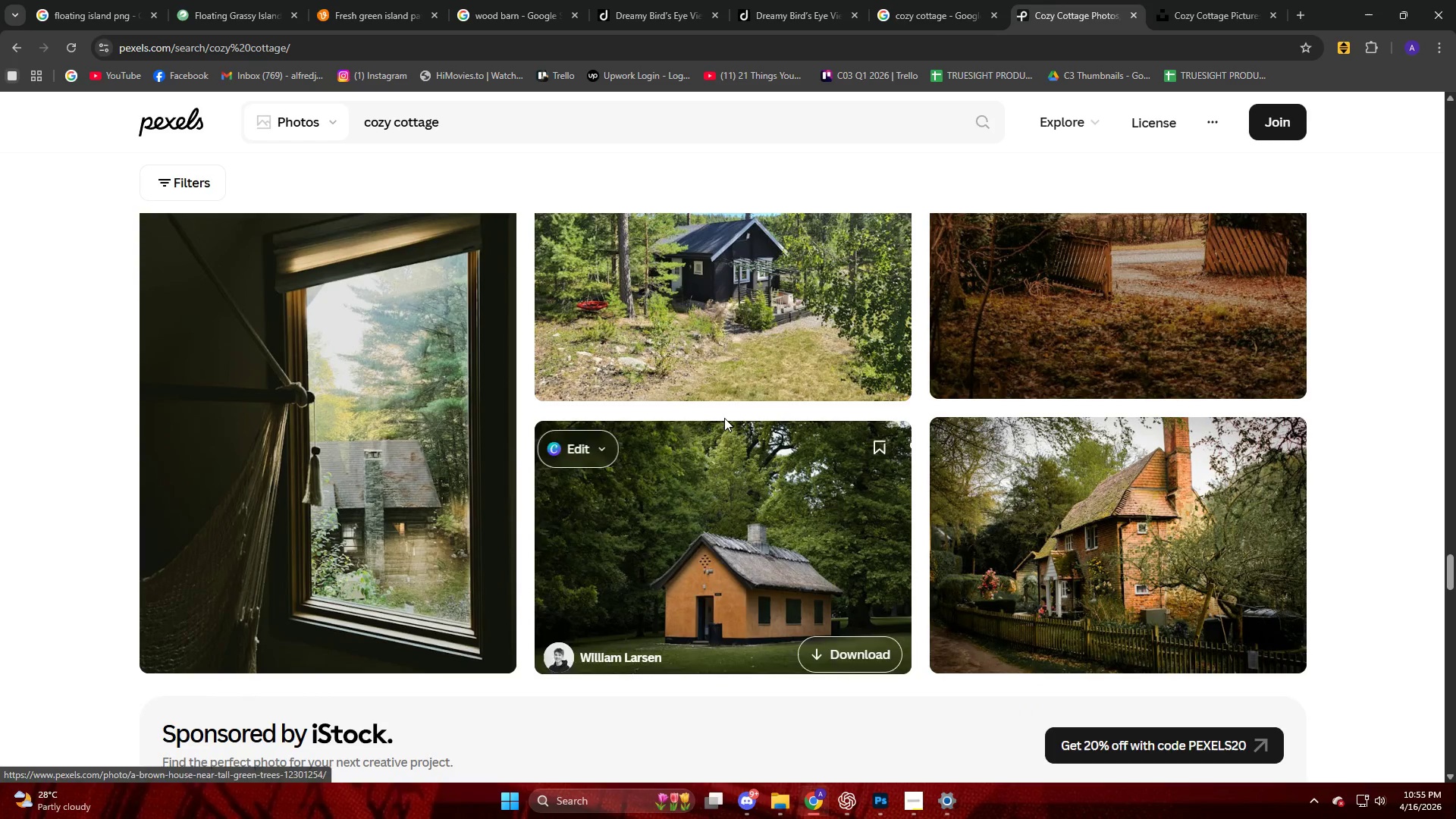 
left_click([753, 469])
 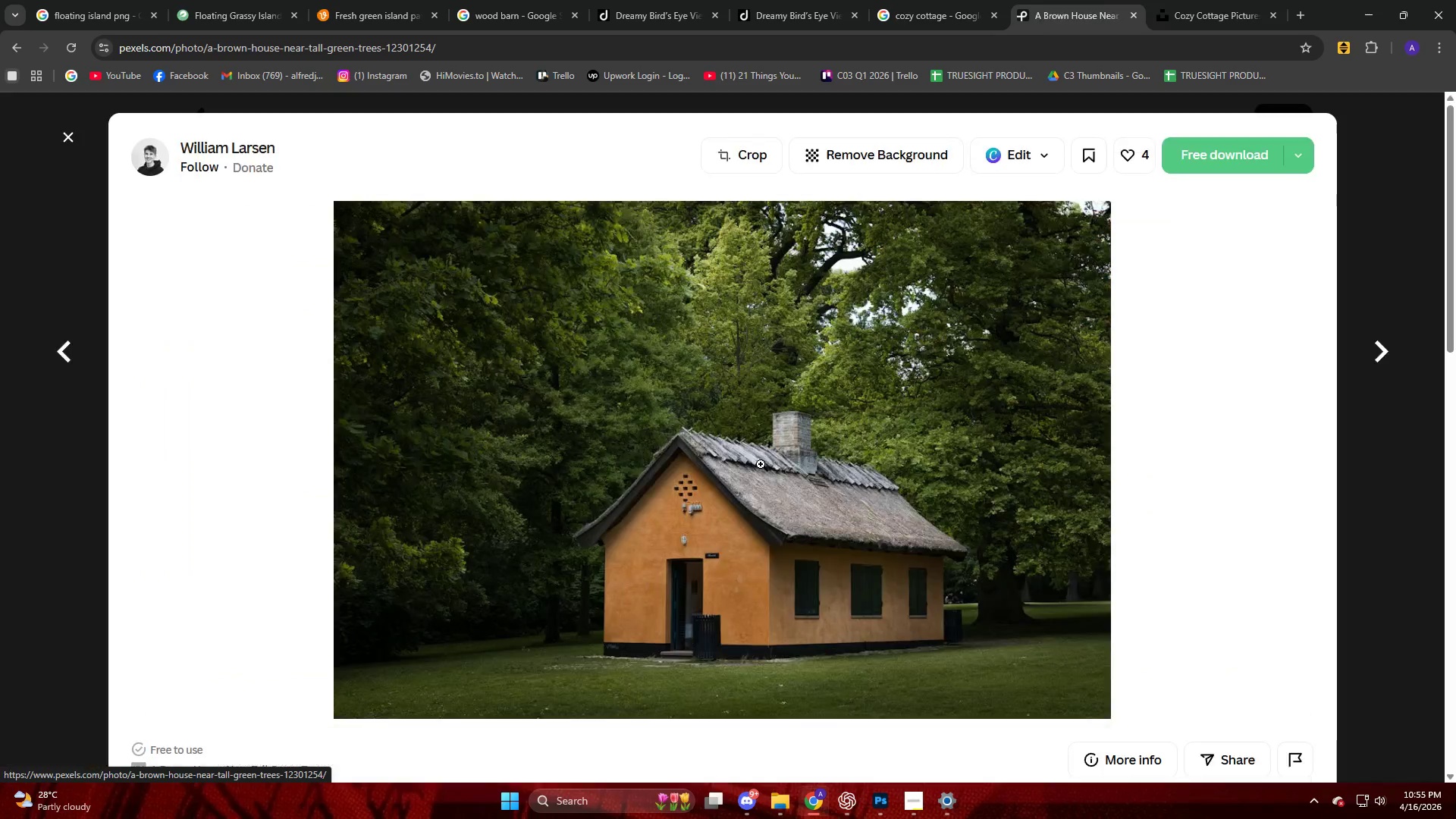 
scroll: coordinate [331, 269], scroll_direction: down, amount: 15.0
 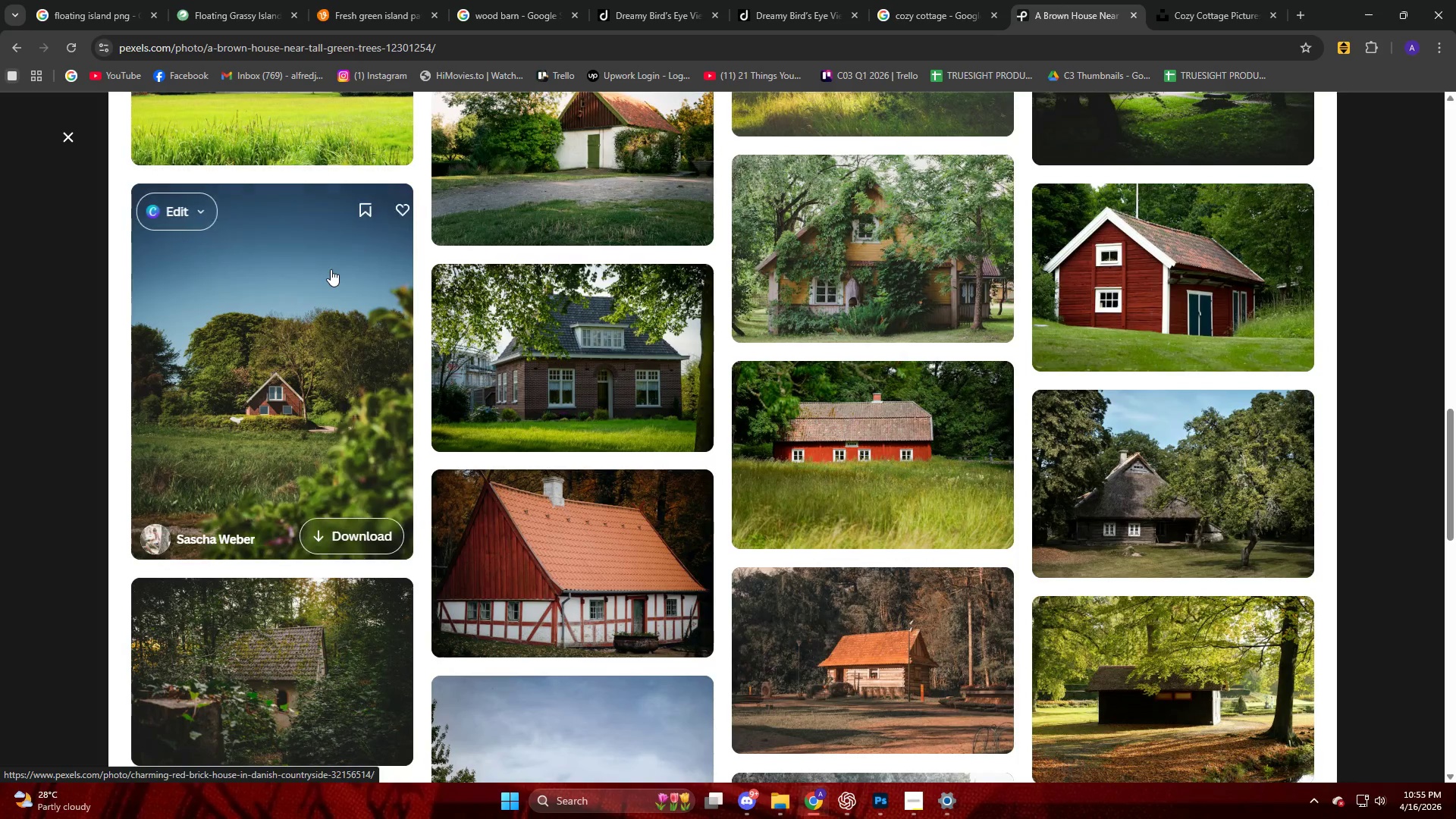 
left_click([265, 253])
 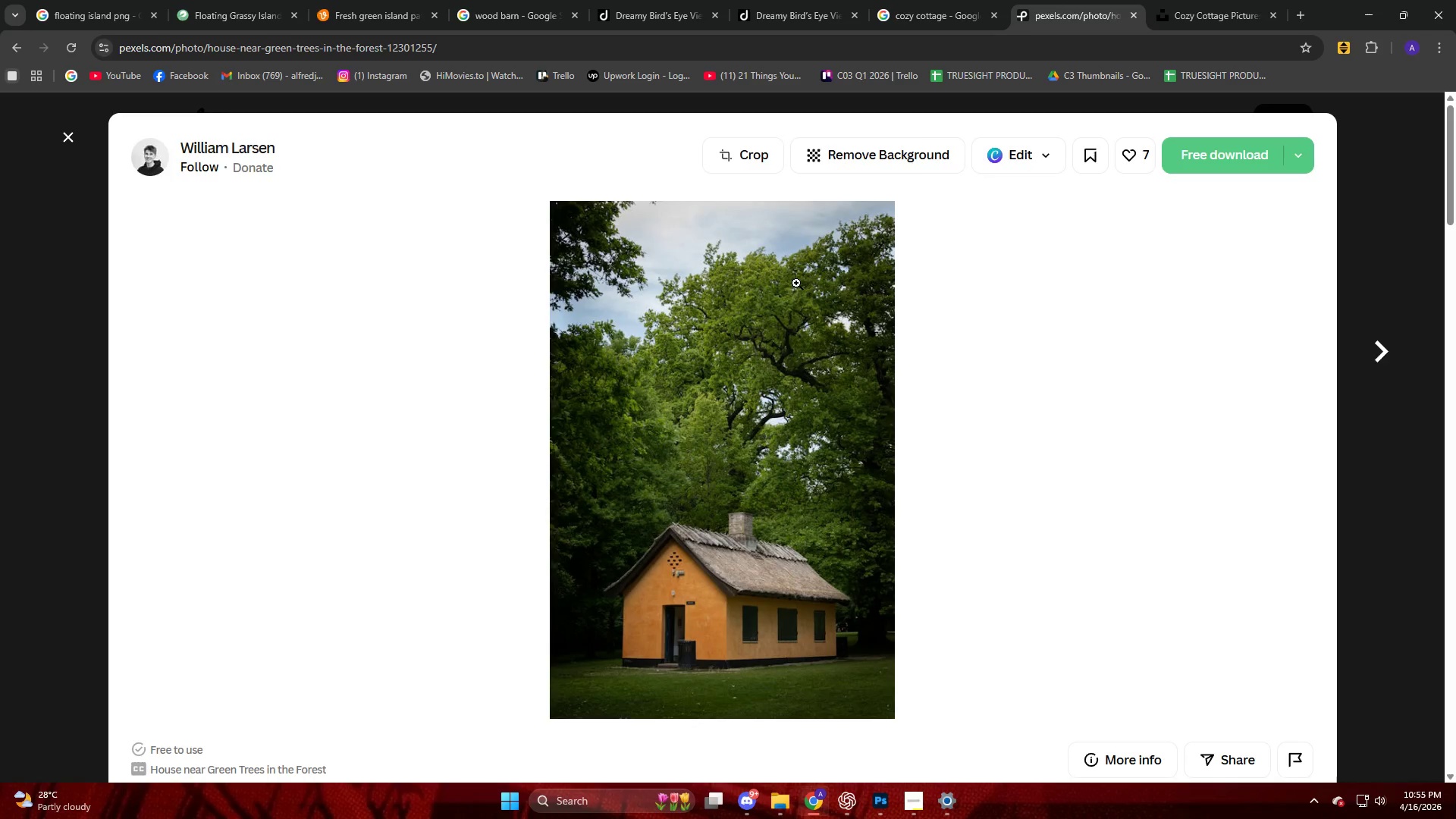 
scroll: coordinate [331, 269], scroll_direction: up, amount: 8.0
 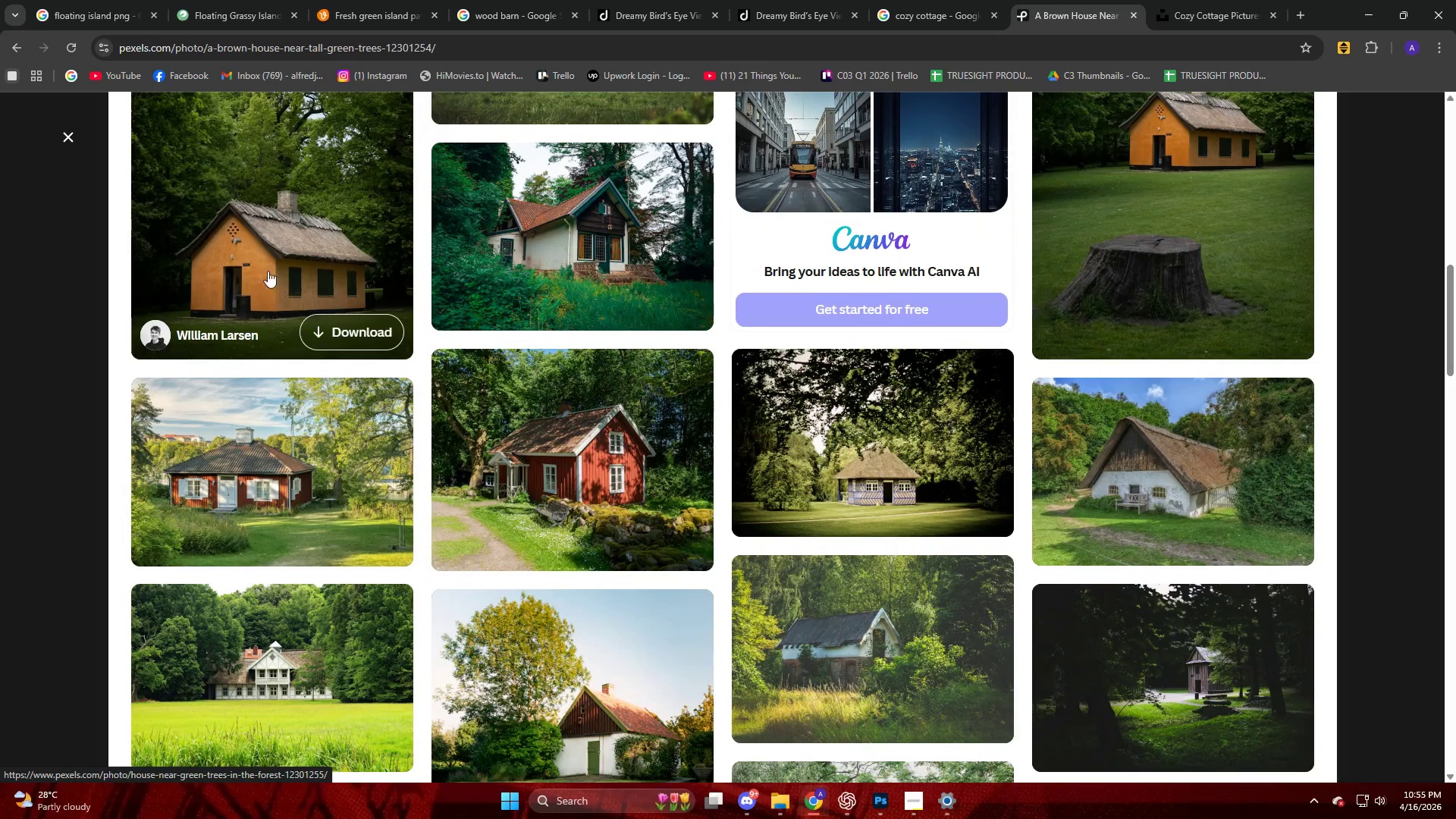 
left_click([700, 346])
 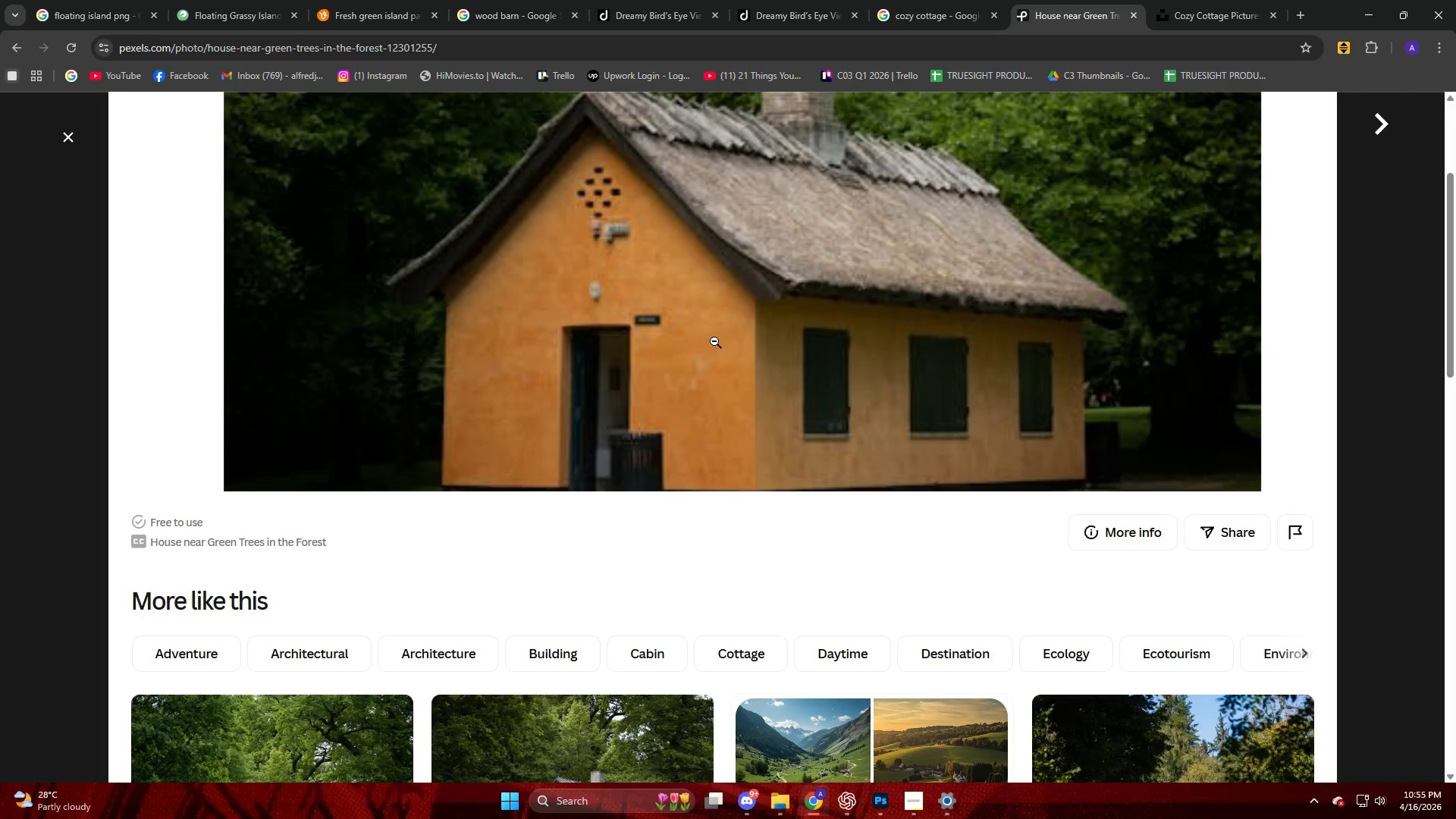 
scroll: coordinate [648, 353], scroll_direction: down, amount: 3.0
 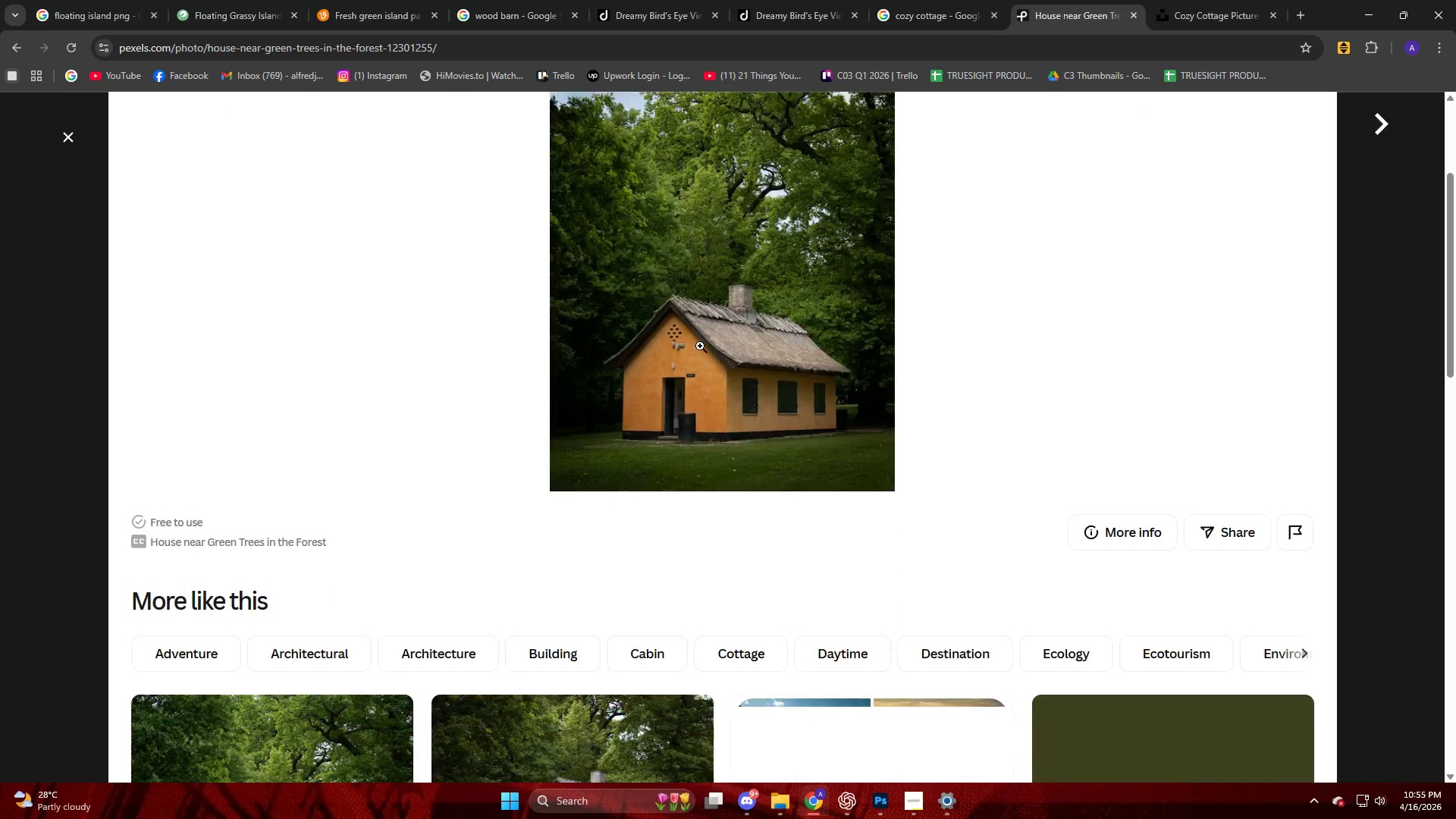 
left_click([730, 339])
 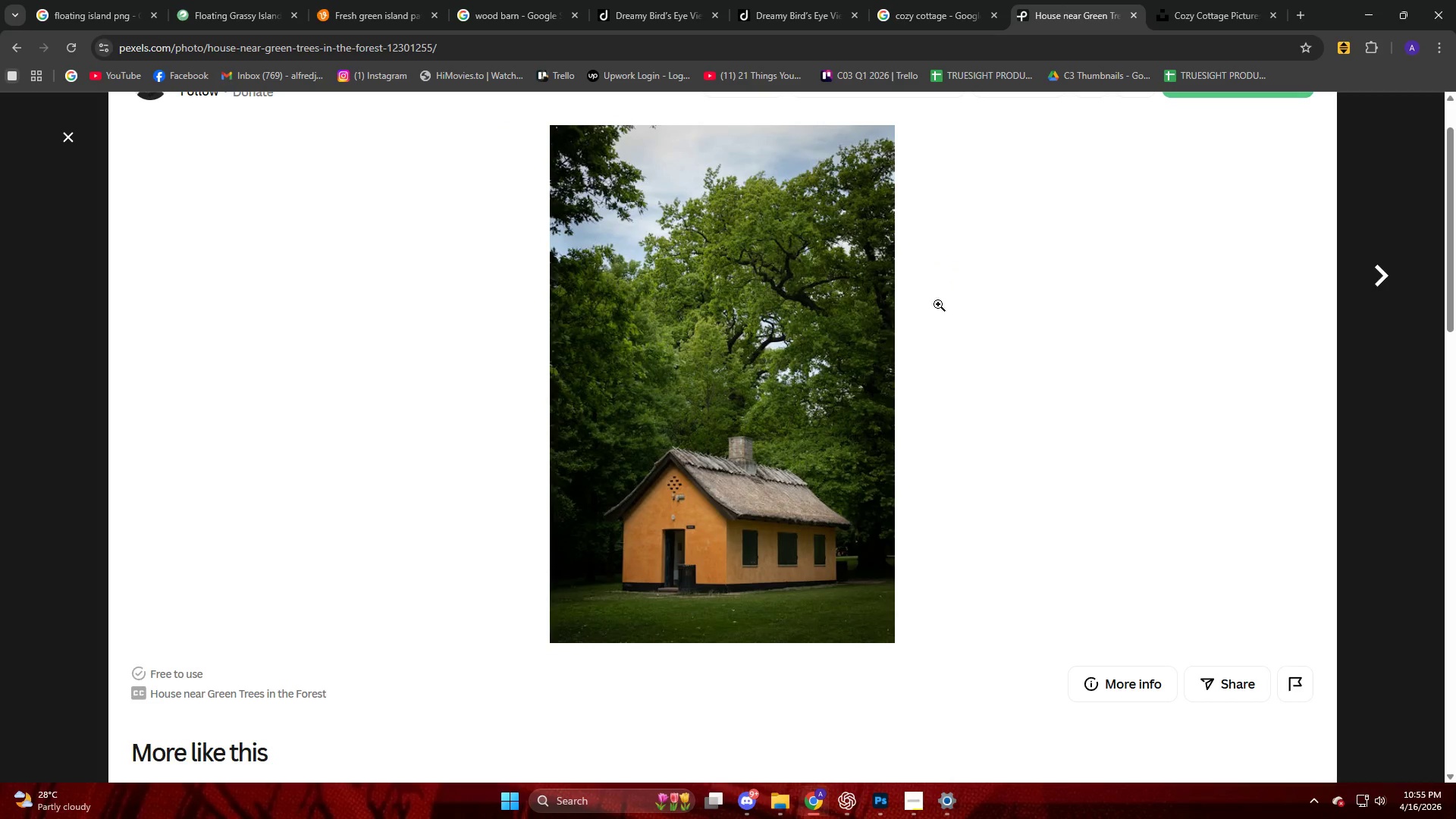 
scroll: coordinate [1106, 265], scroll_direction: up, amount: 4.0
 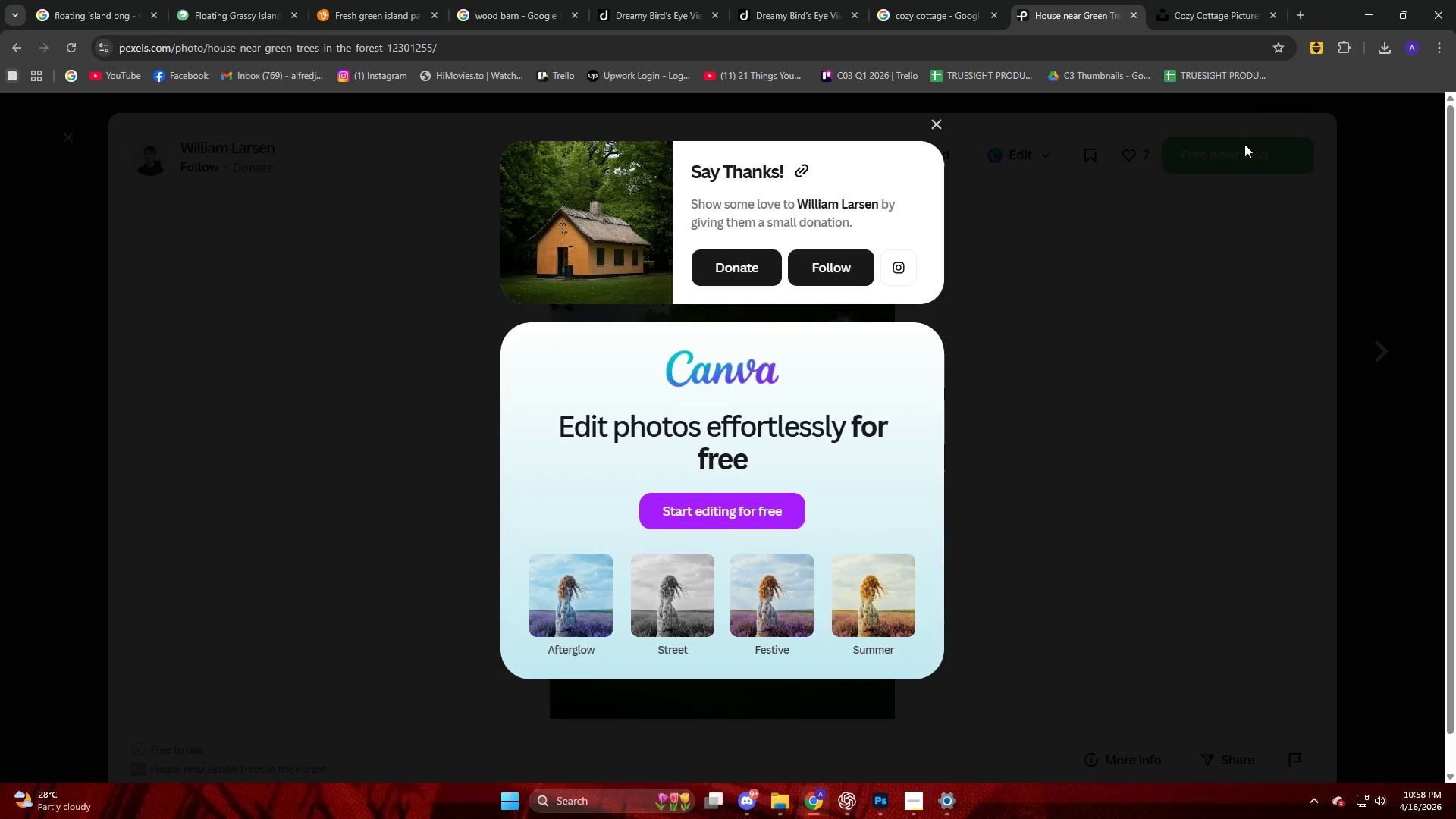 
wait(209.4)
 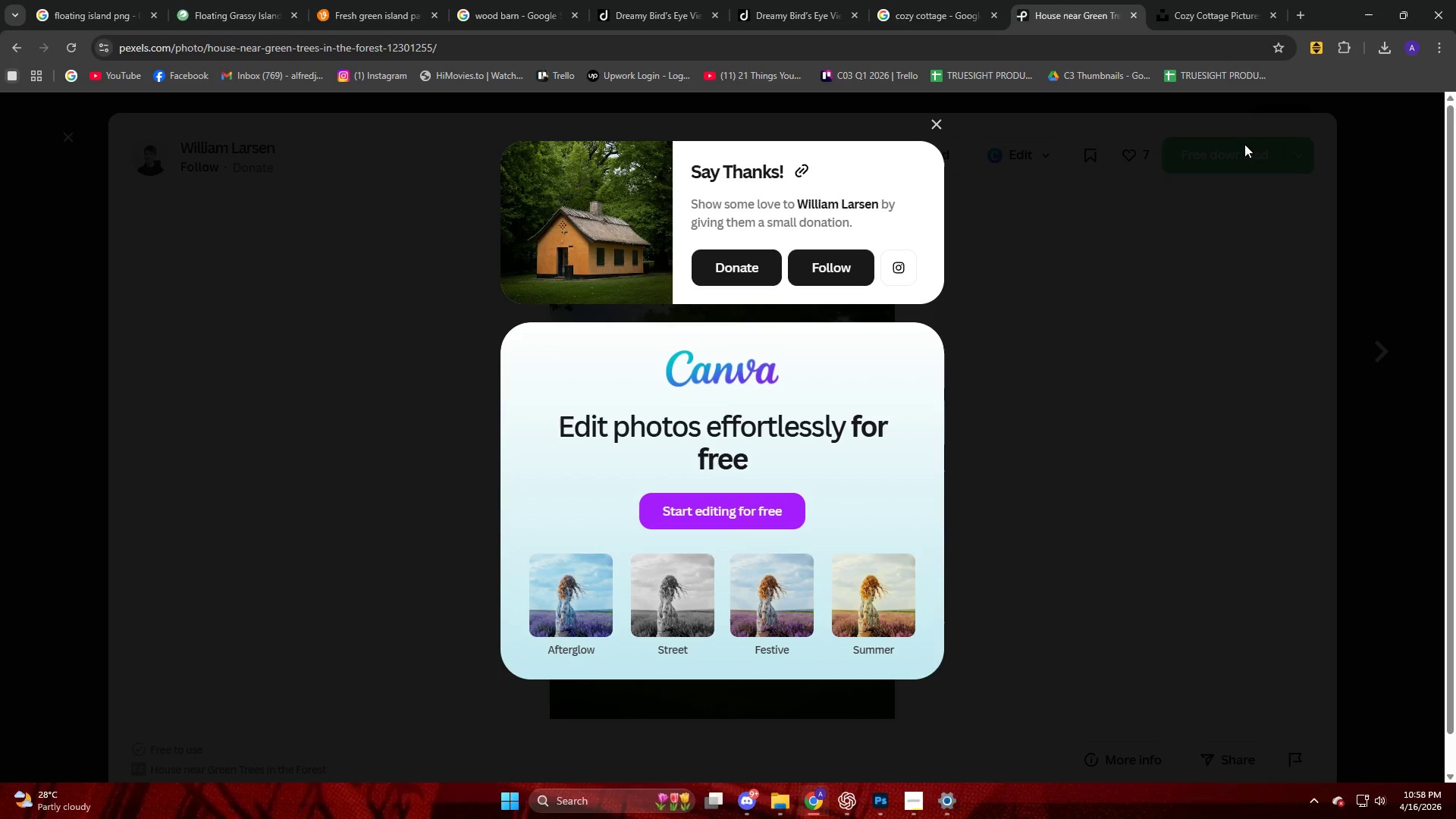 
left_click([938, 130])
 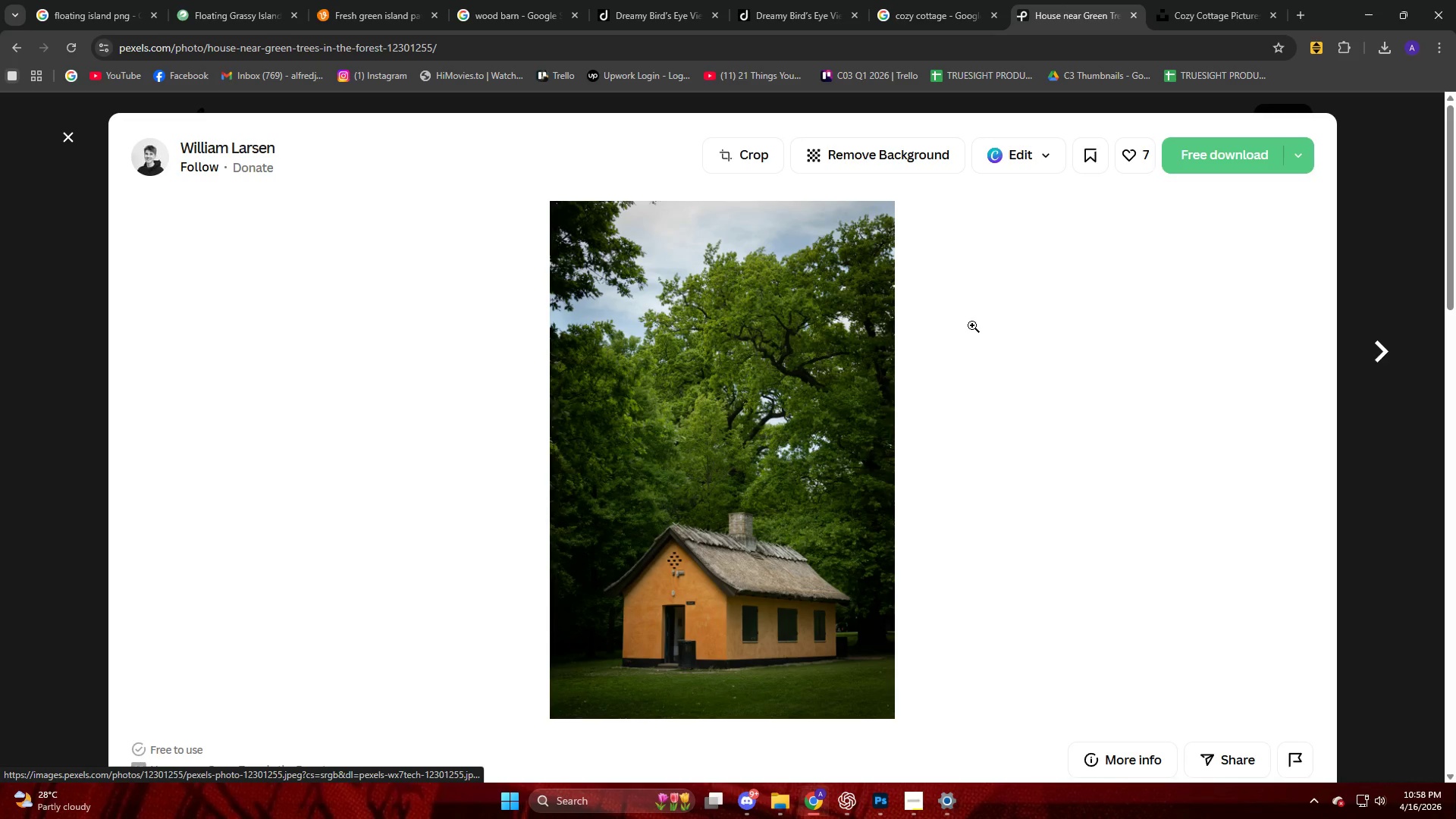 
left_click([744, 452])
 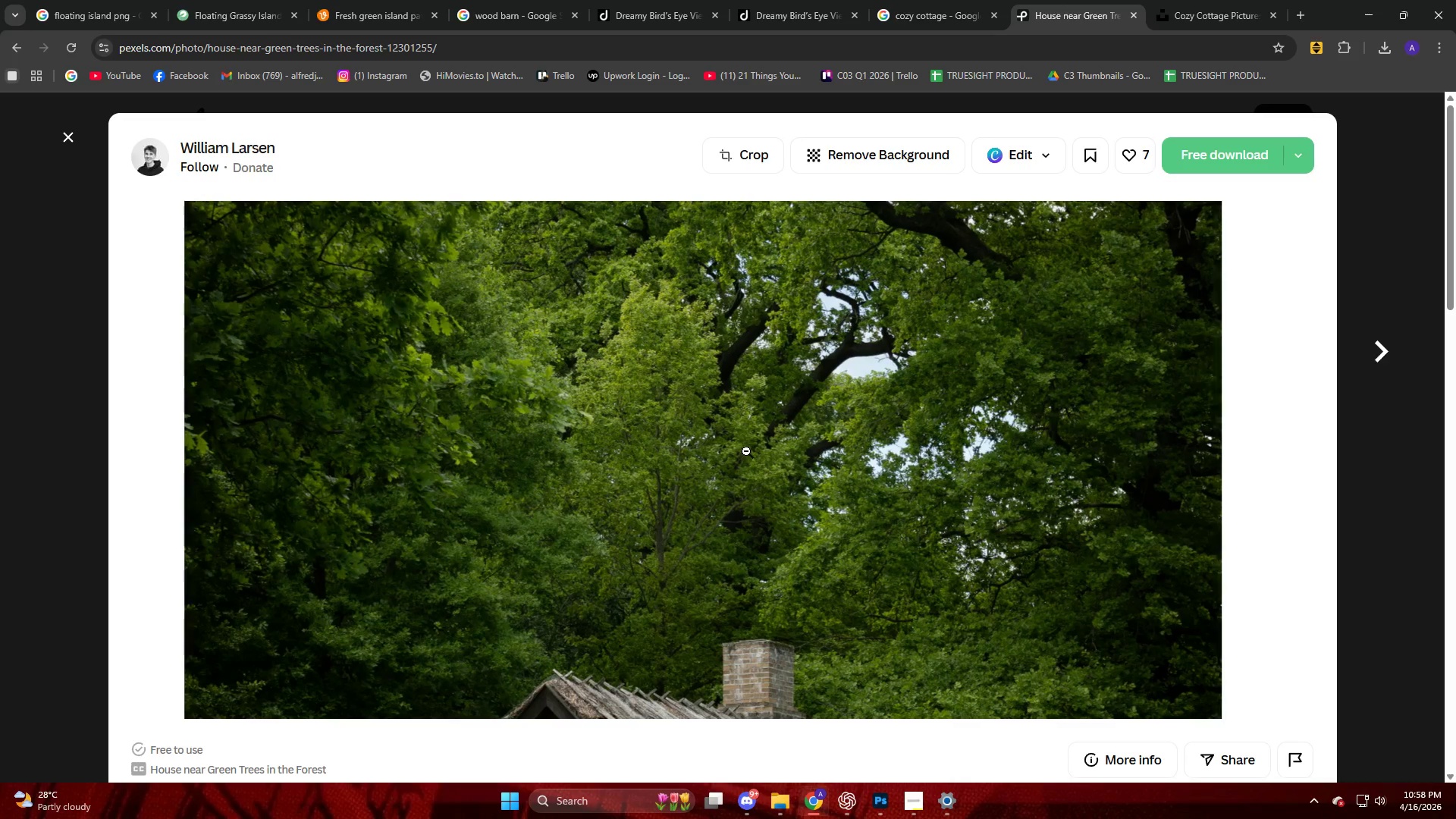 
scroll: coordinate [746, 451], scroll_direction: down, amount: 4.0
 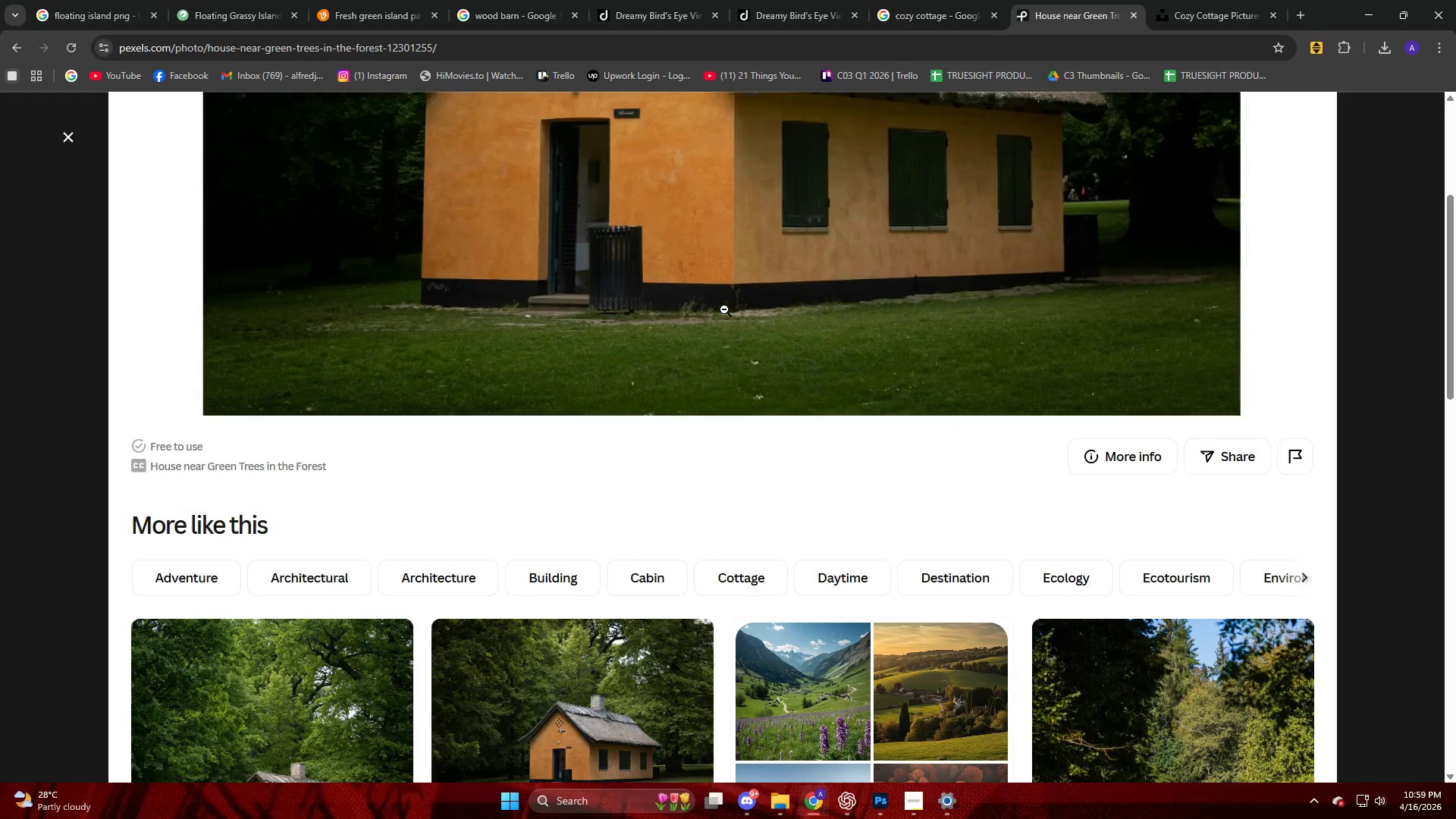 
scroll: coordinate [736, 325], scroll_direction: up, amount: 2.0
 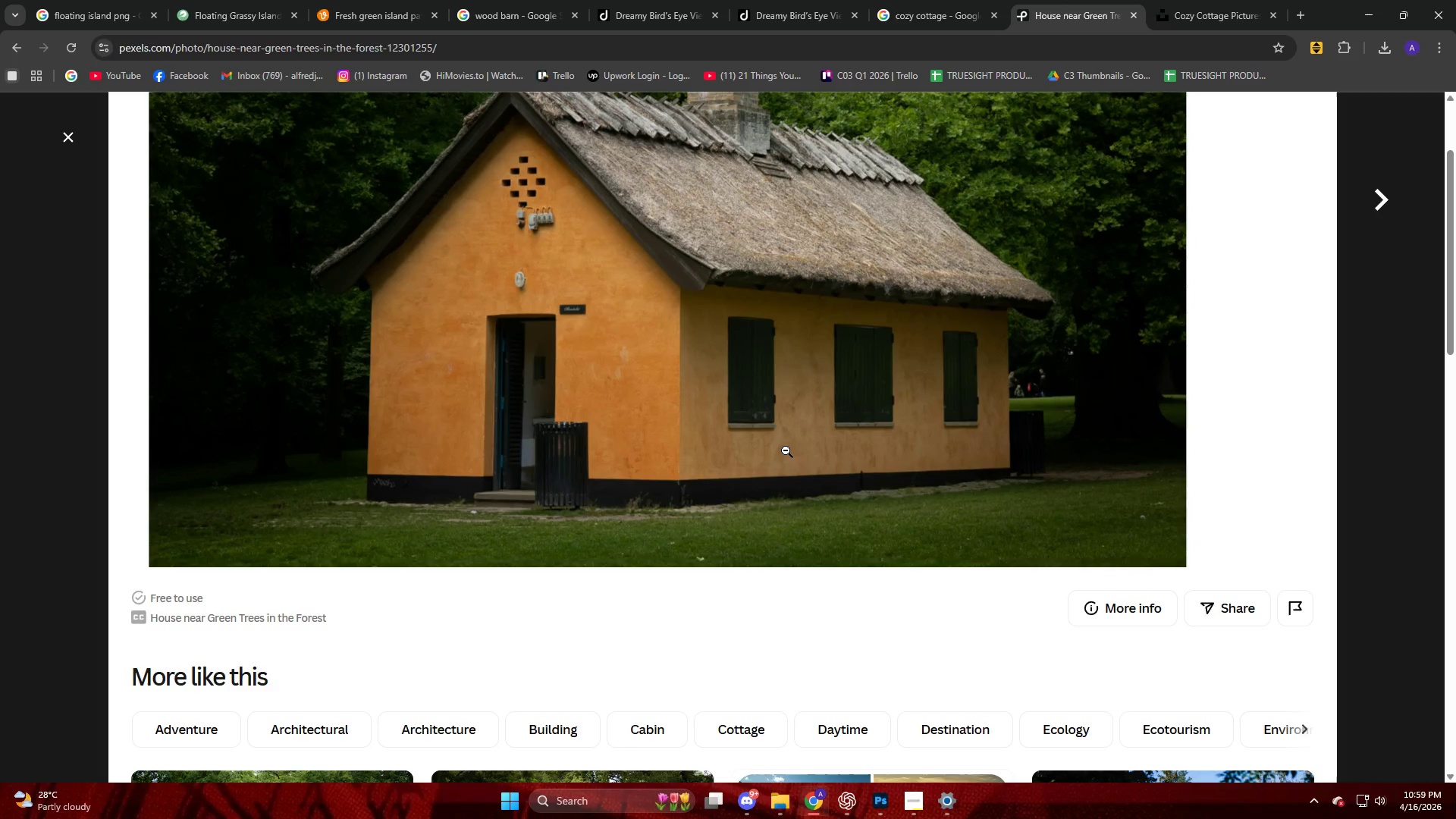 
wait(20.92)
 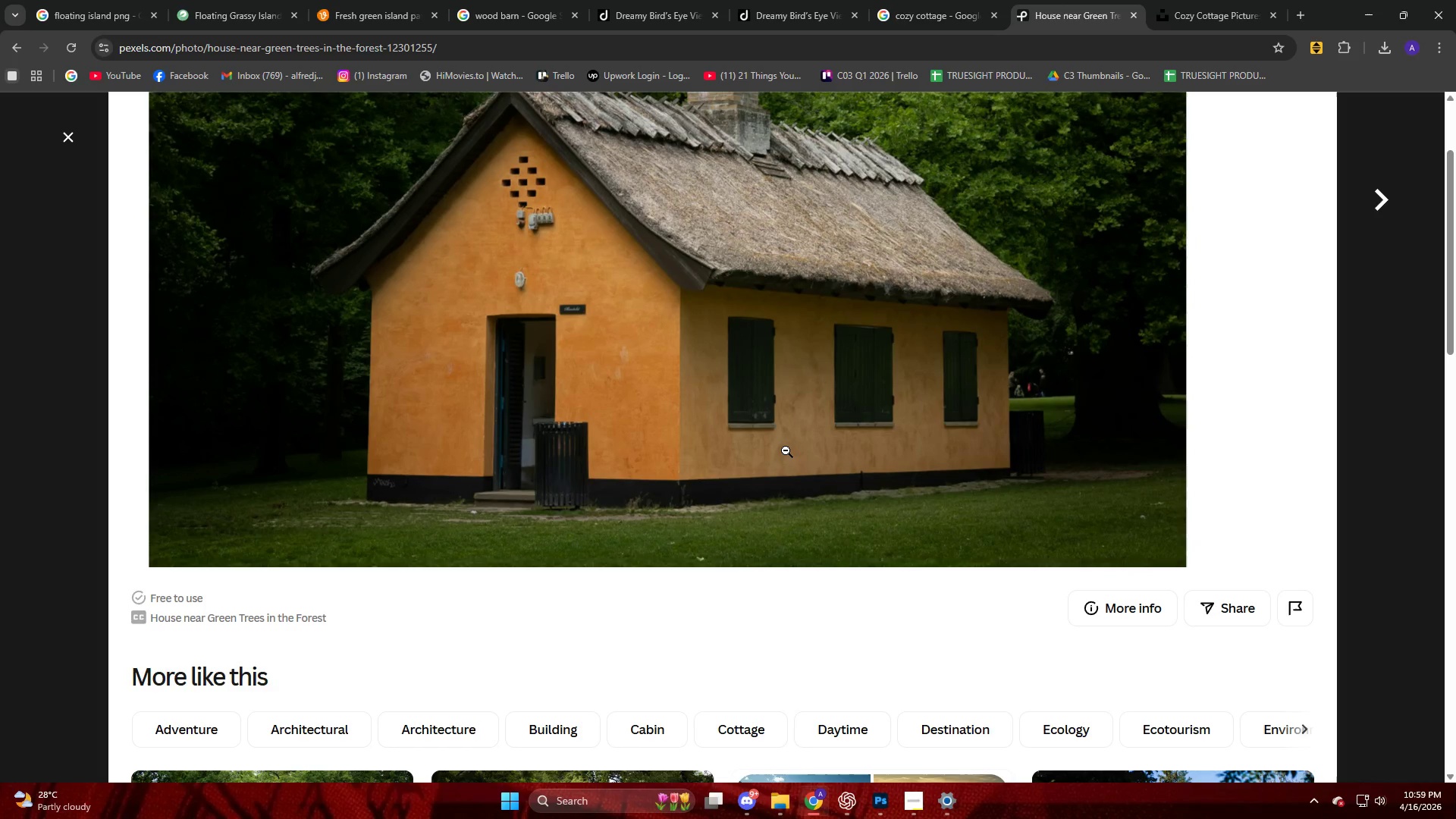 
scroll: coordinate [899, 350], scroll_direction: down, amount: 41.0
 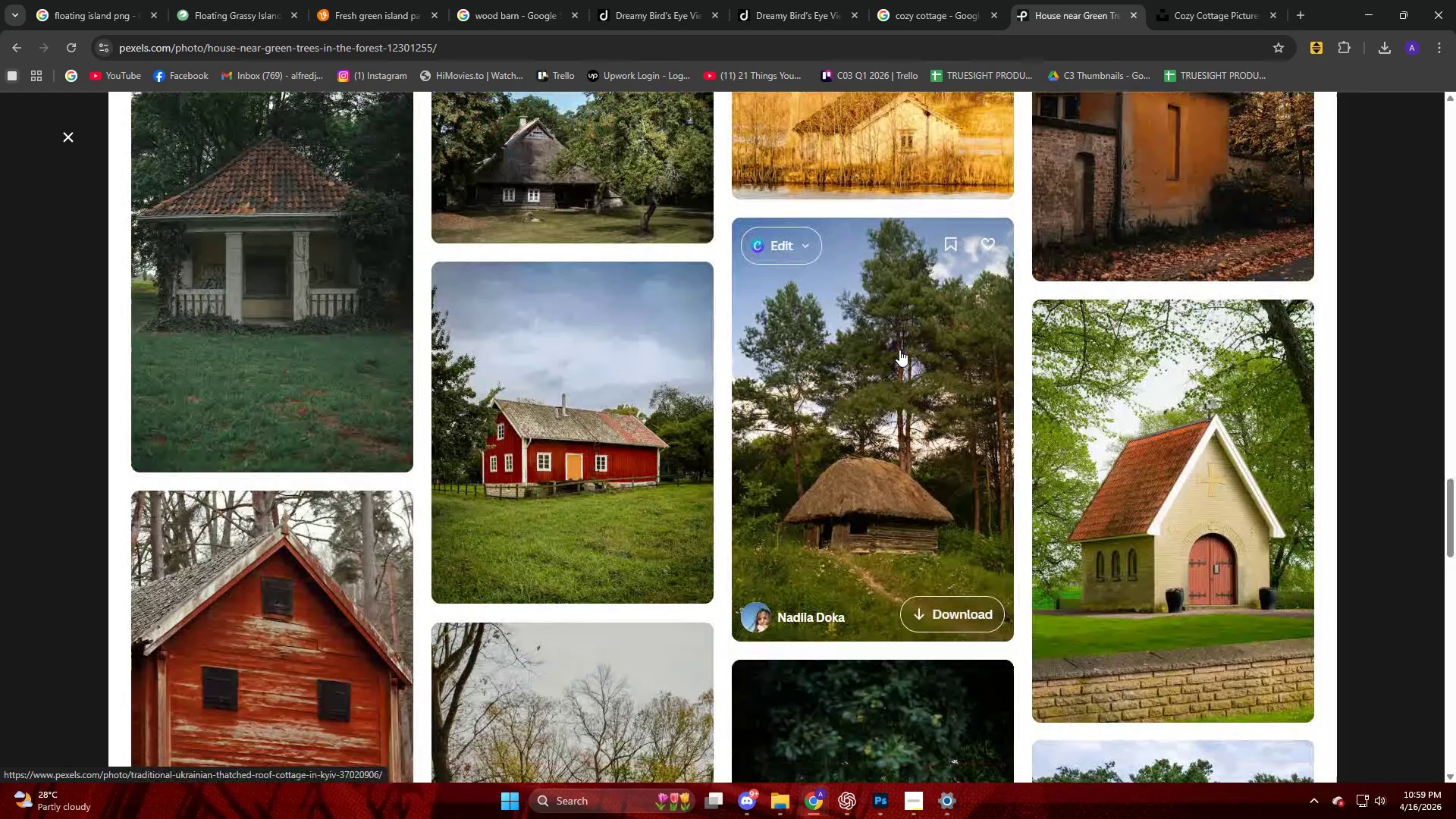 
scroll: coordinate [886, 347], scroll_direction: down, amount: 27.0
 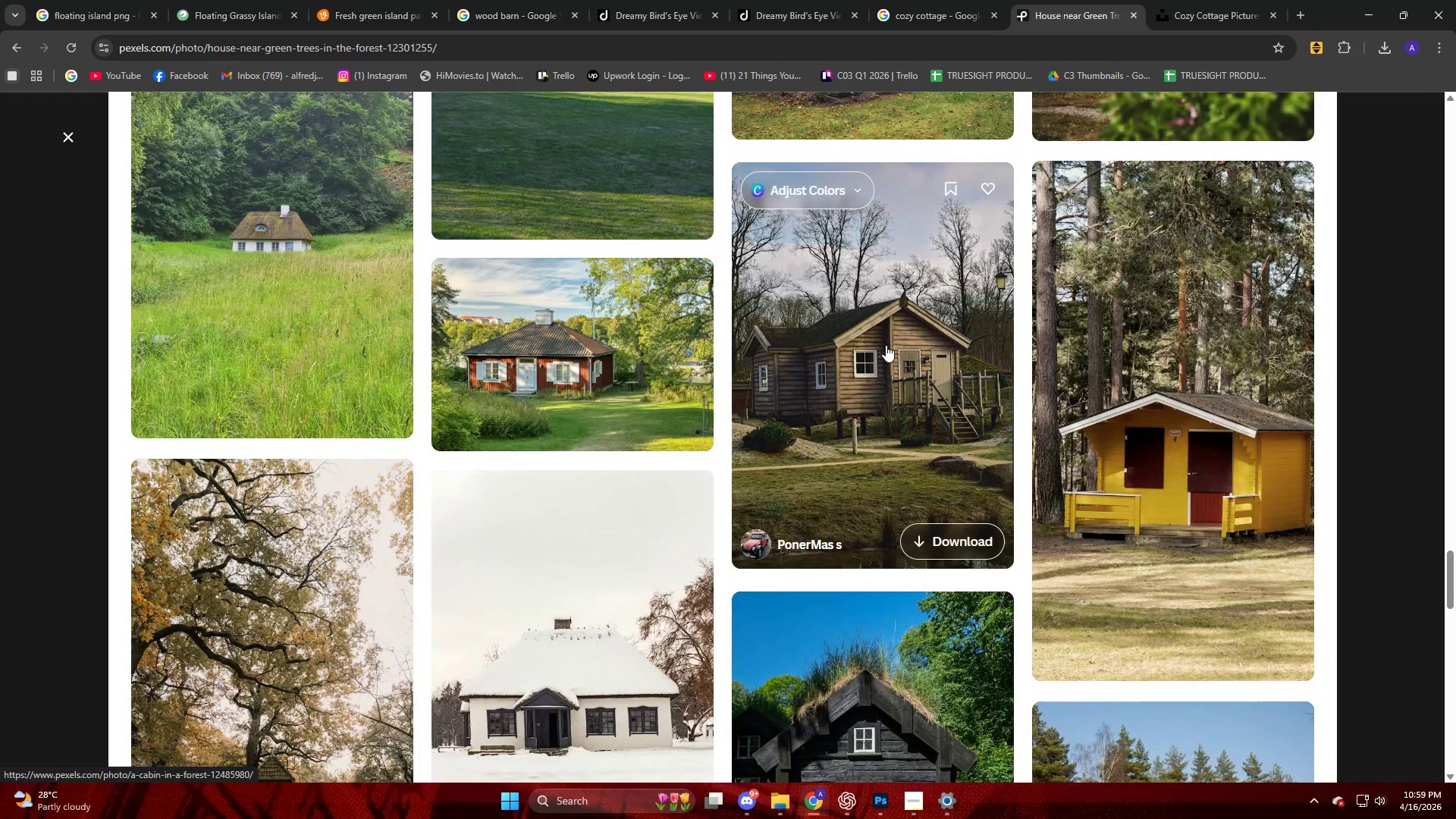 
scroll: coordinate [882, 345], scroll_direction: down, amount: 11.0
 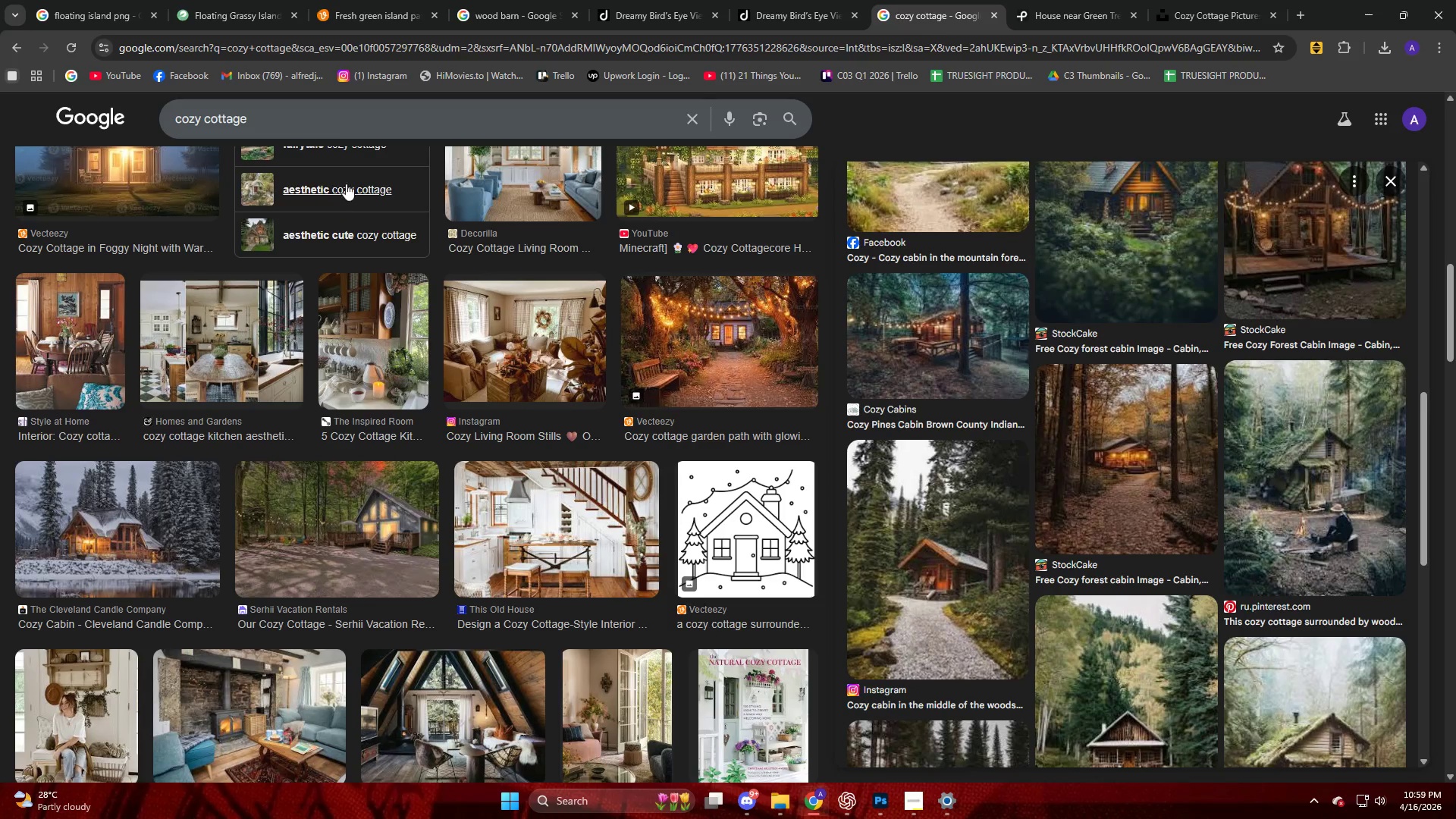 
type( i)
key(Backspace)
type(cottage)
 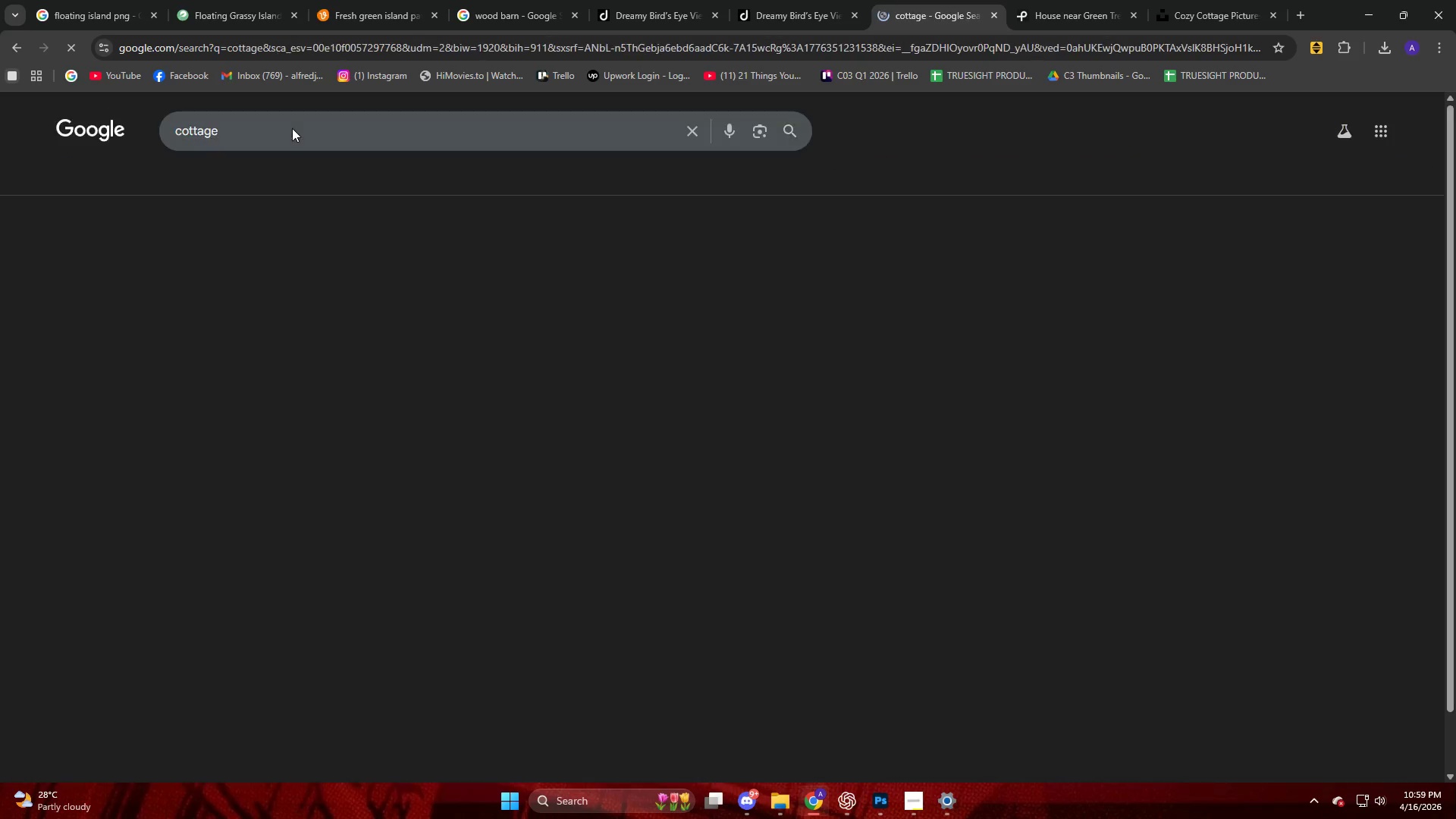 
key(Enter)
 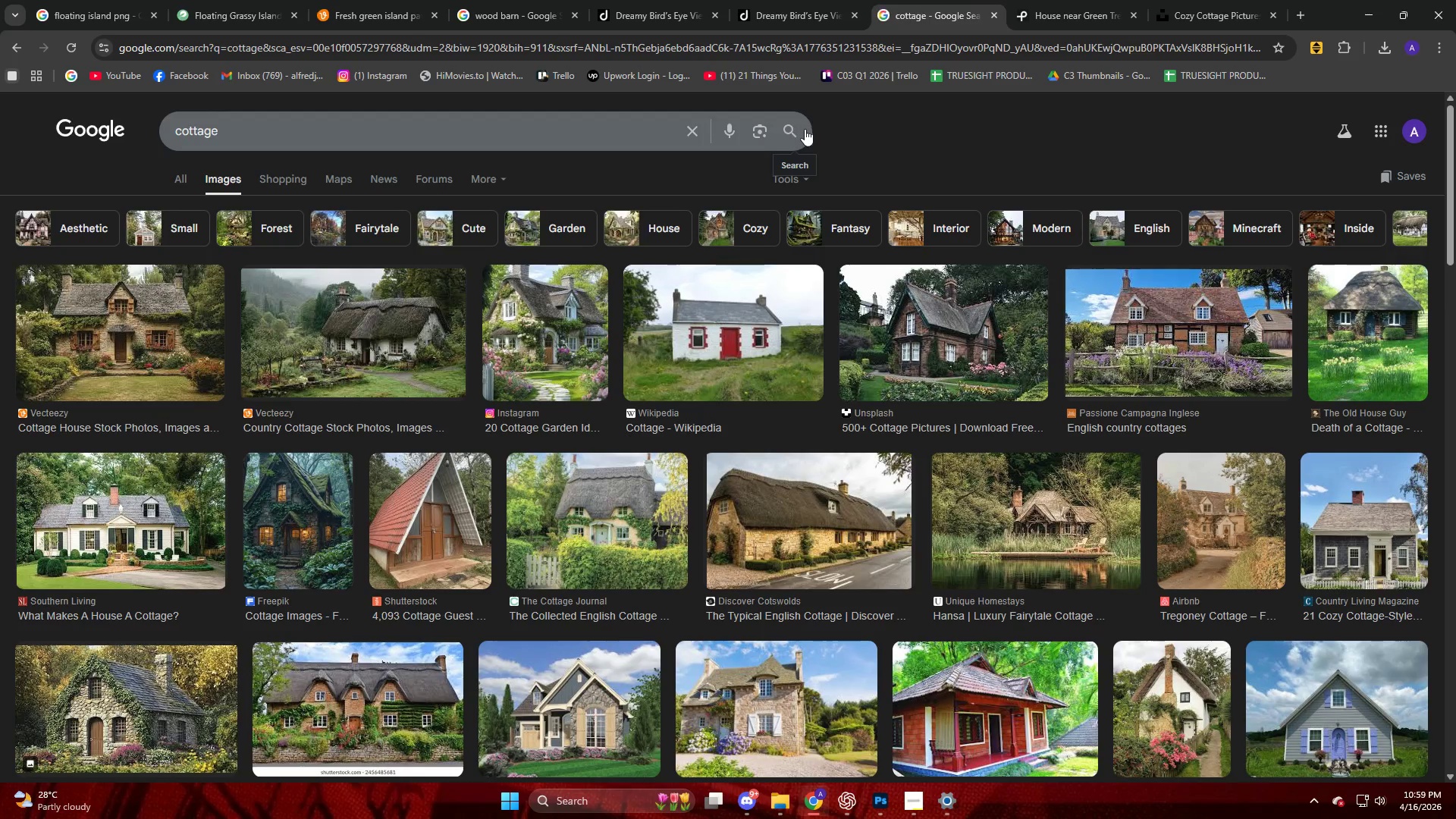 
left_click([795, 177])
 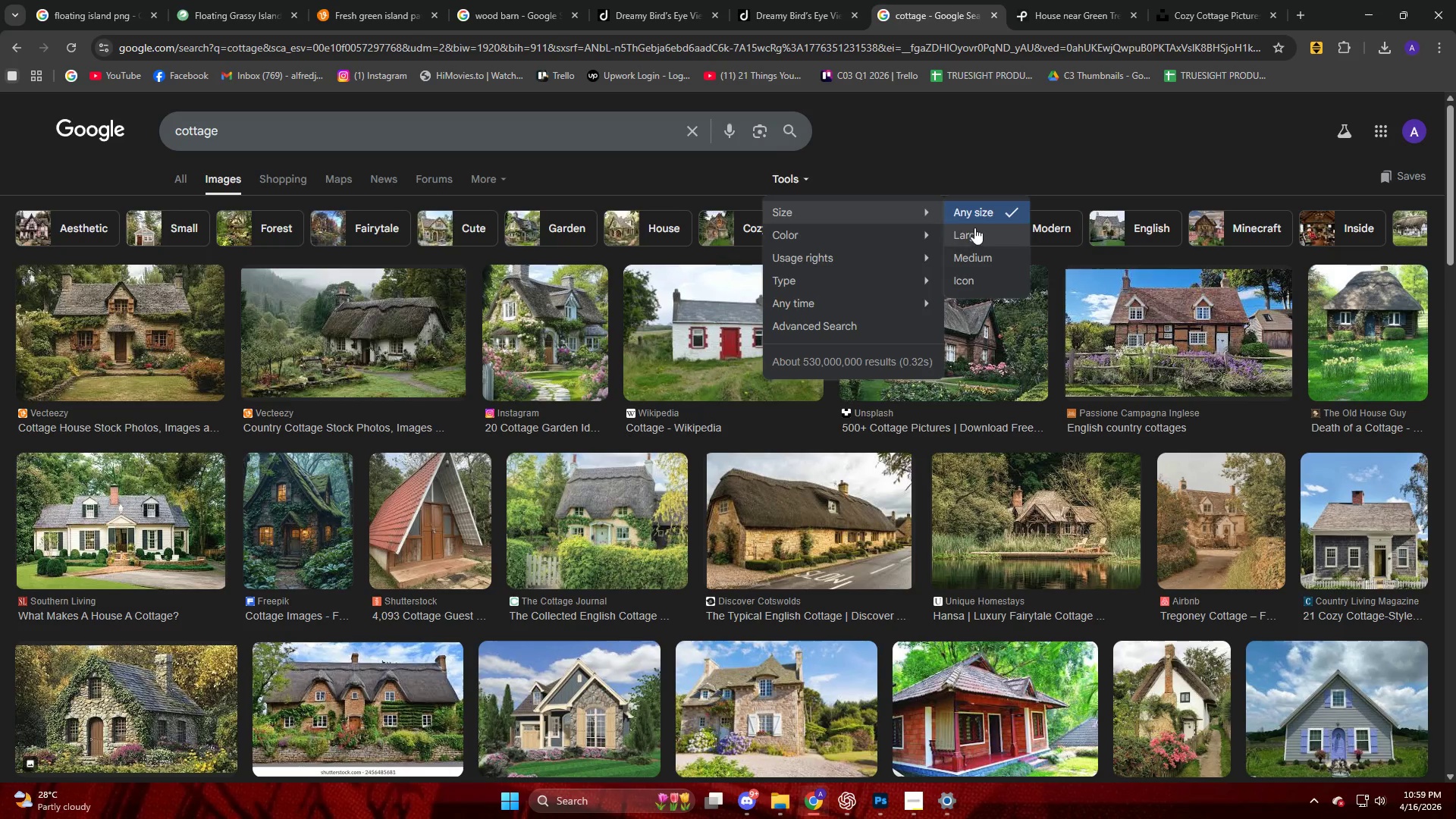 
left_click([979, 229])
 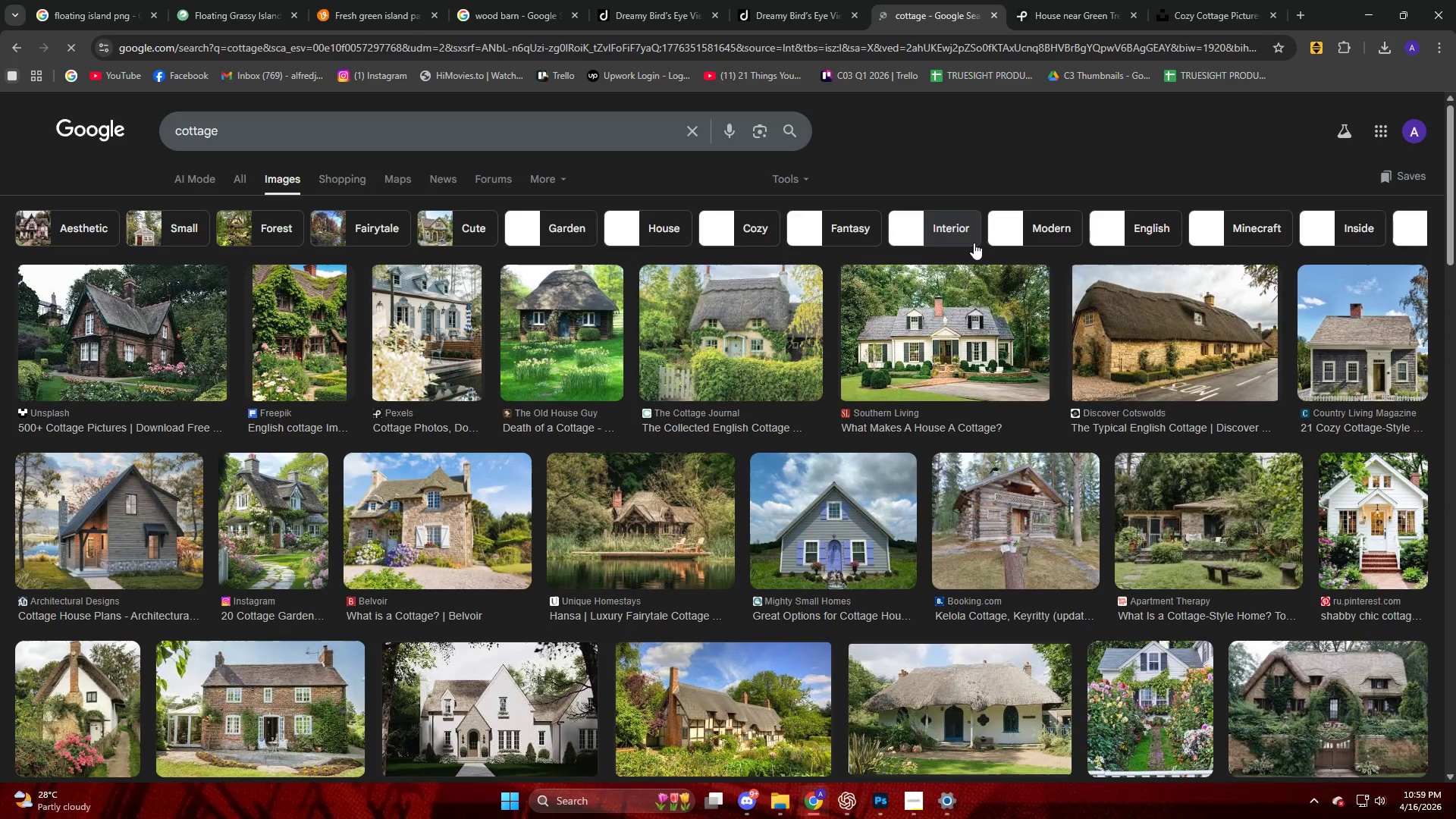 
scroll: coordinate [921, 302], scroll_direction: down, amount: 12.0
 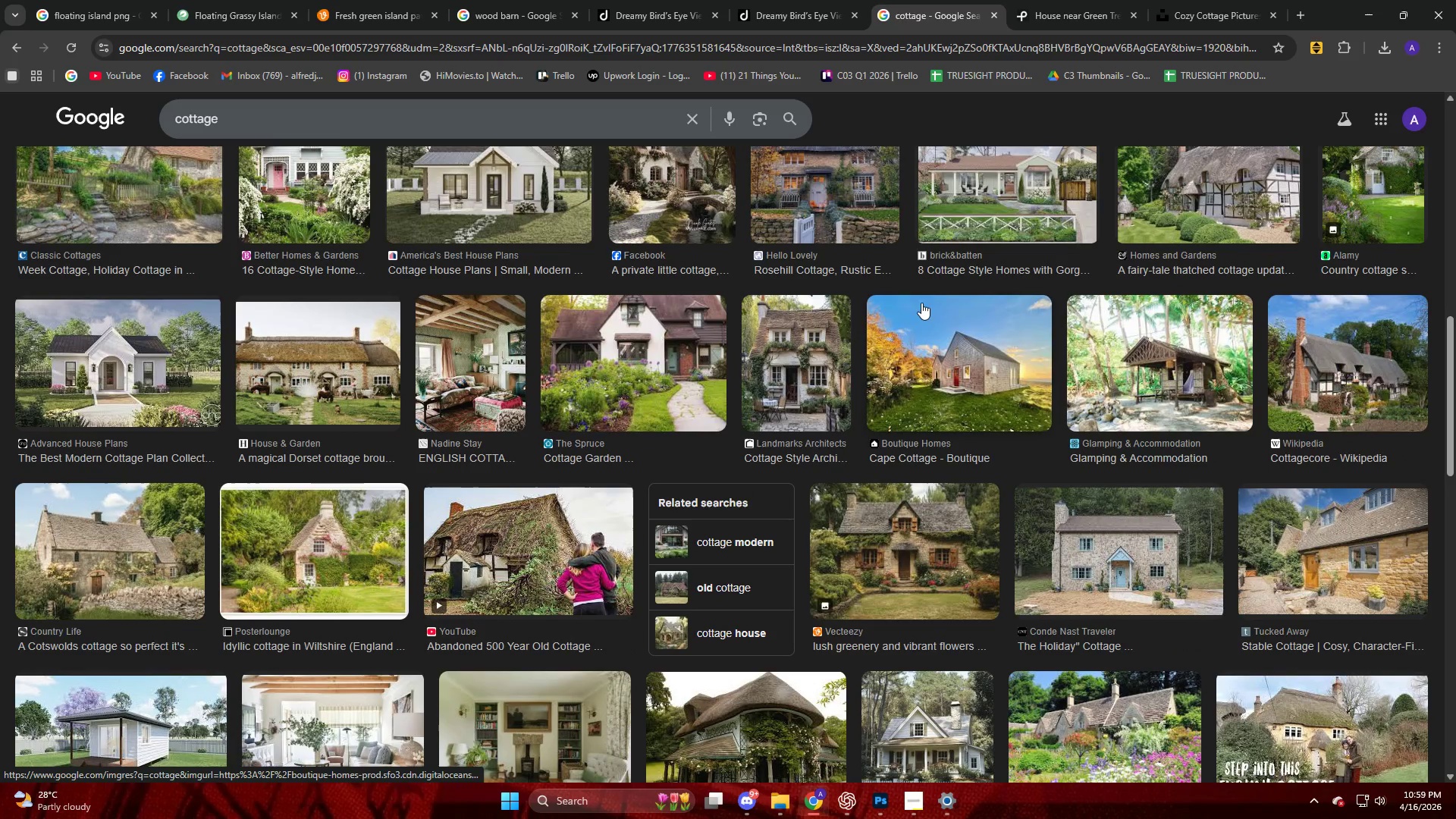 
left_click([937, 359])
 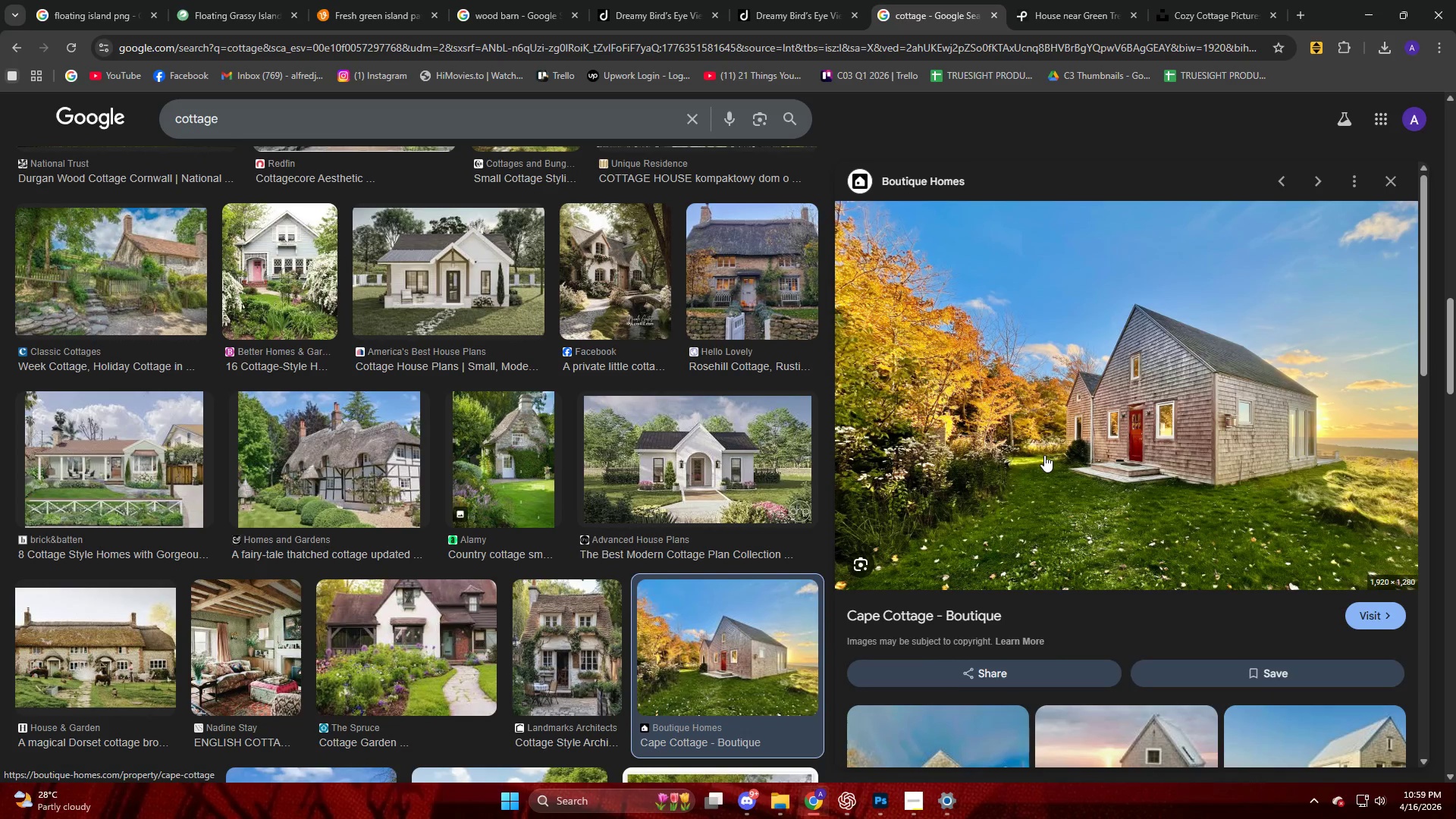 
scroll: coordinate [448, 492], scroll_direction: down, amount: 24.0
 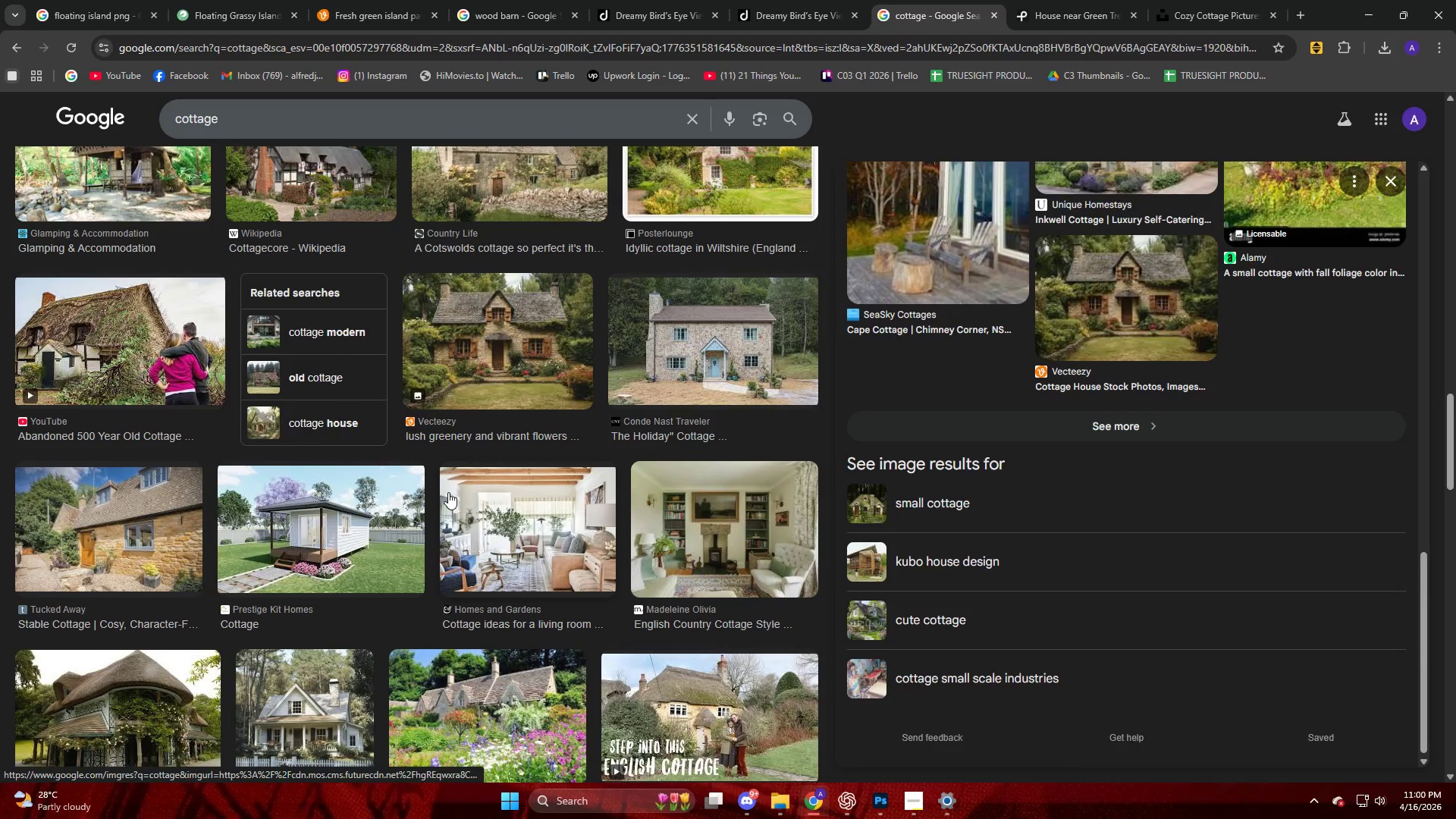 
scroll: coordinate [448, 493], scroll_direction: down, amount: 9.0
 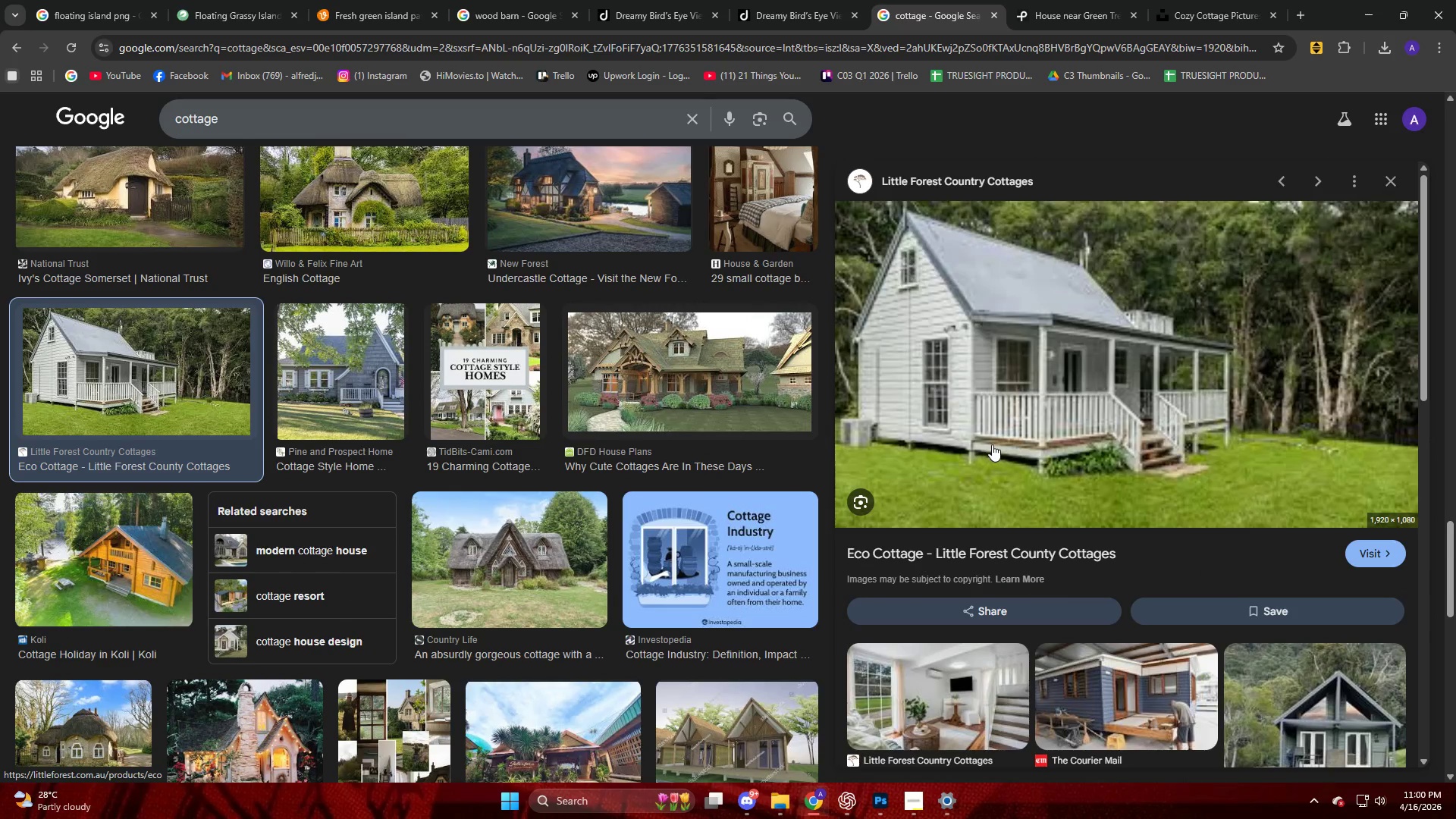 
wait(7.66)
 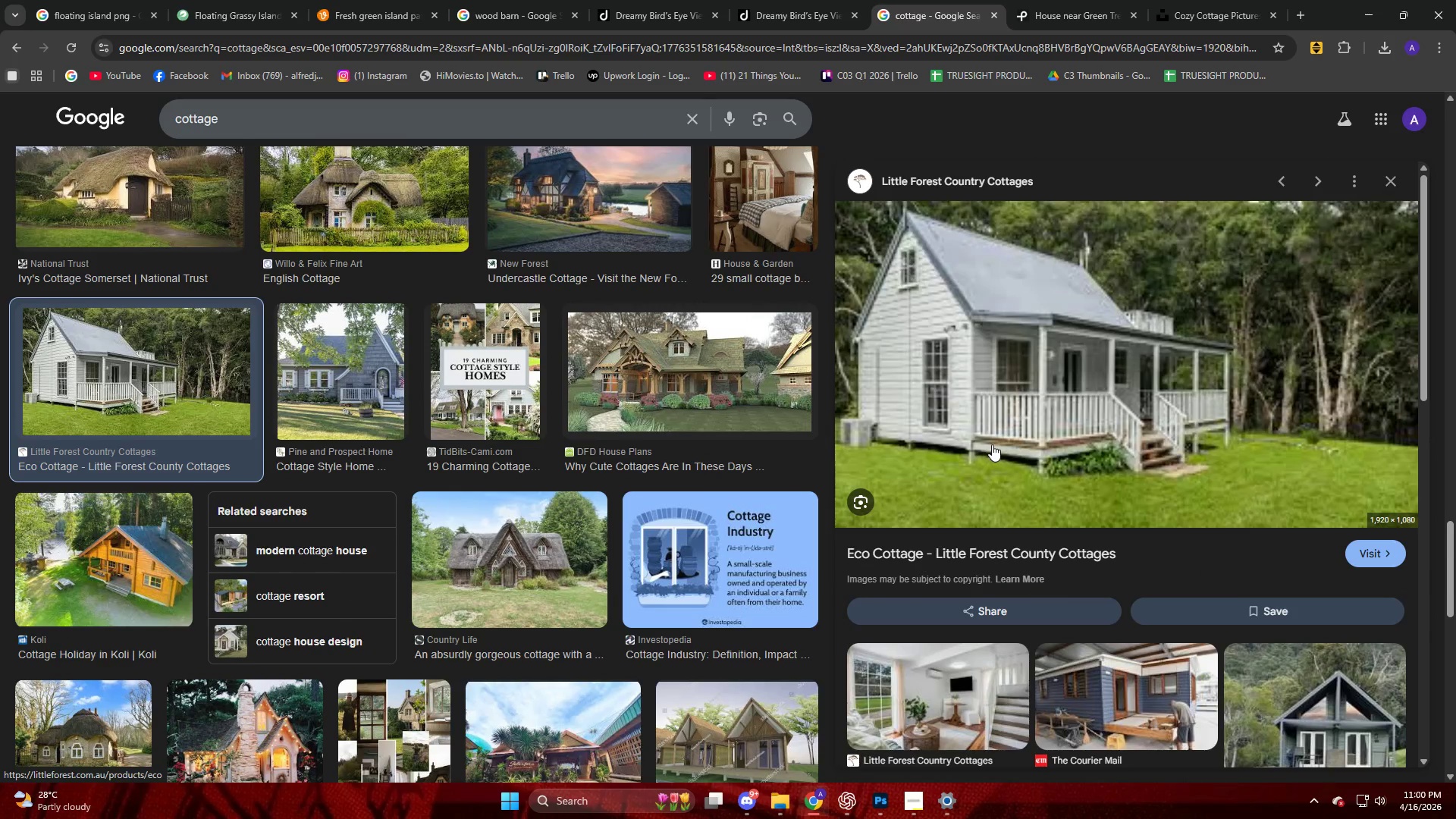 
right_click([981, 481])
 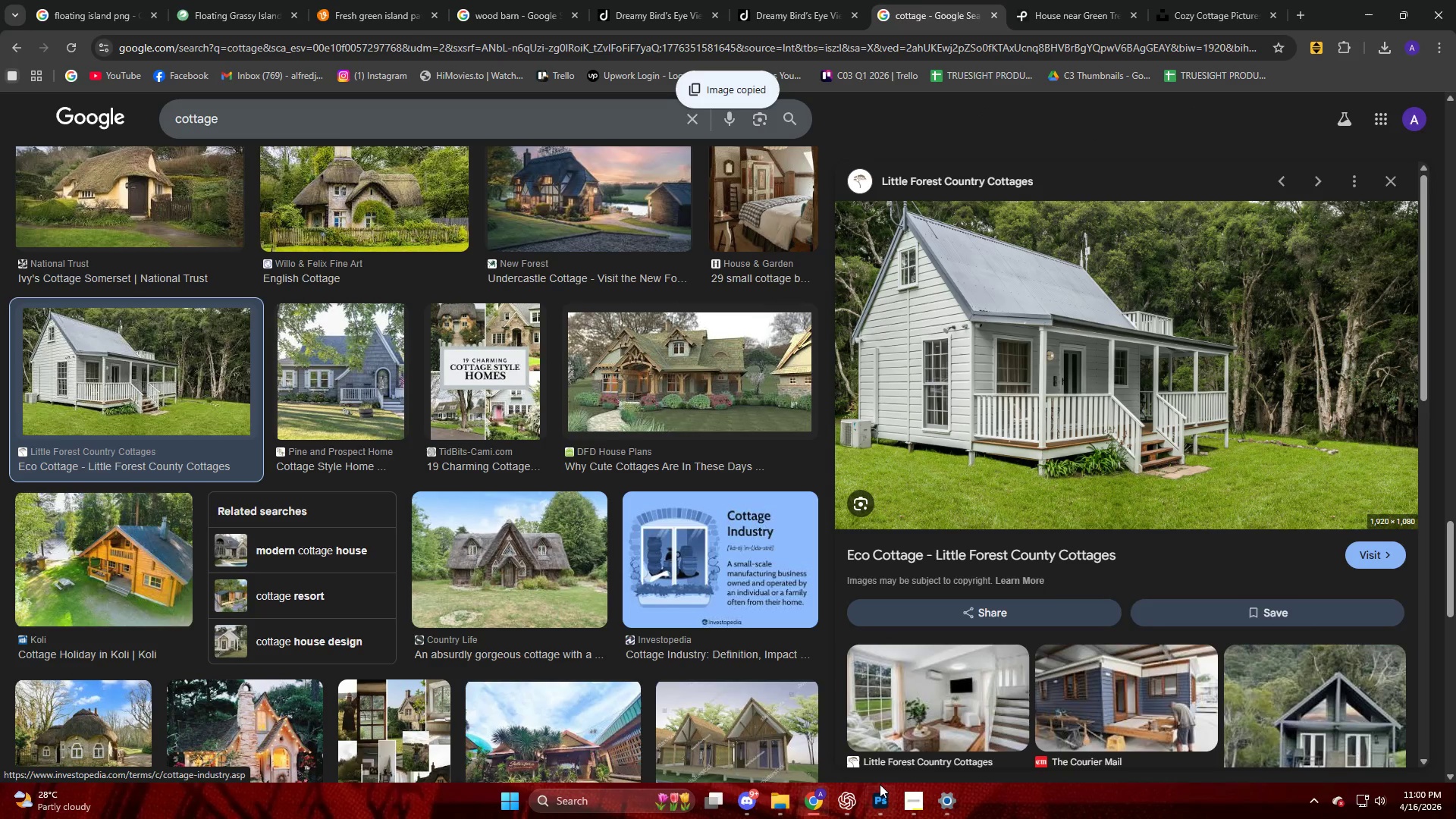 
hold_key(key=AltLeft, duration=0.34)
scroll: coordinate [772, 428], scroll_direction: down, amount: 2.0
 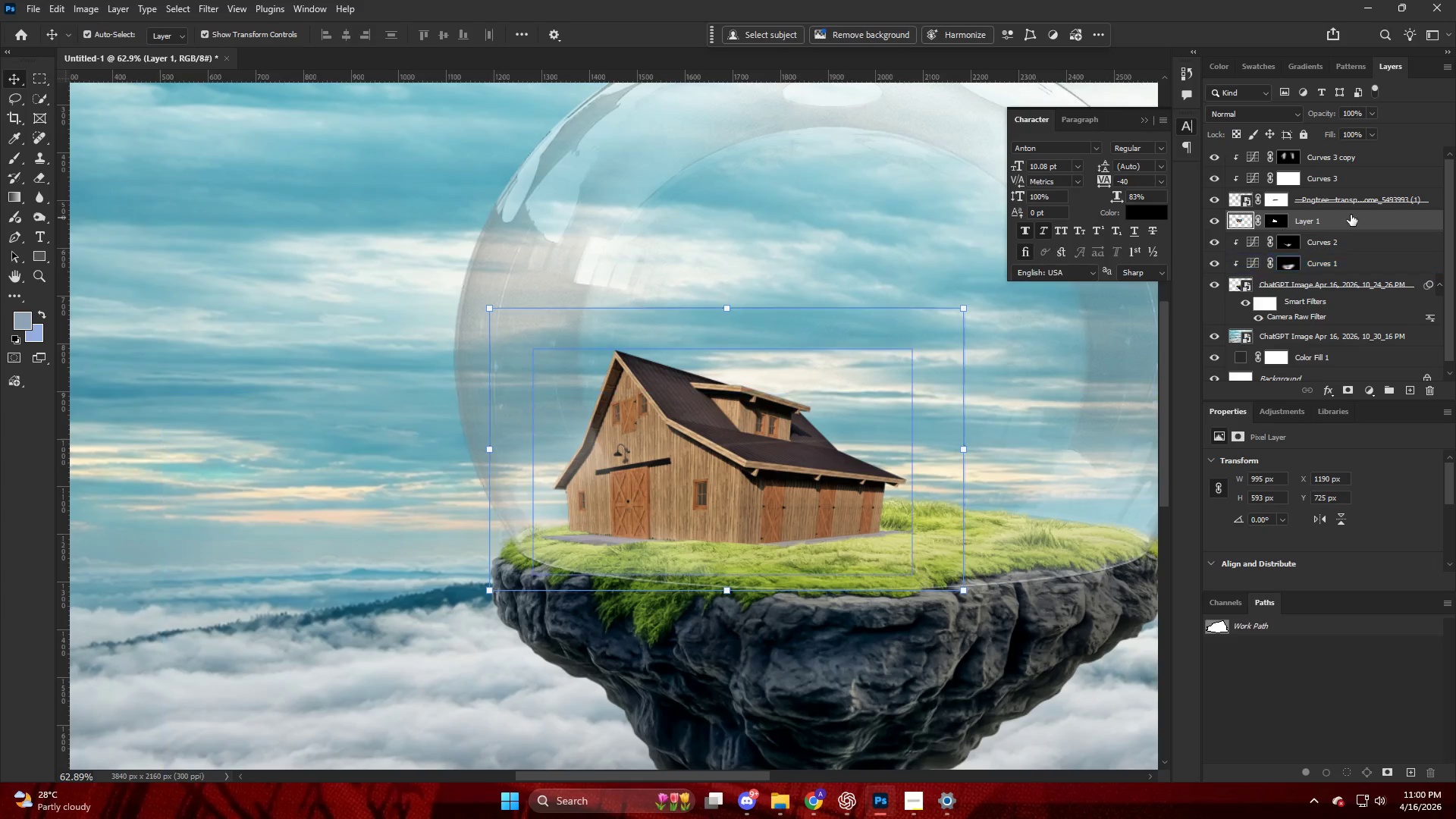 
left_click([1351, 215])
 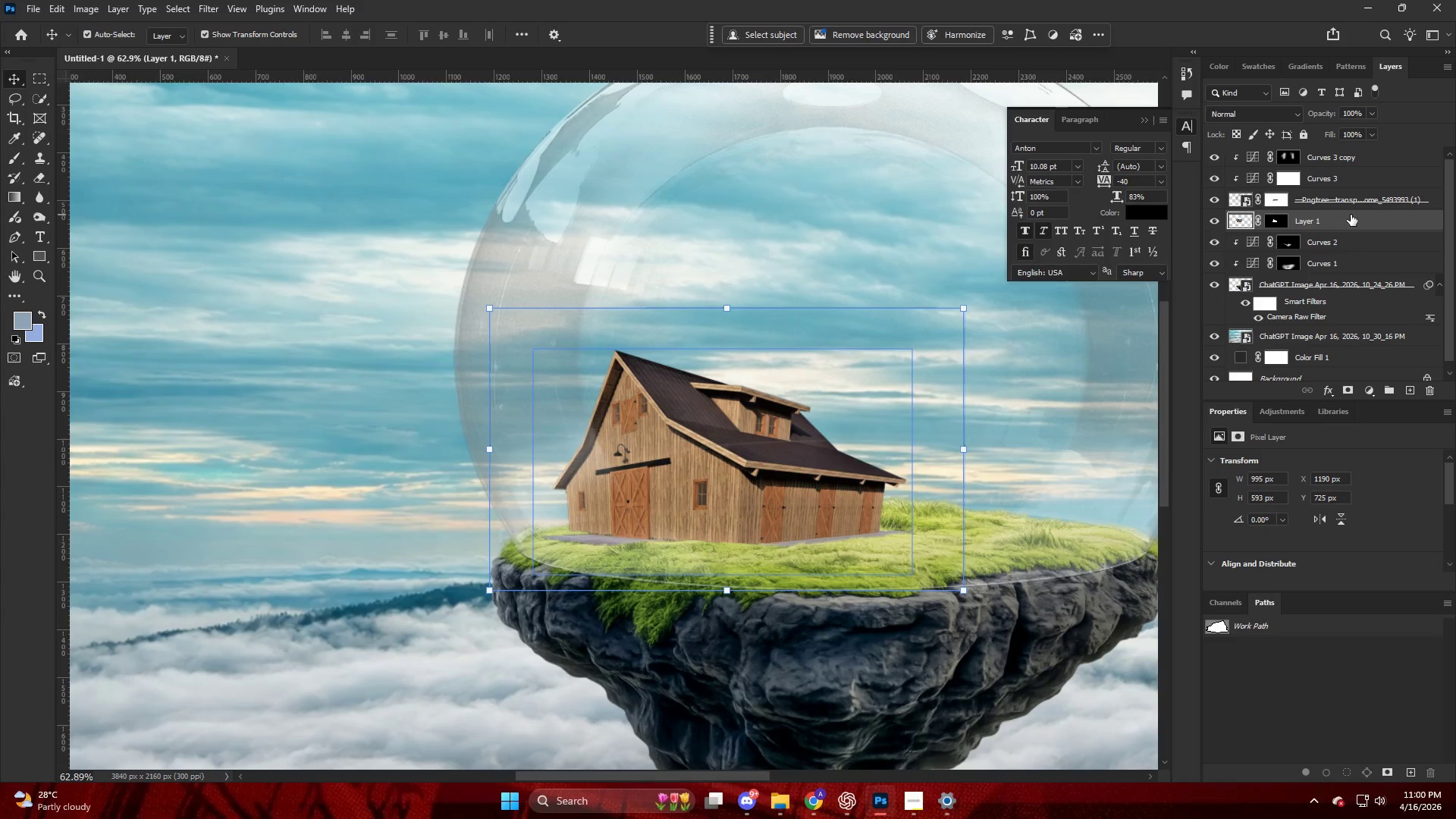 
key(Backspace)
 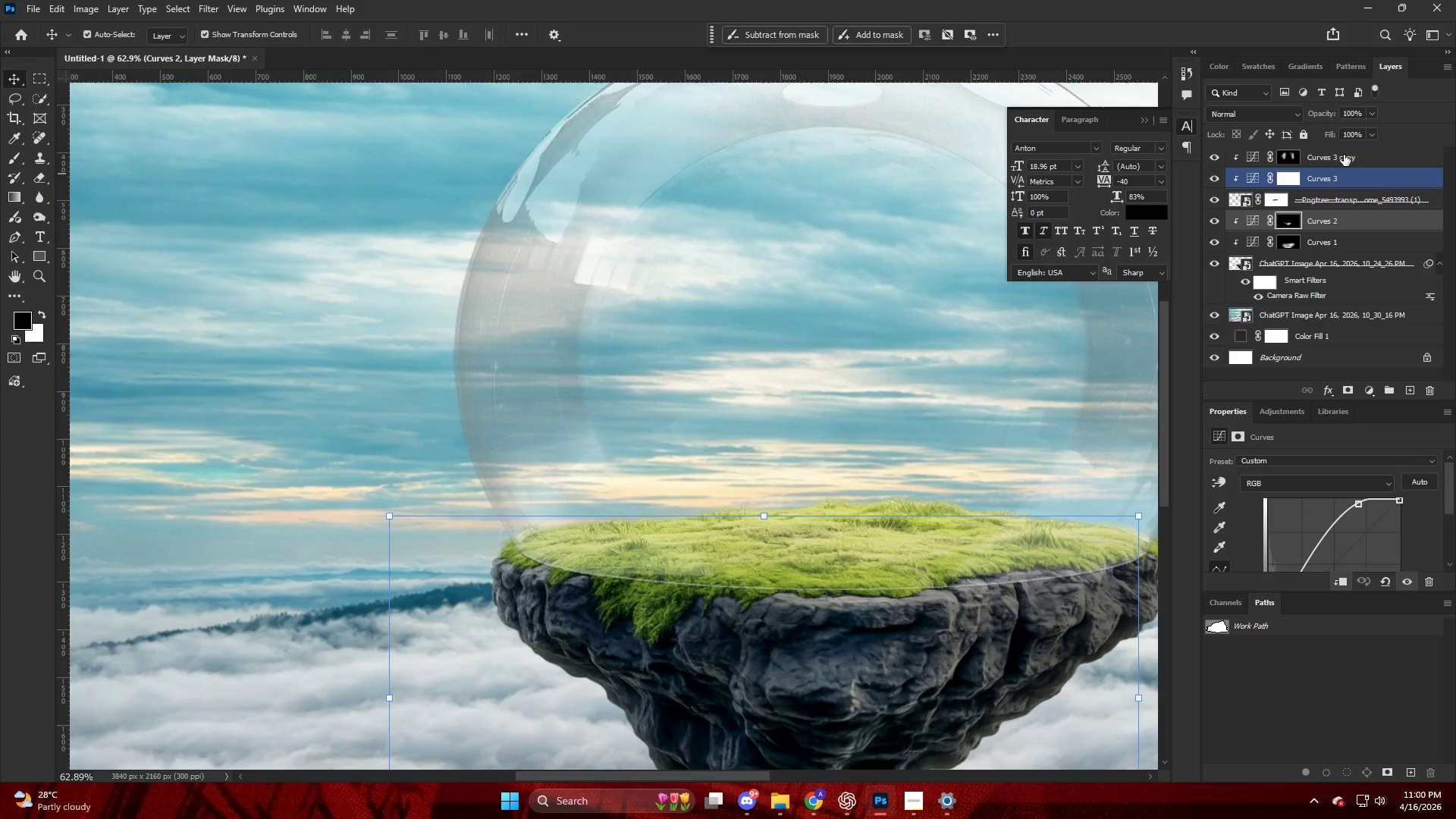 
left_click([1342, 149])
 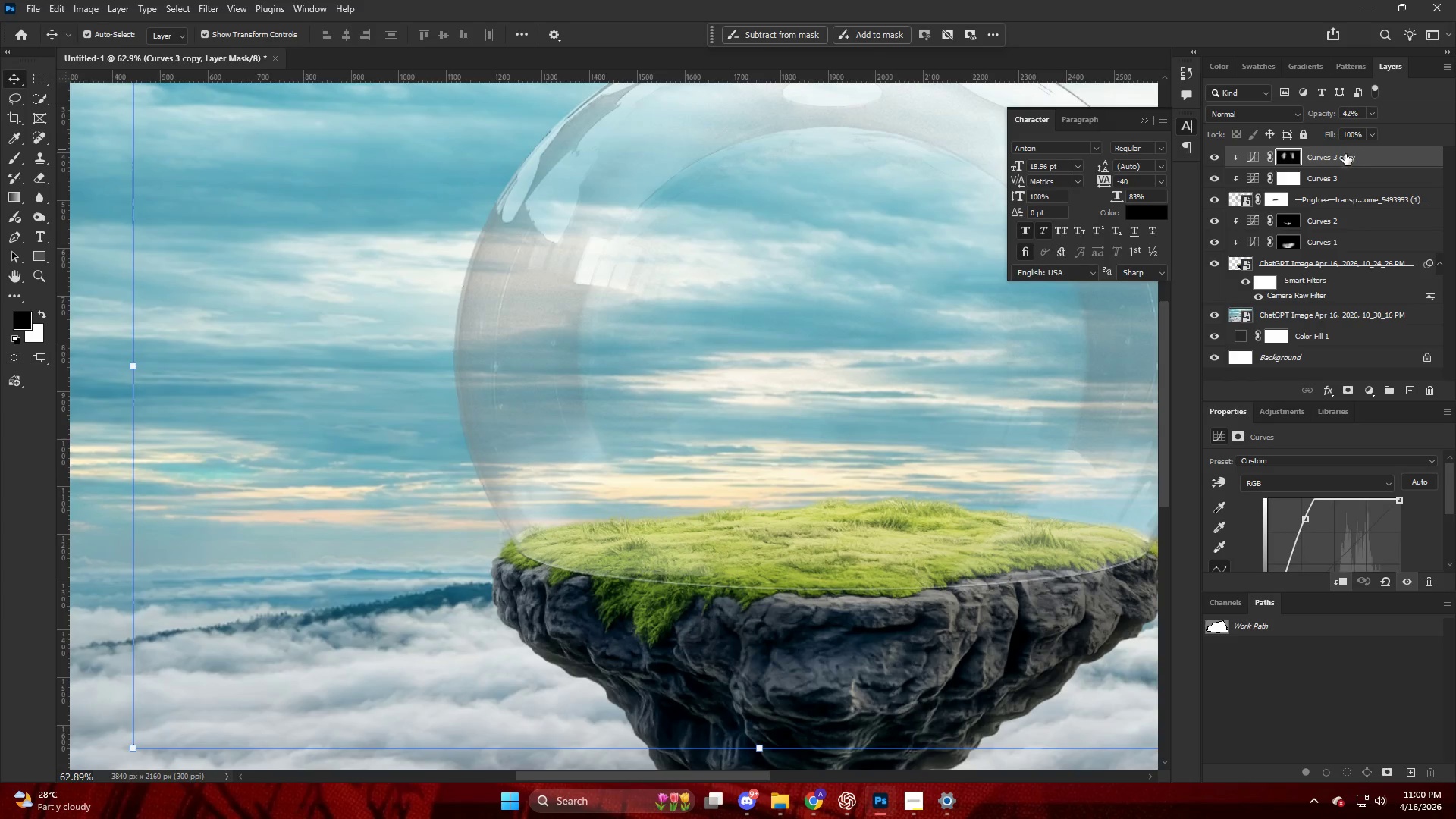 
key(Control+V)
 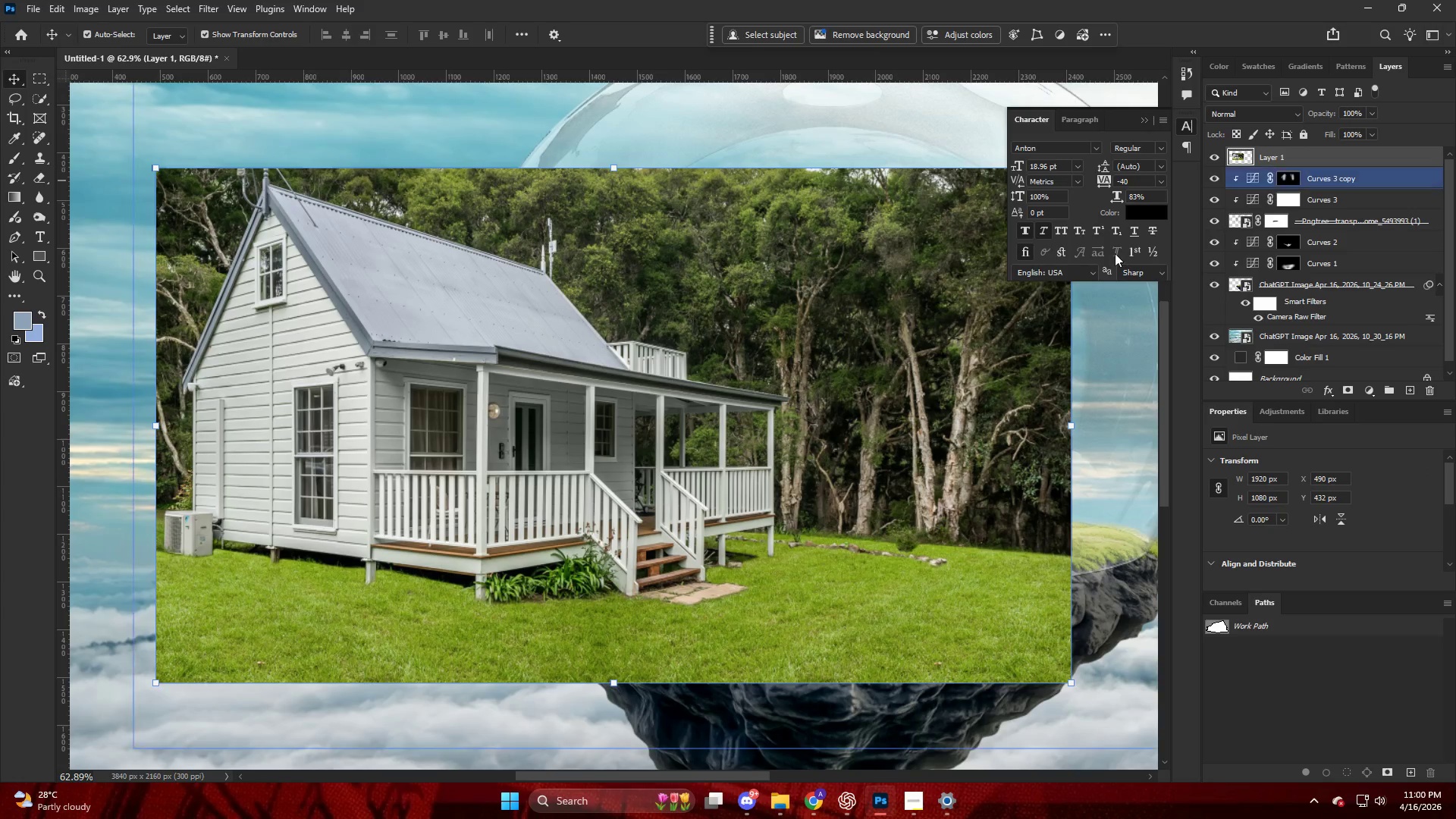 
hold_key(key=AltLeft, duration=1.8)
scroll: coordinate [753, 385], scroll_direction: down, amount: 8.0
 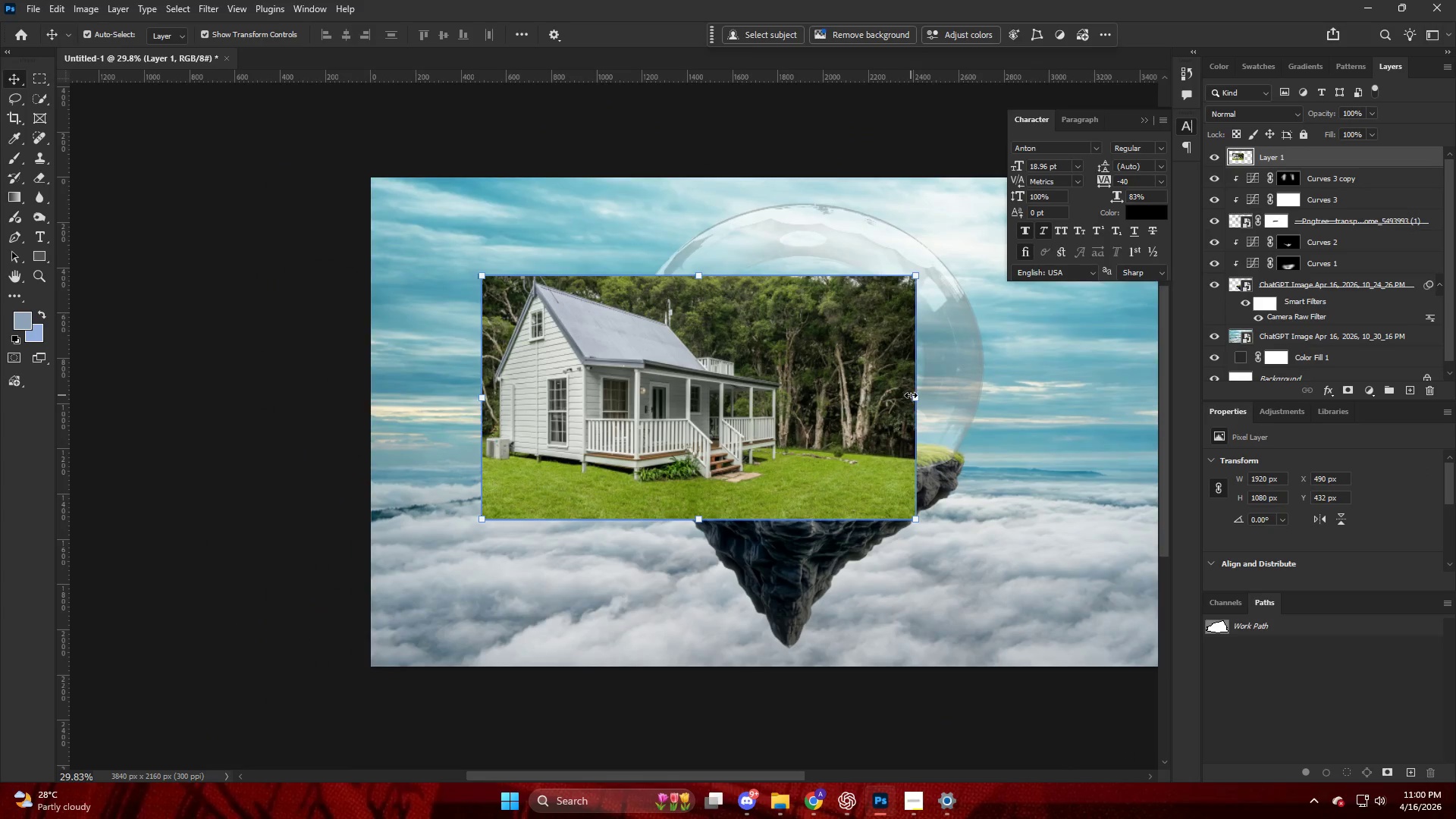 
left_click_drag(start_coordinate=[912, 395], to_coordinate=[1126, 423])
 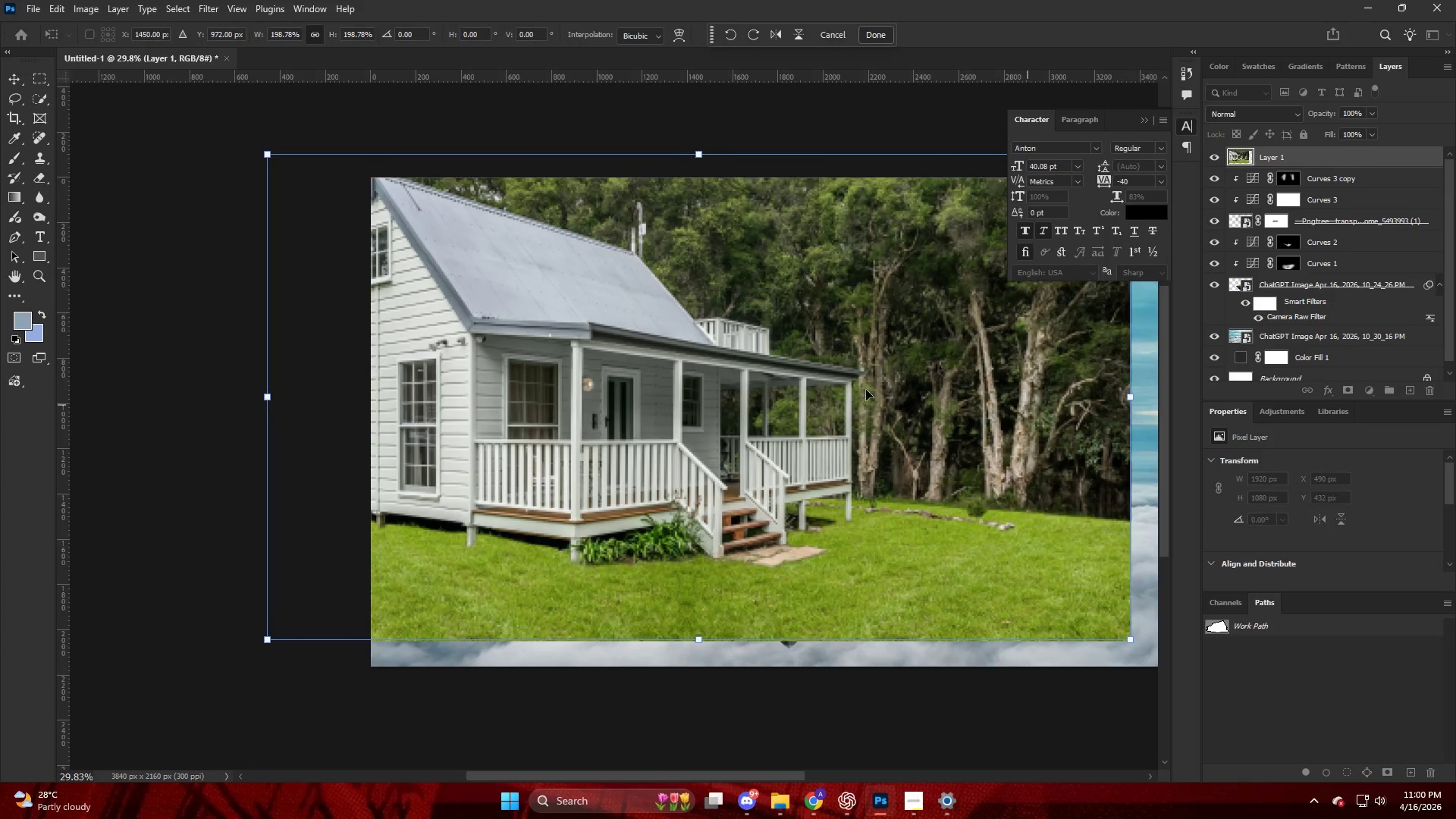 
left_click_drag(start_coordinate=[849, 391], to_coordinate=[974, 411])
 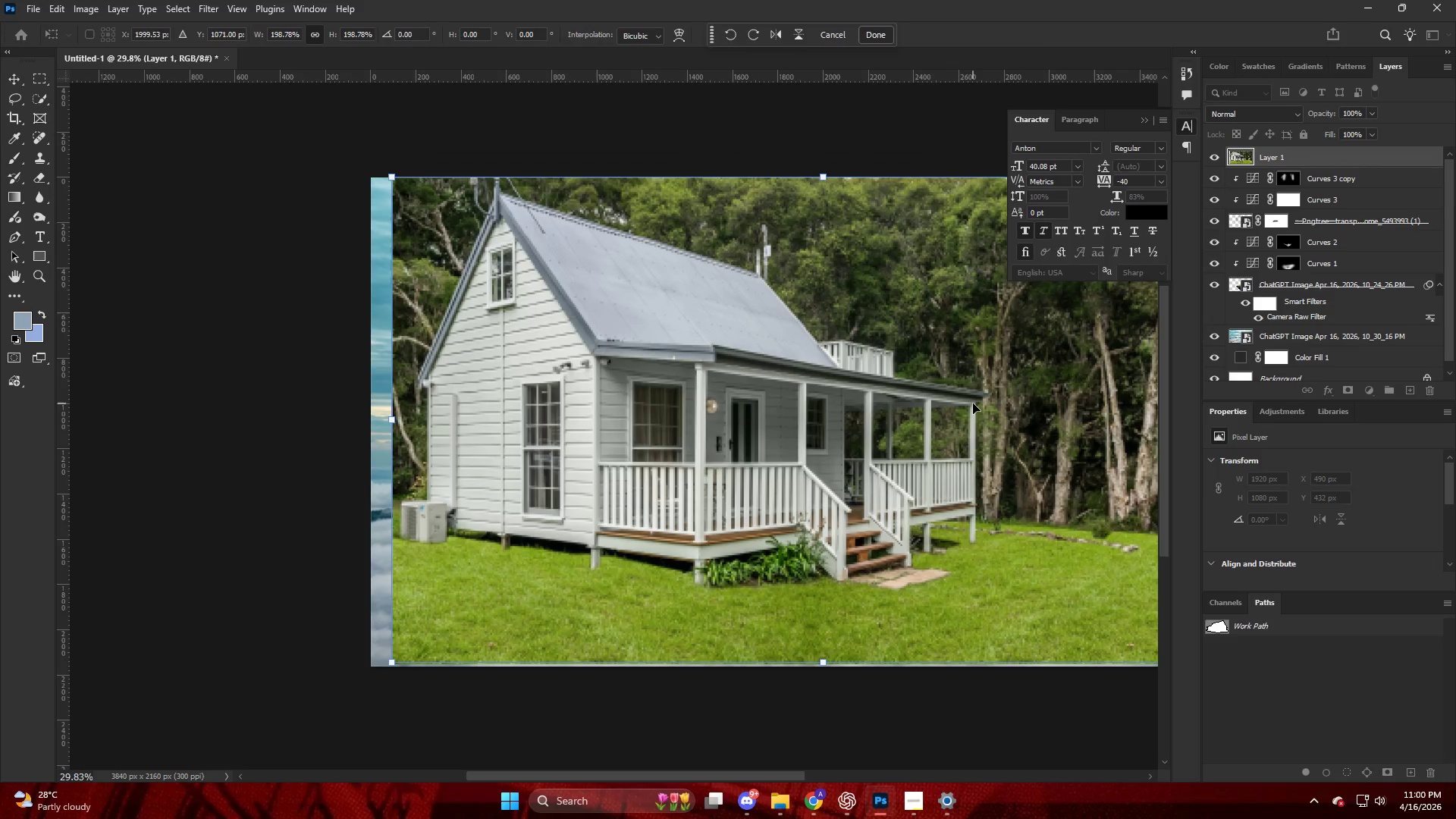 
key(NumpadEnter)
 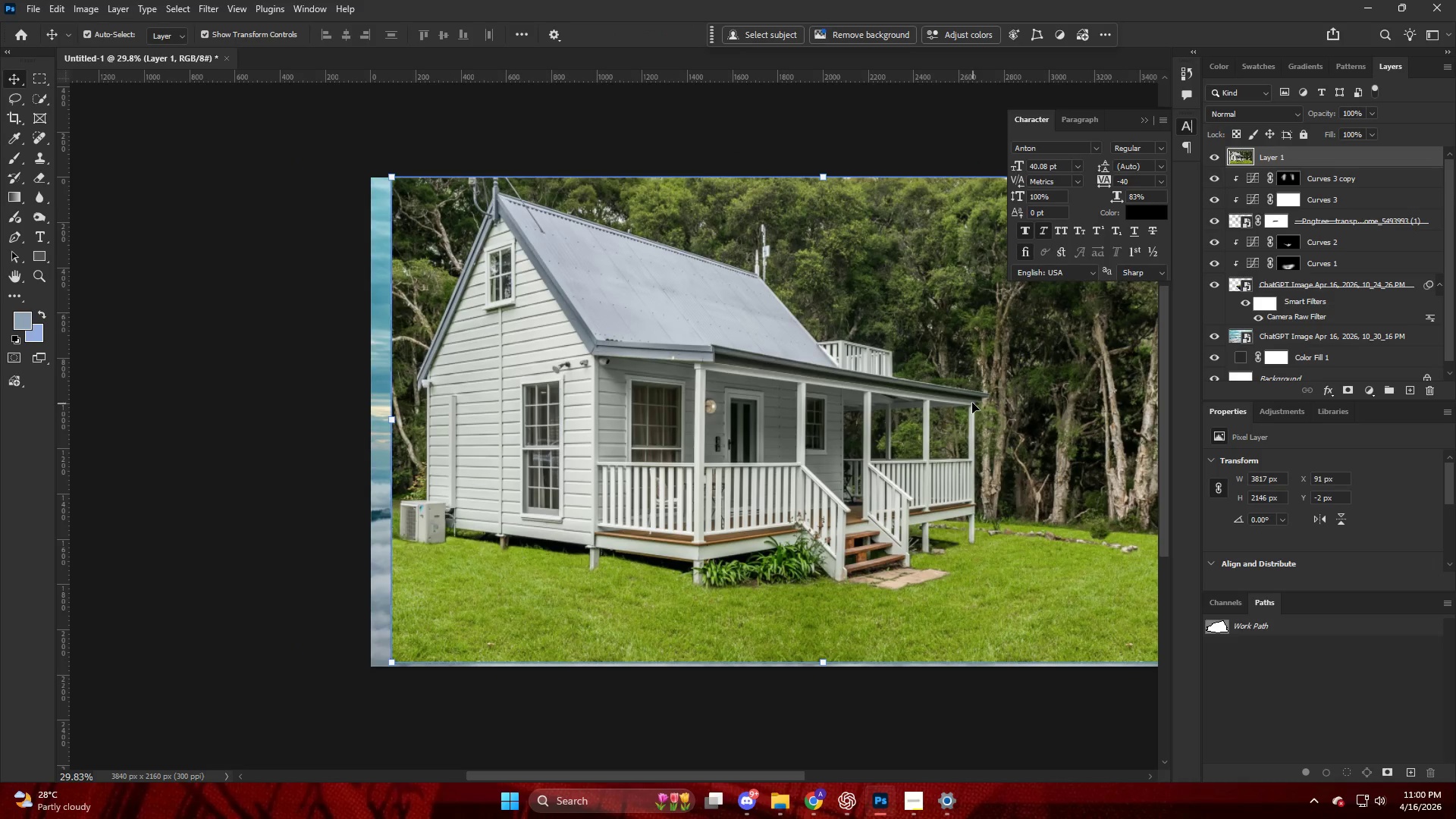 
hold_key(key=AltLeft, duration=0.39)
scroll: coordinate [795, 458], scroll_direction: up, amount: 6.0
 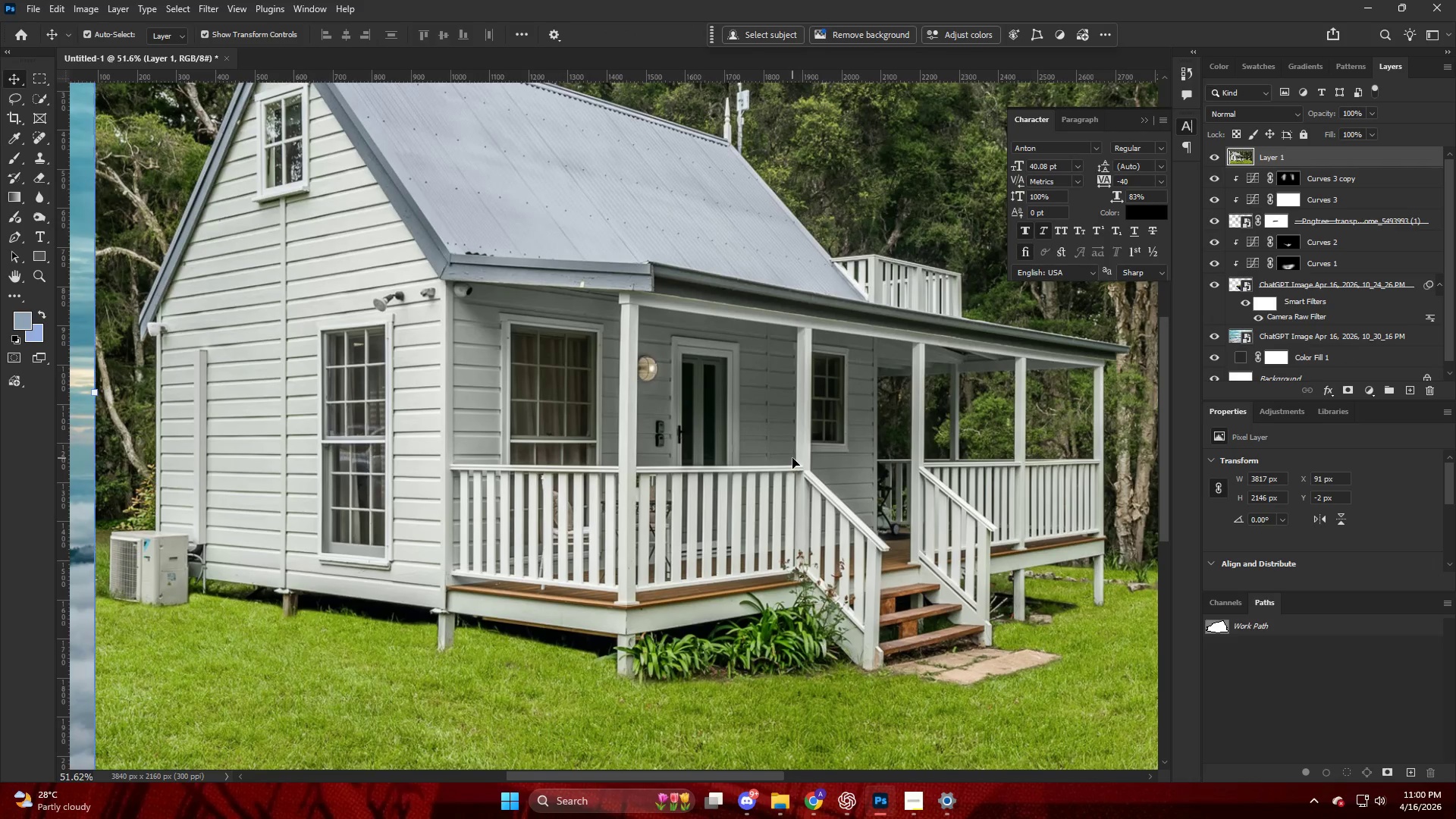 
hold_key(key=ControlLeft, duration=0.33)
 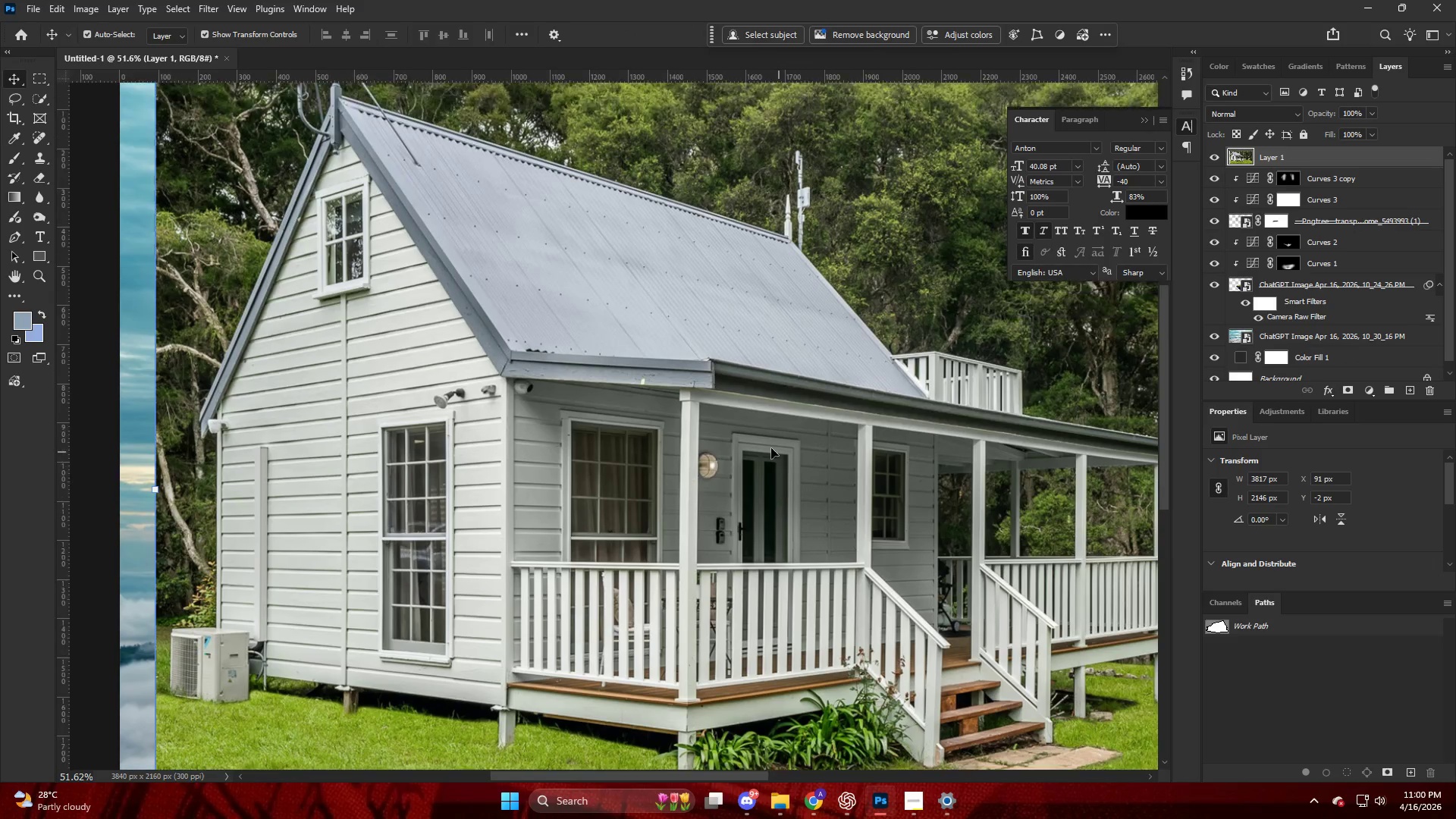 
hold_key(key=ControlLeft, duration=0.38)
 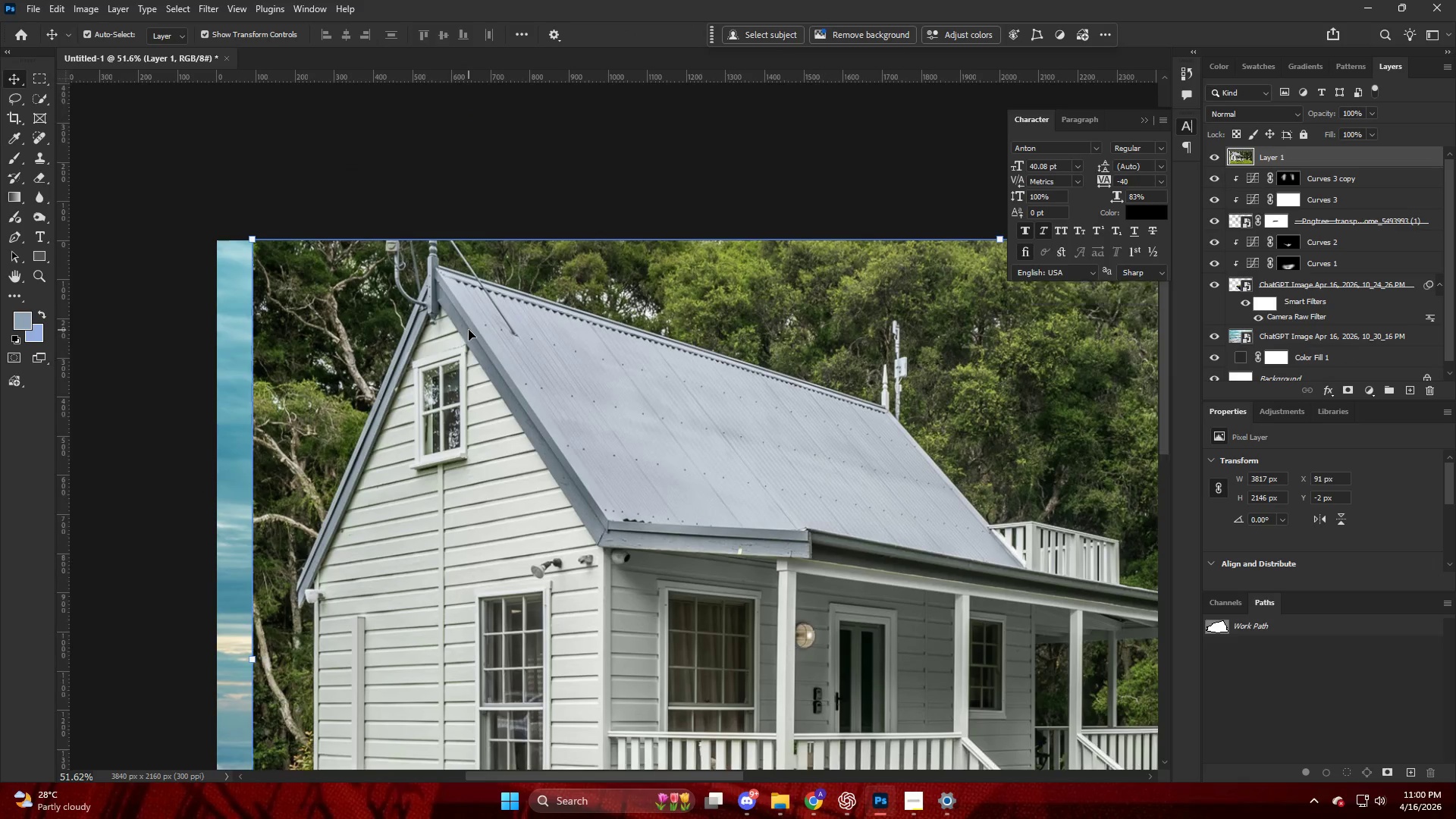 
key(P)
 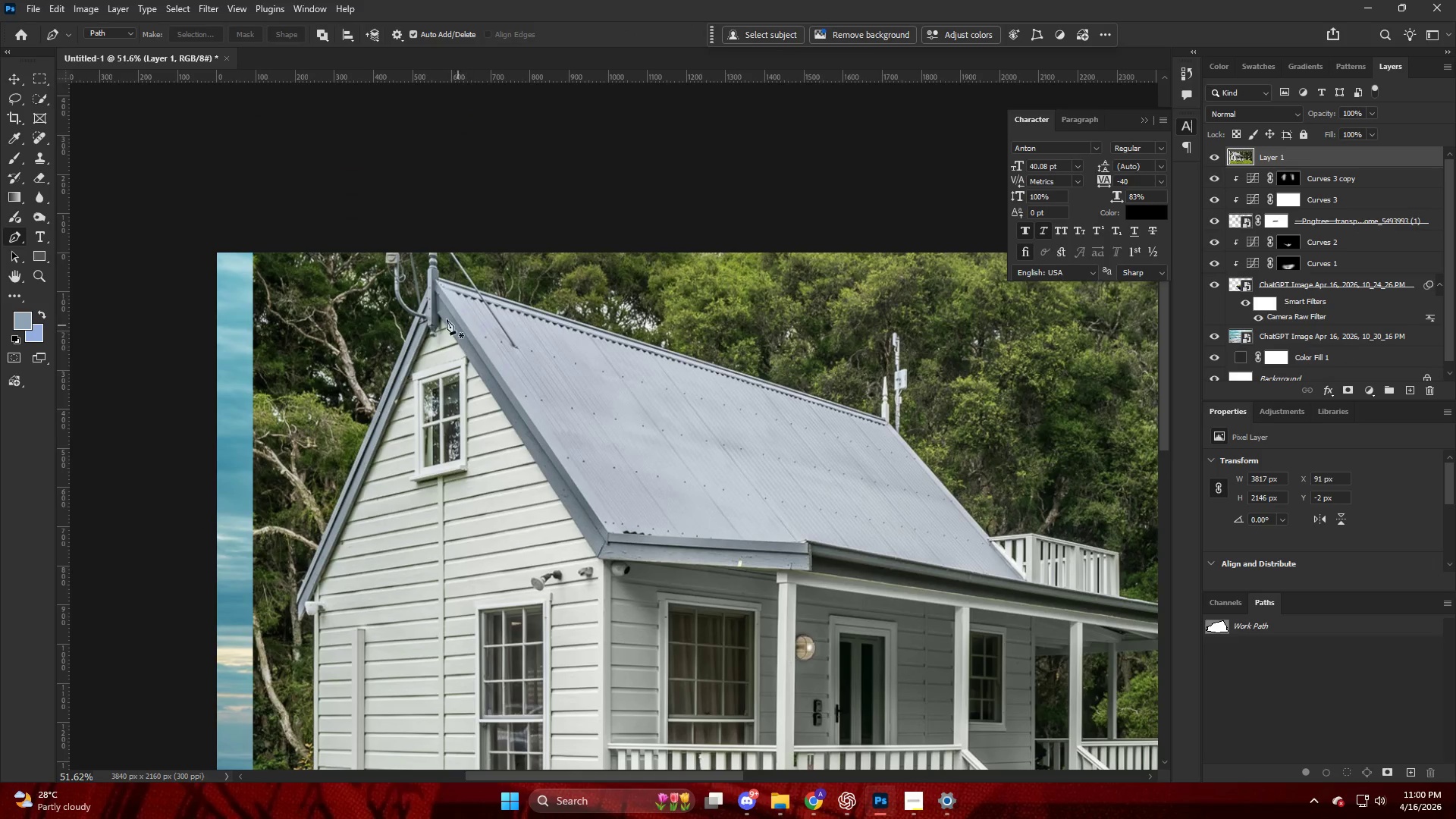 
scroll: coordinate [469, 330], scroll_direction: up, amount: 36.0
 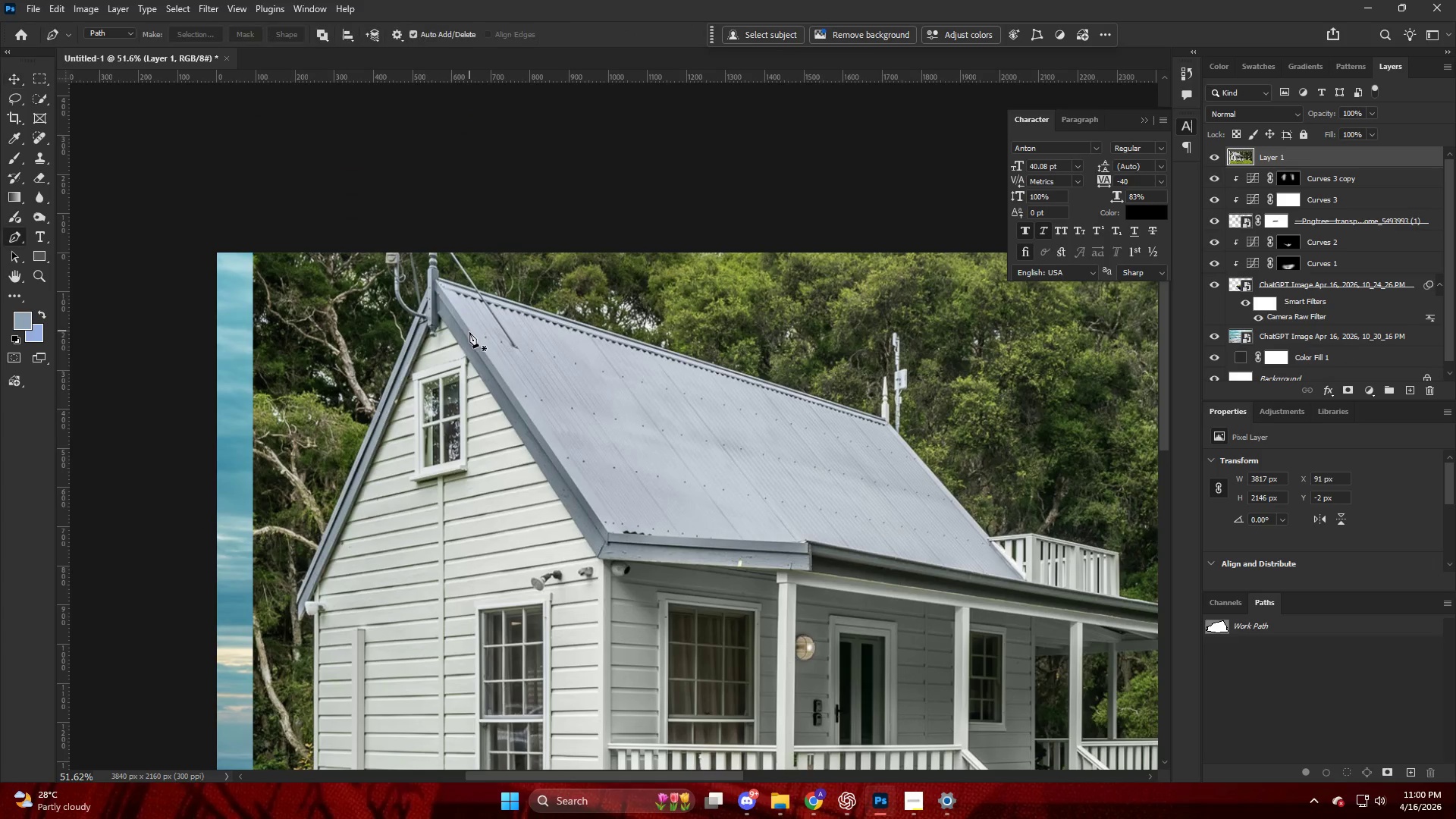 
hold_key(key=AltLeft, duration=0.7)
scroll: coordinate [403, 231], scroll_direction: up, amount: 15.0
 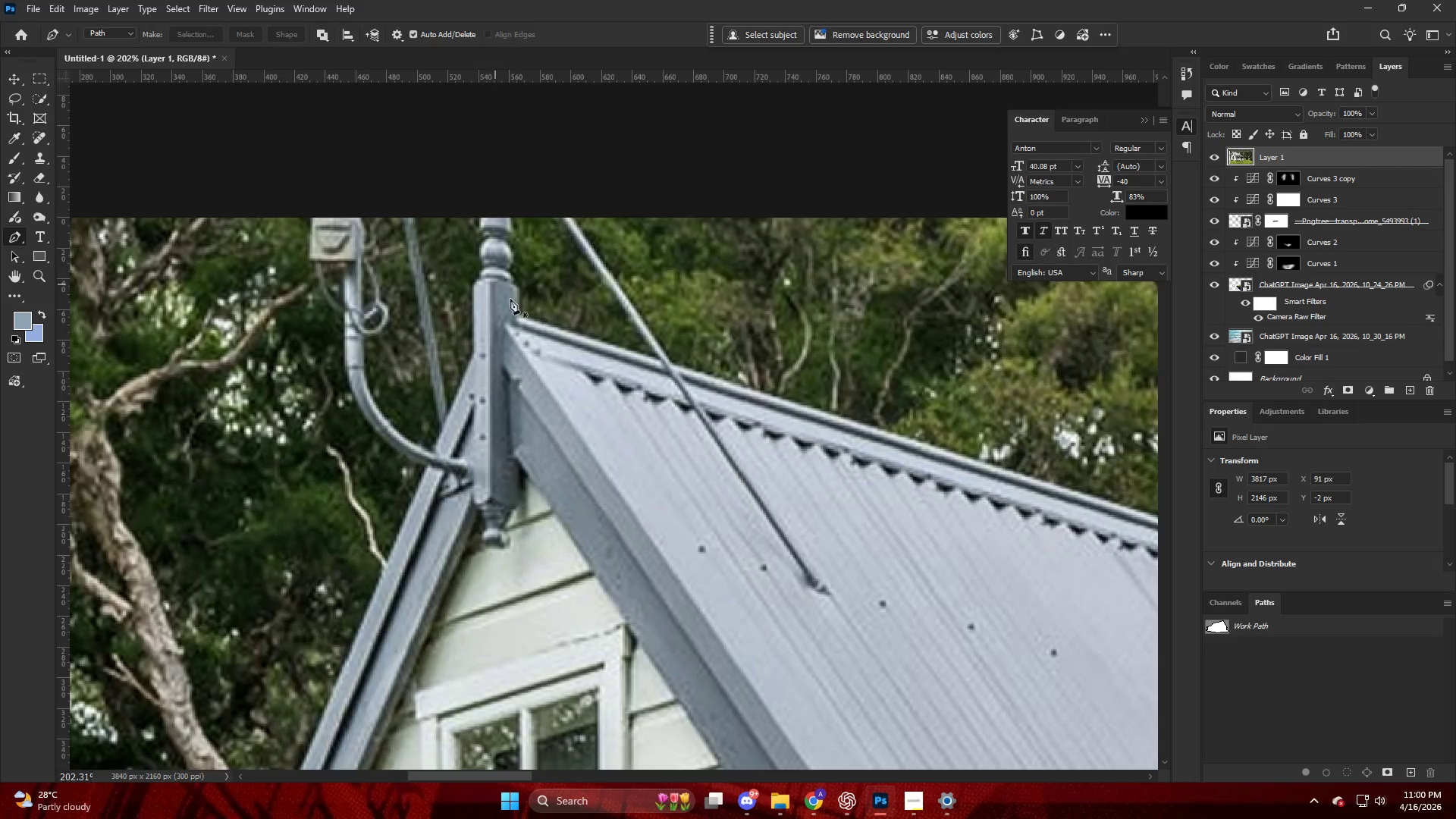 
hold_key(key=AltLeft, duration=0.31)
scroll: coordinate [560, 325], scroll_direction: up, amount: 5.0
 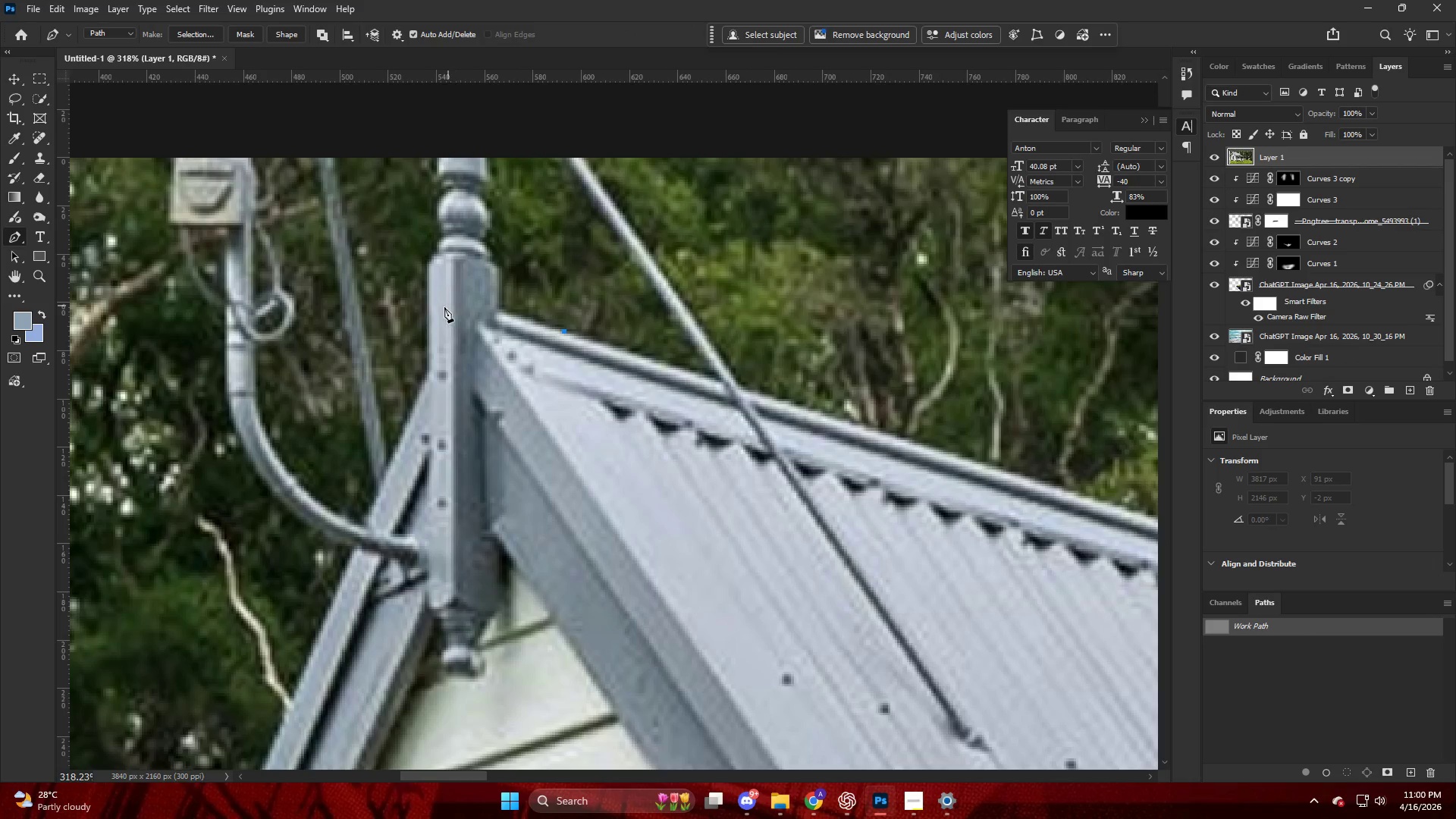 
left_click([431, 307])
 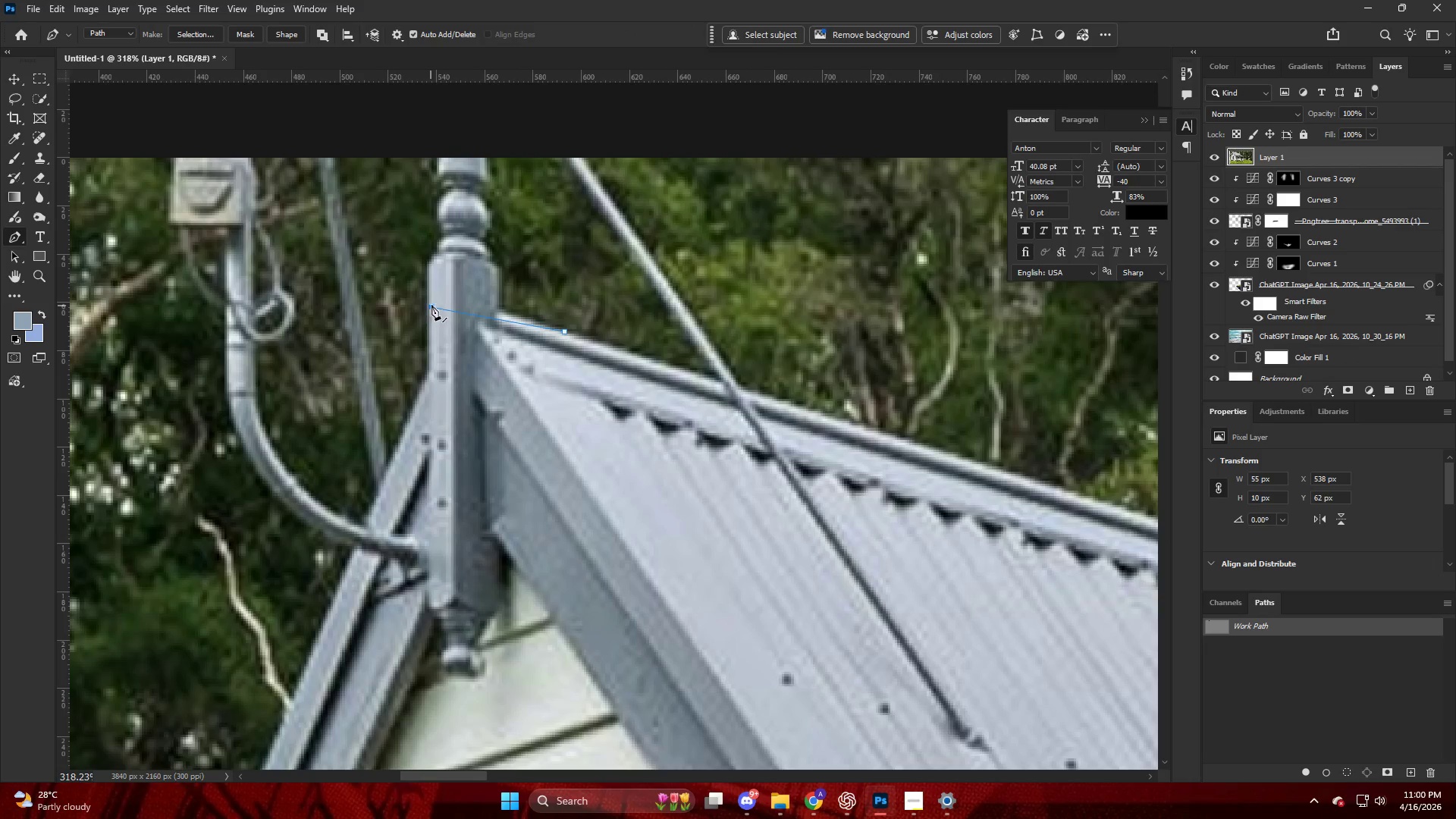 
key(Control+ControlLeft)
 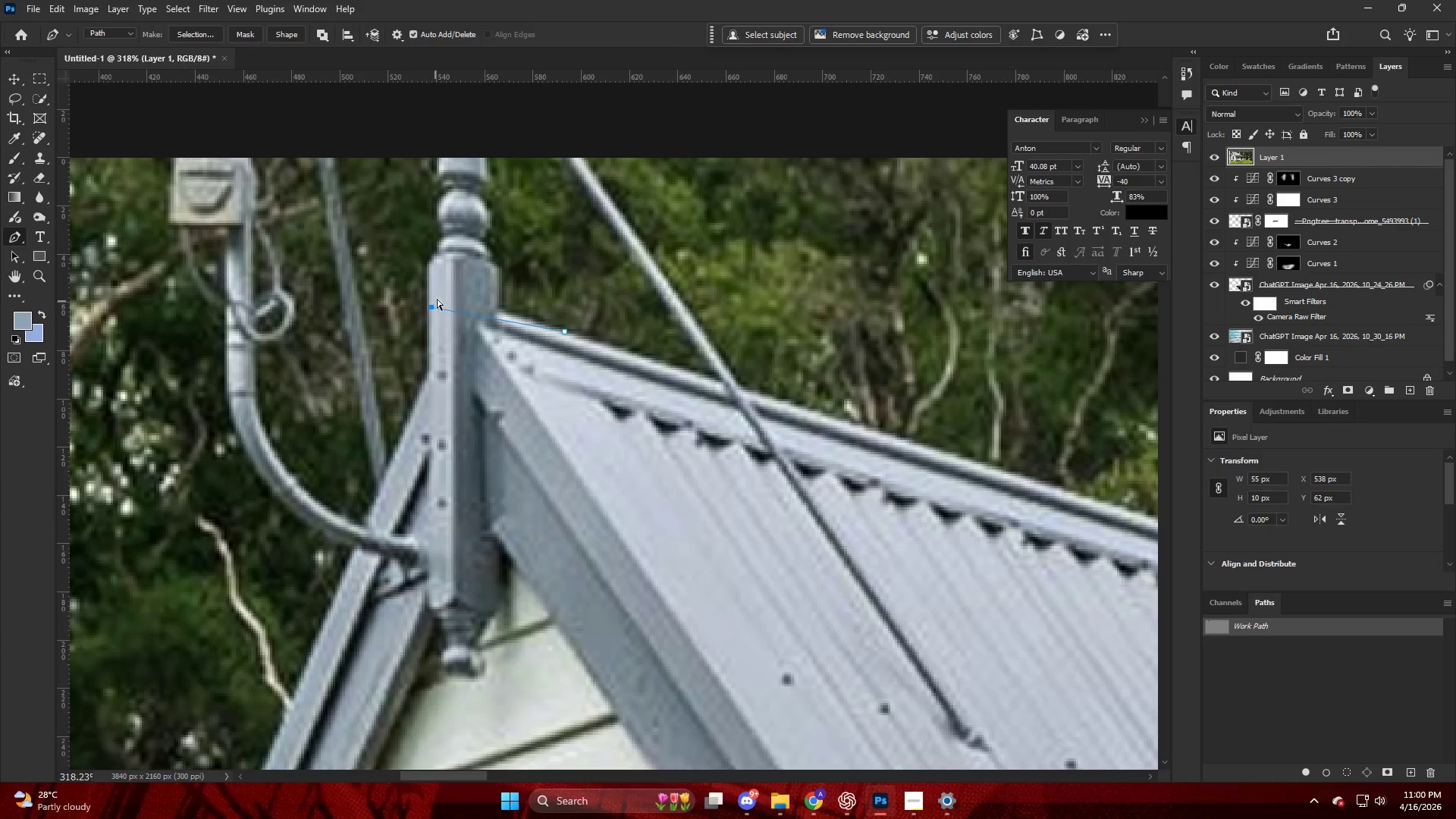 
key(Control+Z)
 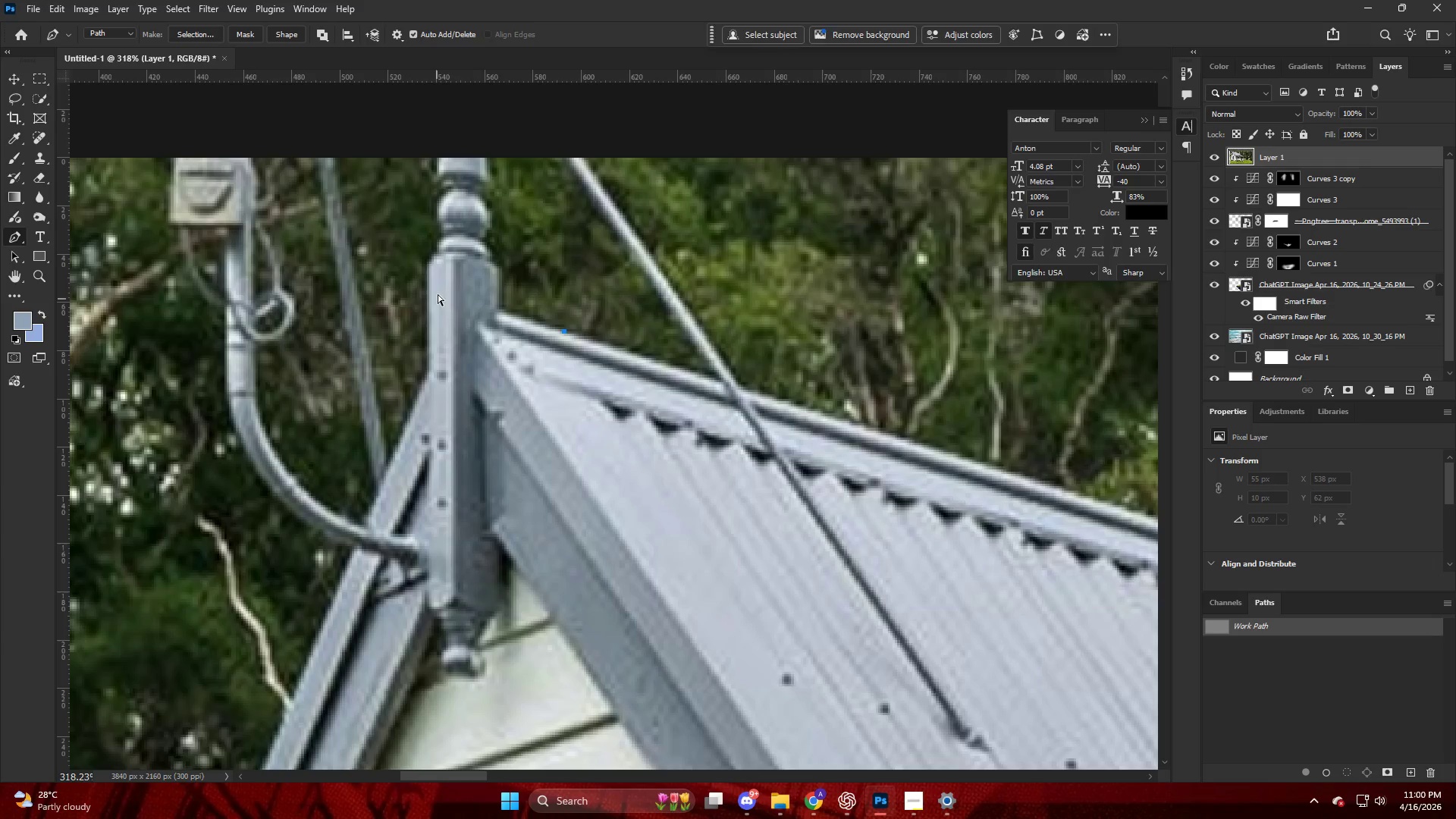 
left_click([438, 290])
 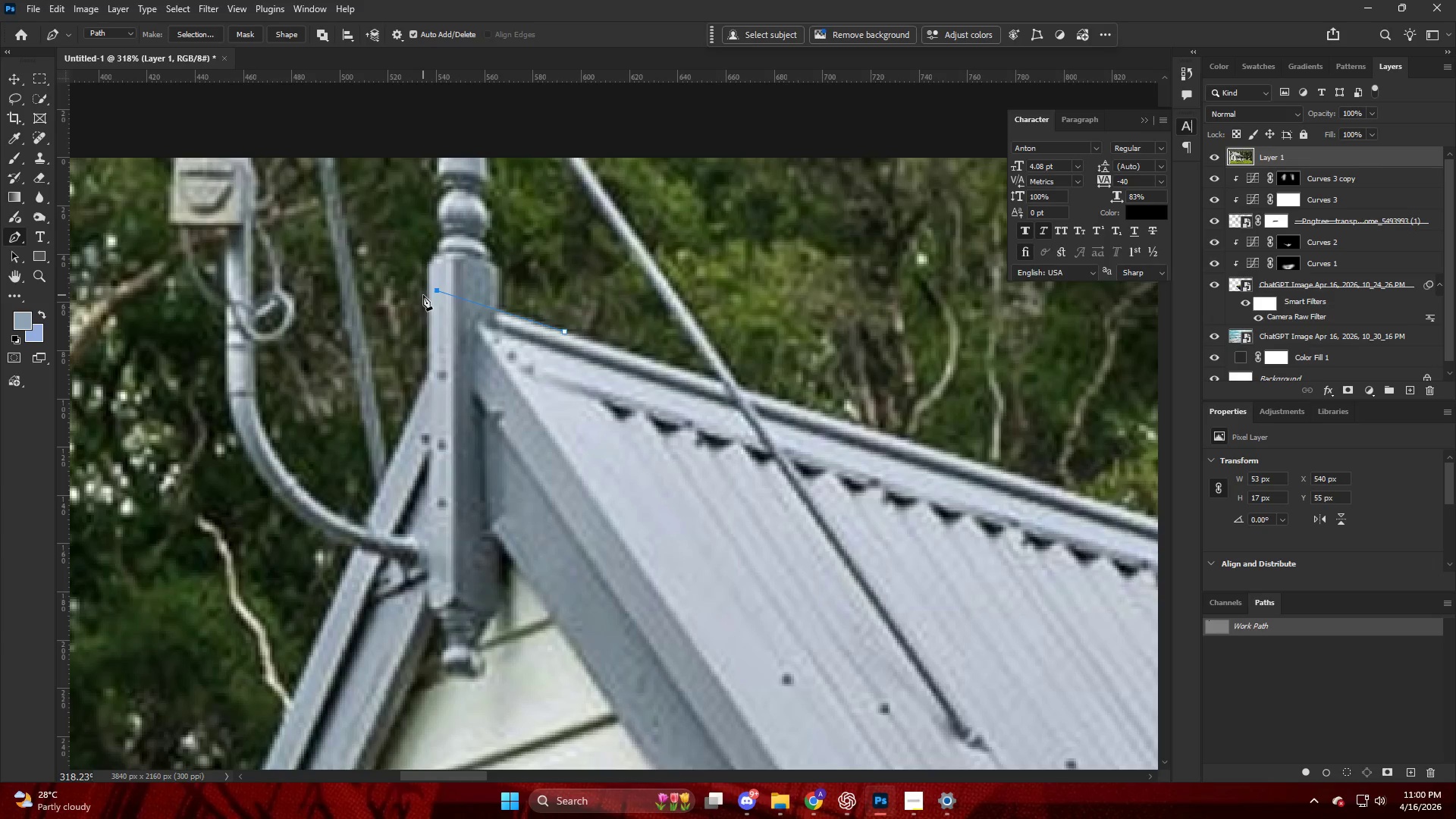 
left_click([425, 295])
 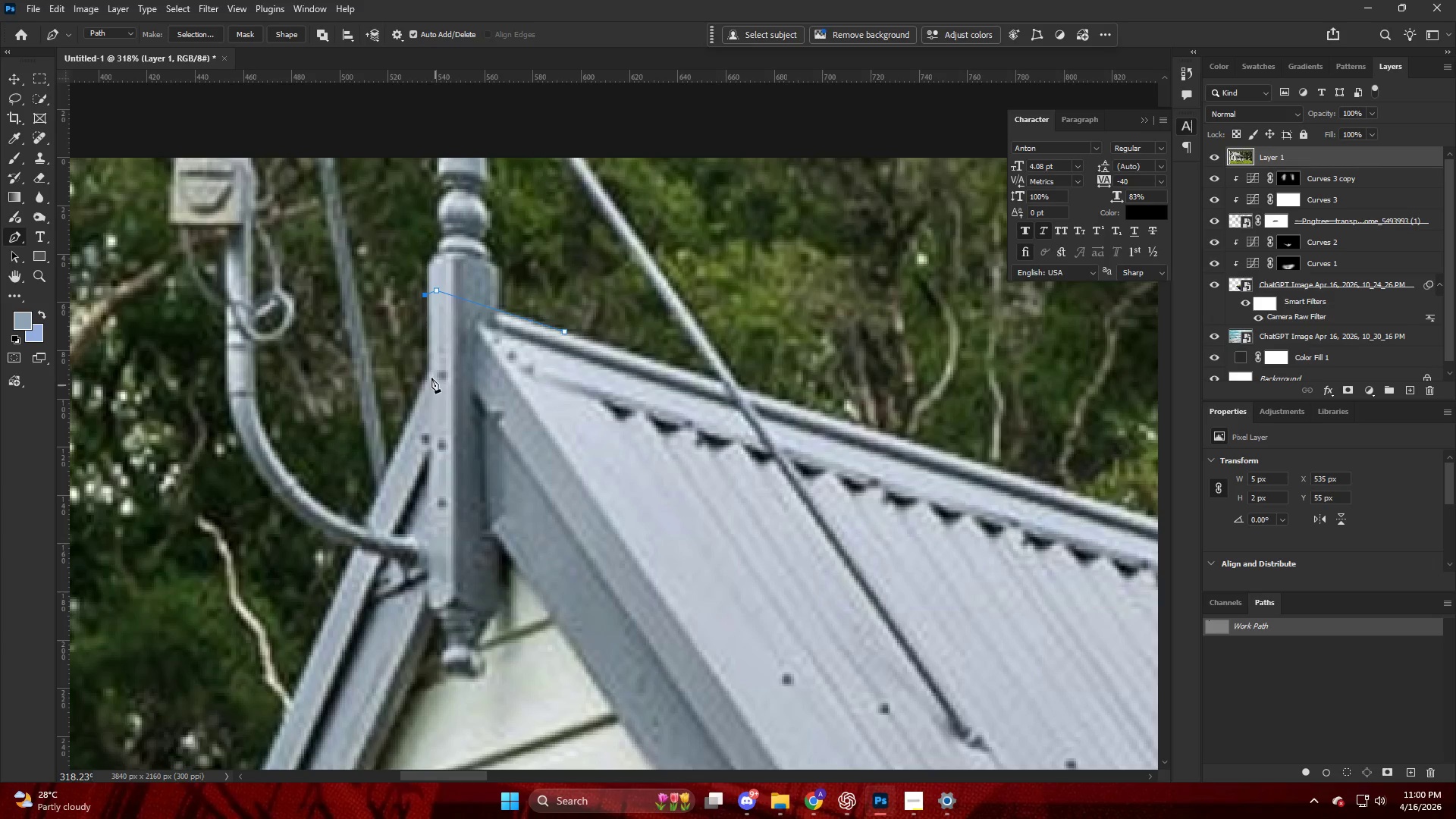 
left_click([431, 370])
 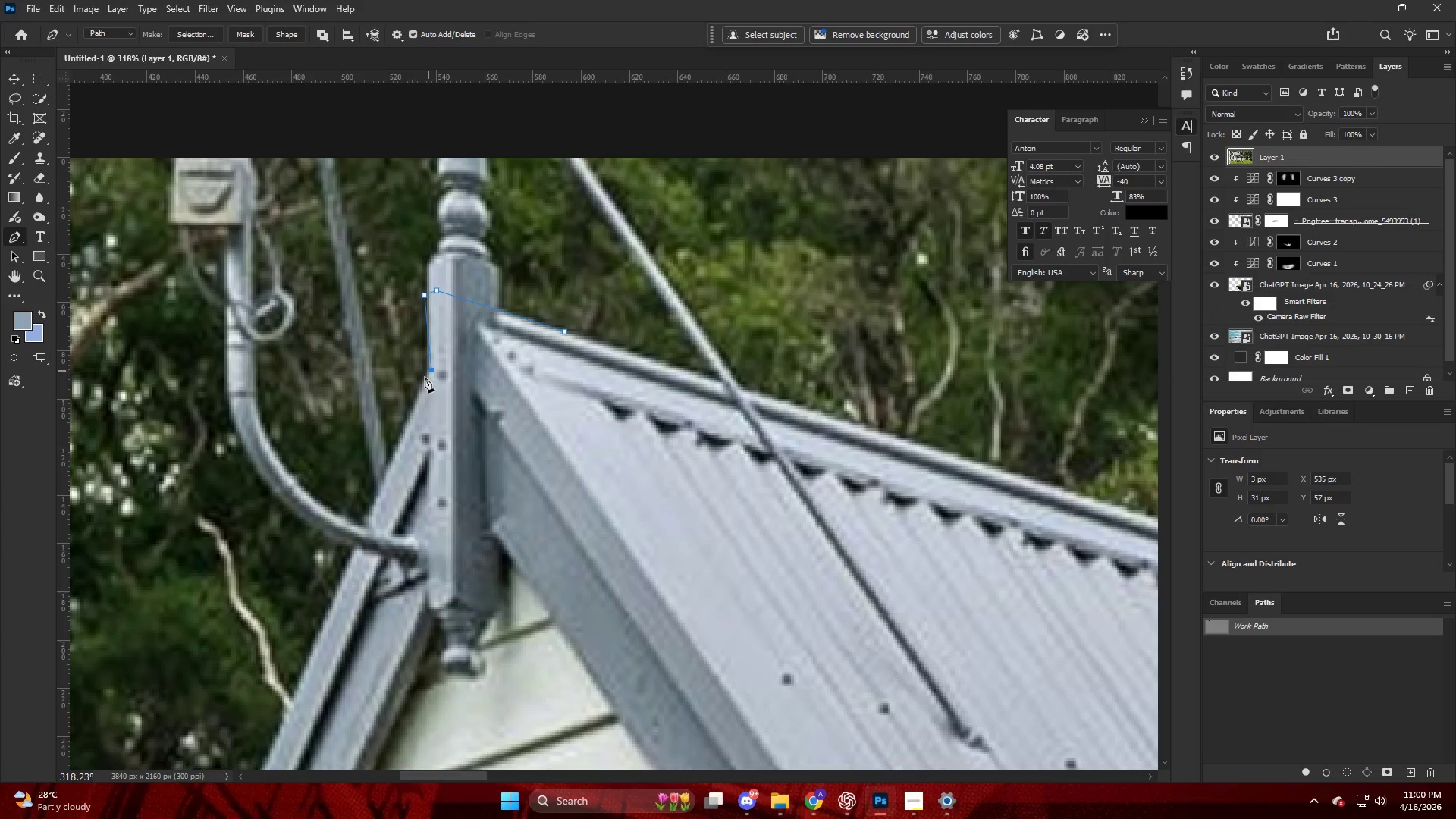 
key(Alt+AltLeft)
 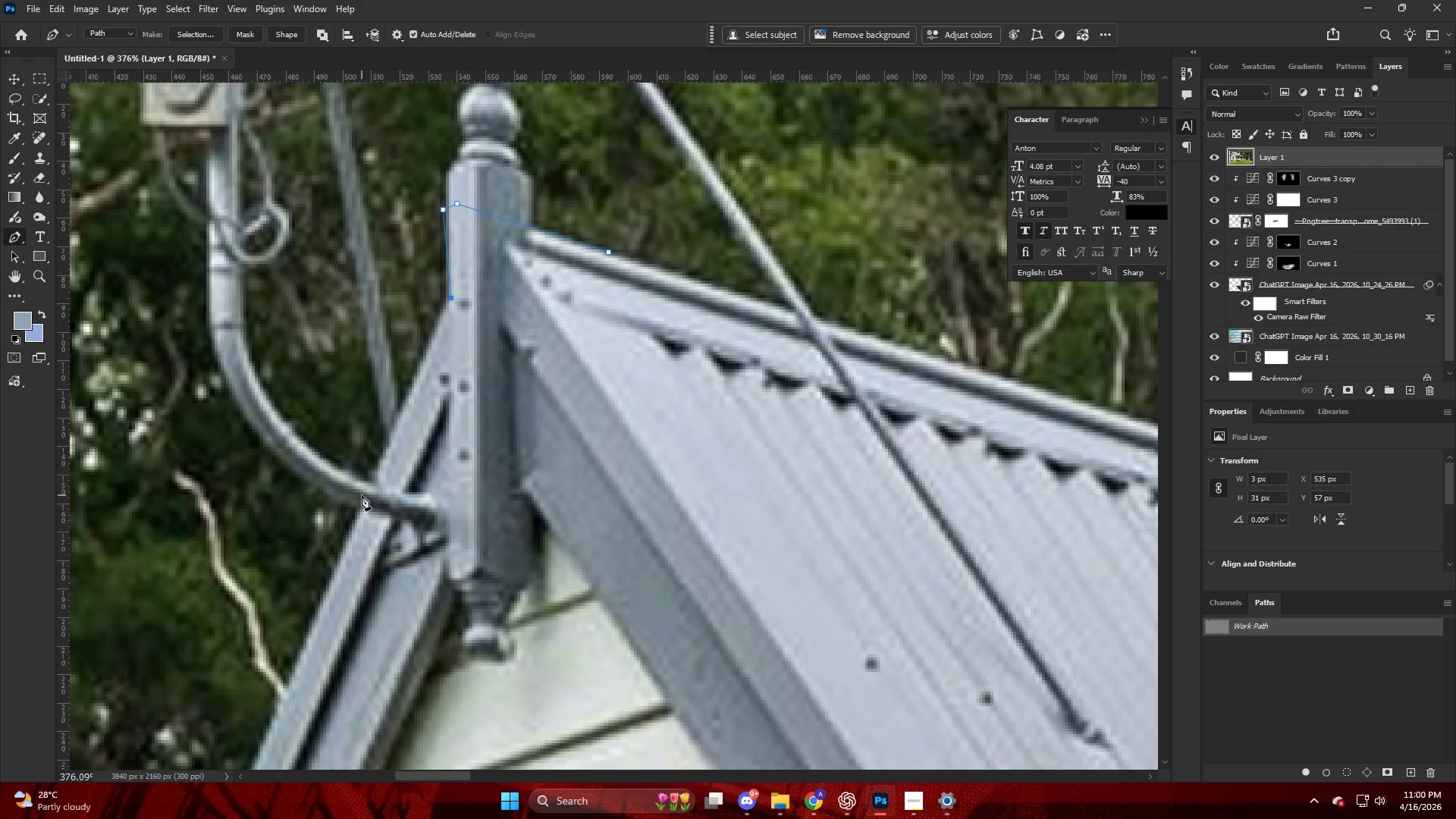 
scroll: coordinate [340, 444], scroll_direction: down, amount: 2.0
 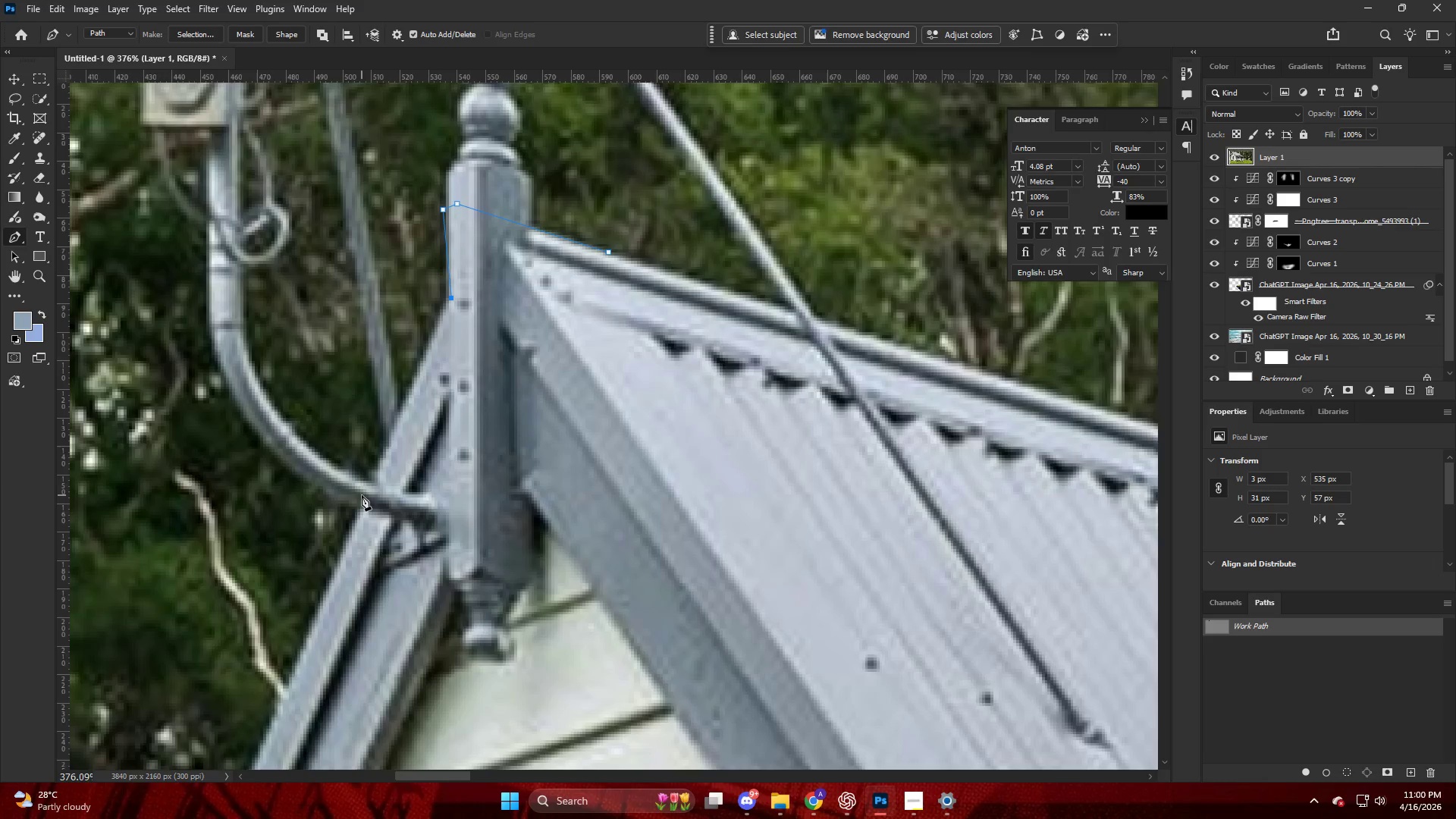 
left_click([361, 495])
 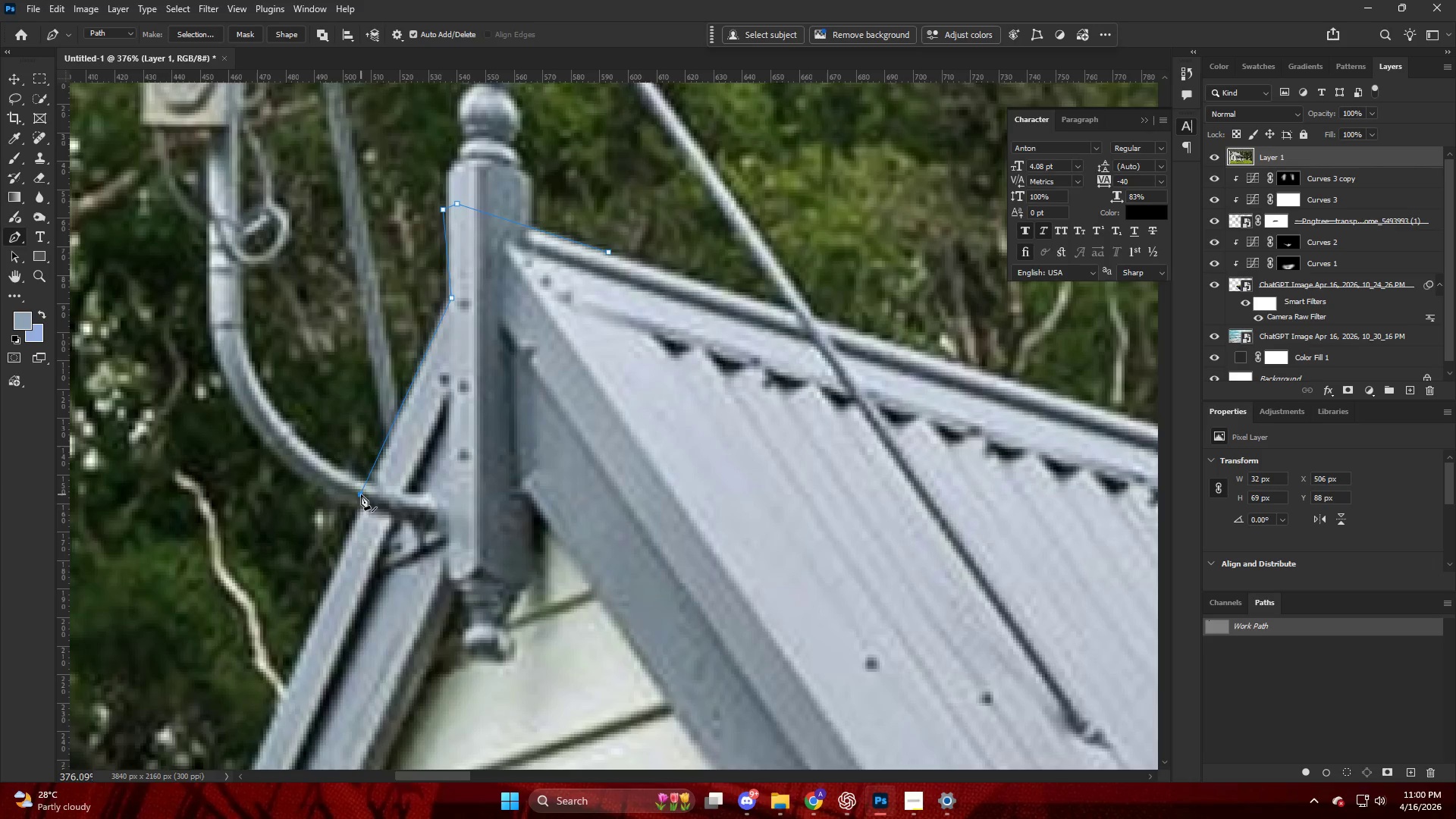 
key(Control+ControlLeft)
 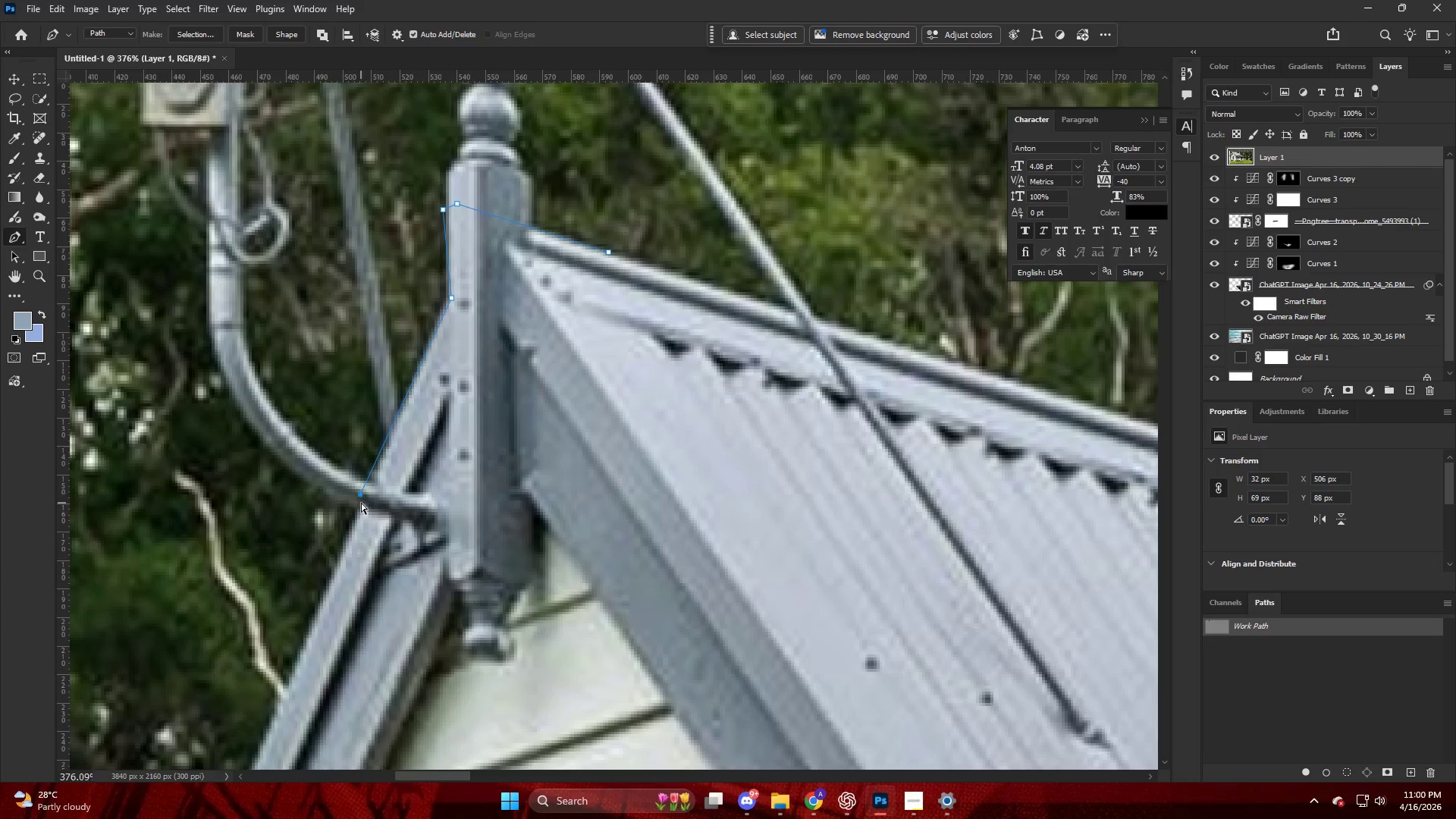 
key(Control+Z)
 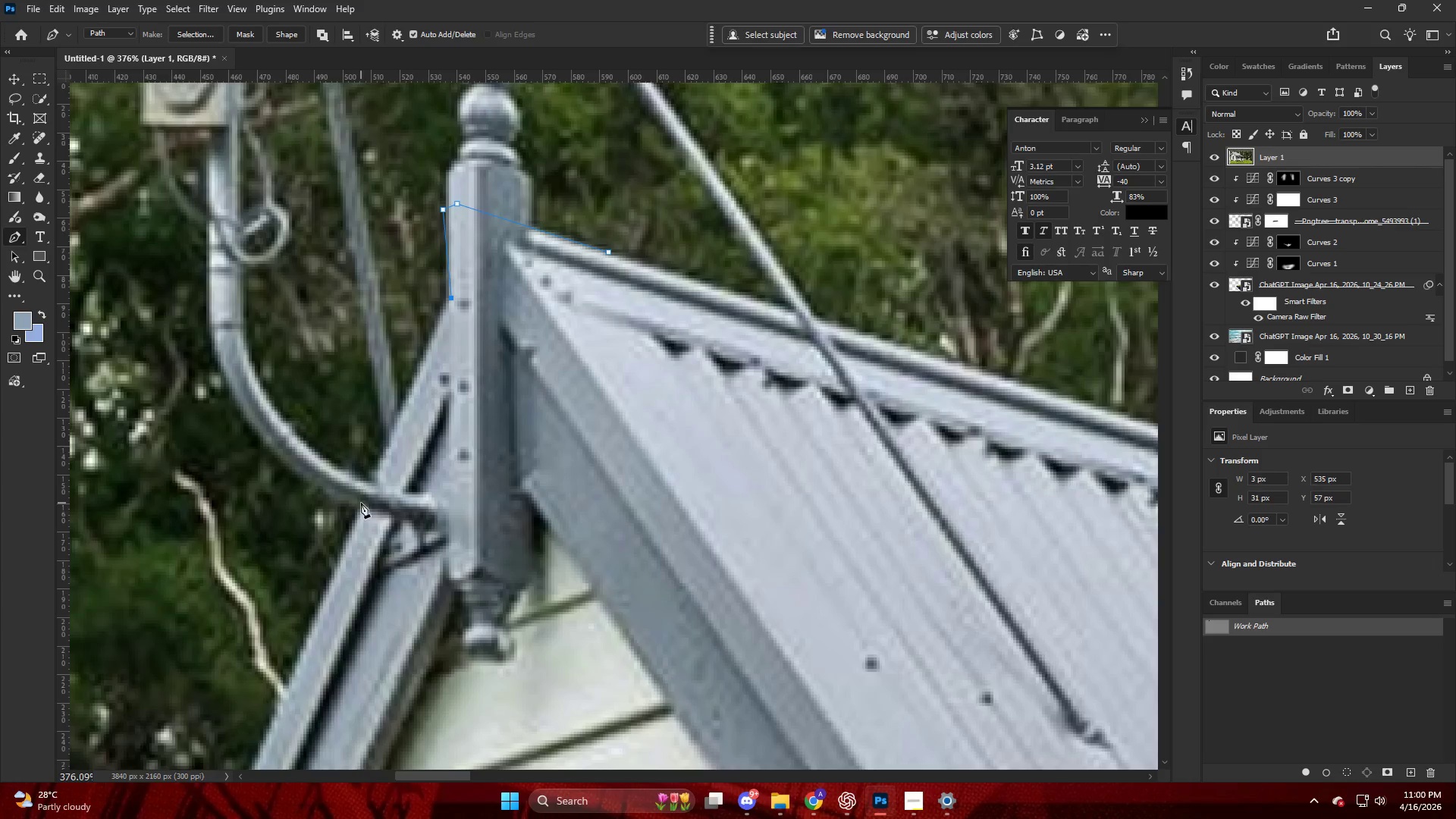 
left_click([361, 503])
 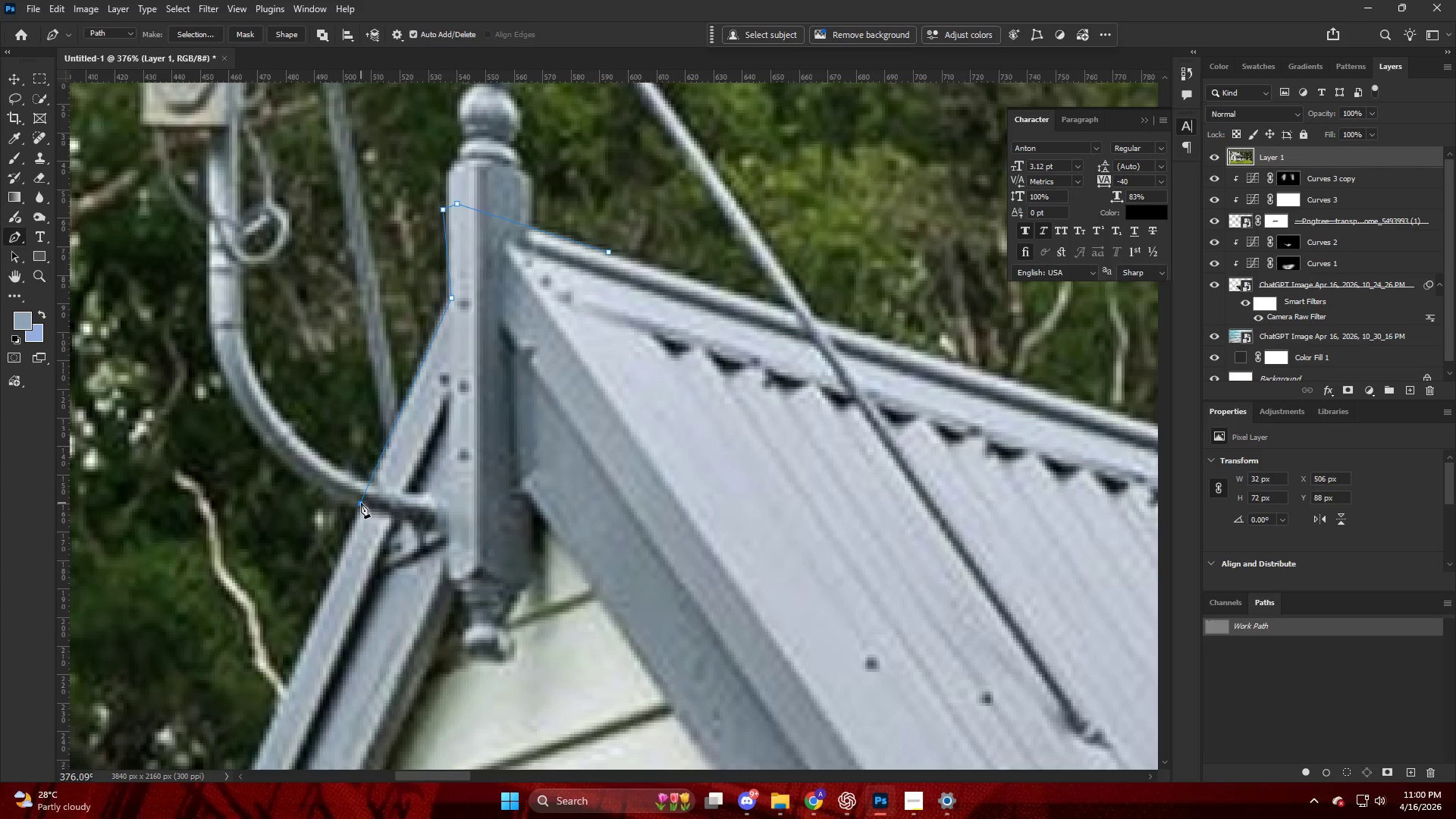 
hold_key(key=AltLeft, duration=0.42)
hold_key(key=ControlLeft, duration=0.52)
hold_key(key=AltLeft, duration=0.48)
scroll: coordinate [419, 595], scroll_direction: up, amount: 5.0
 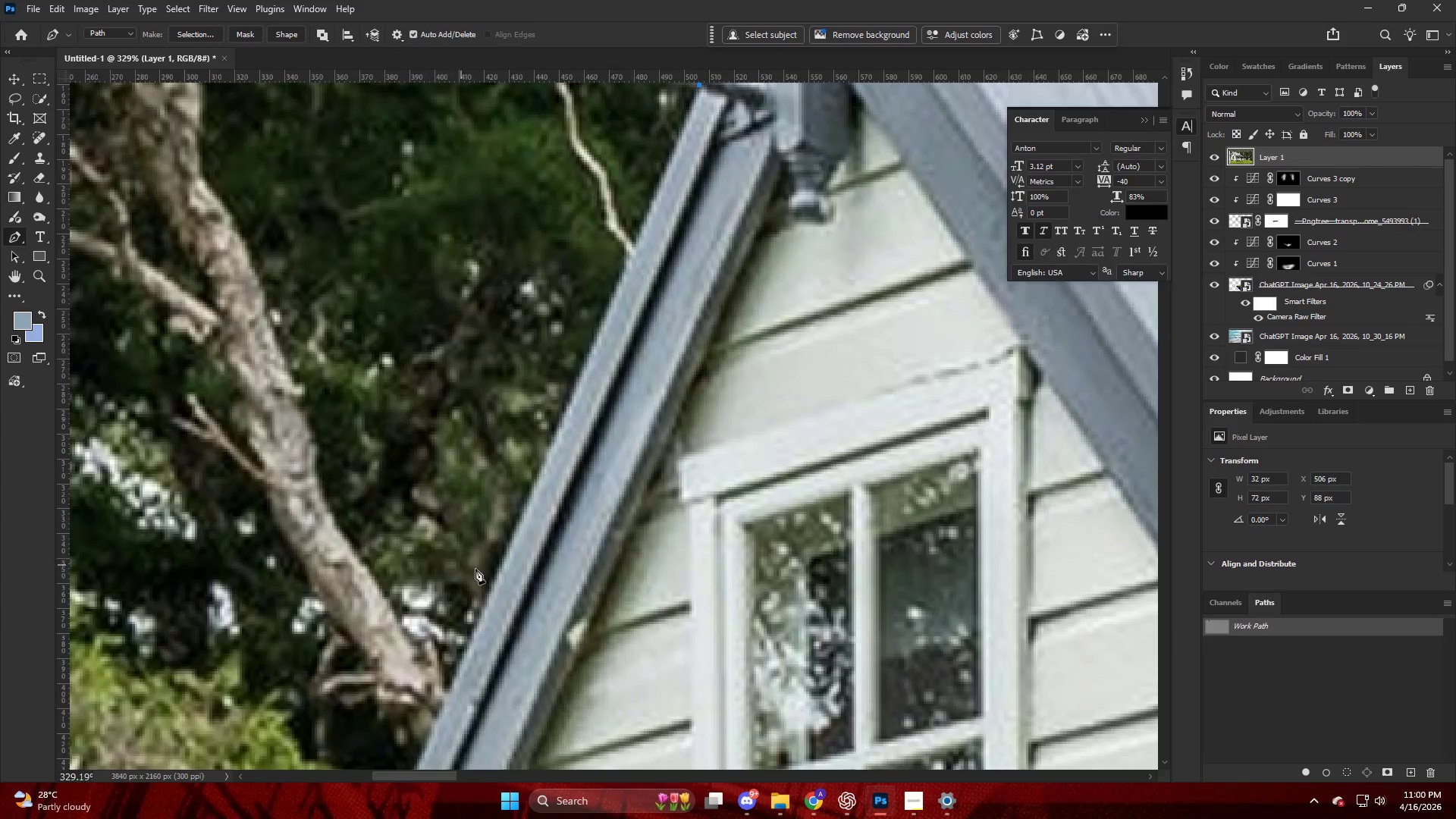 
left_click([489, 592])
 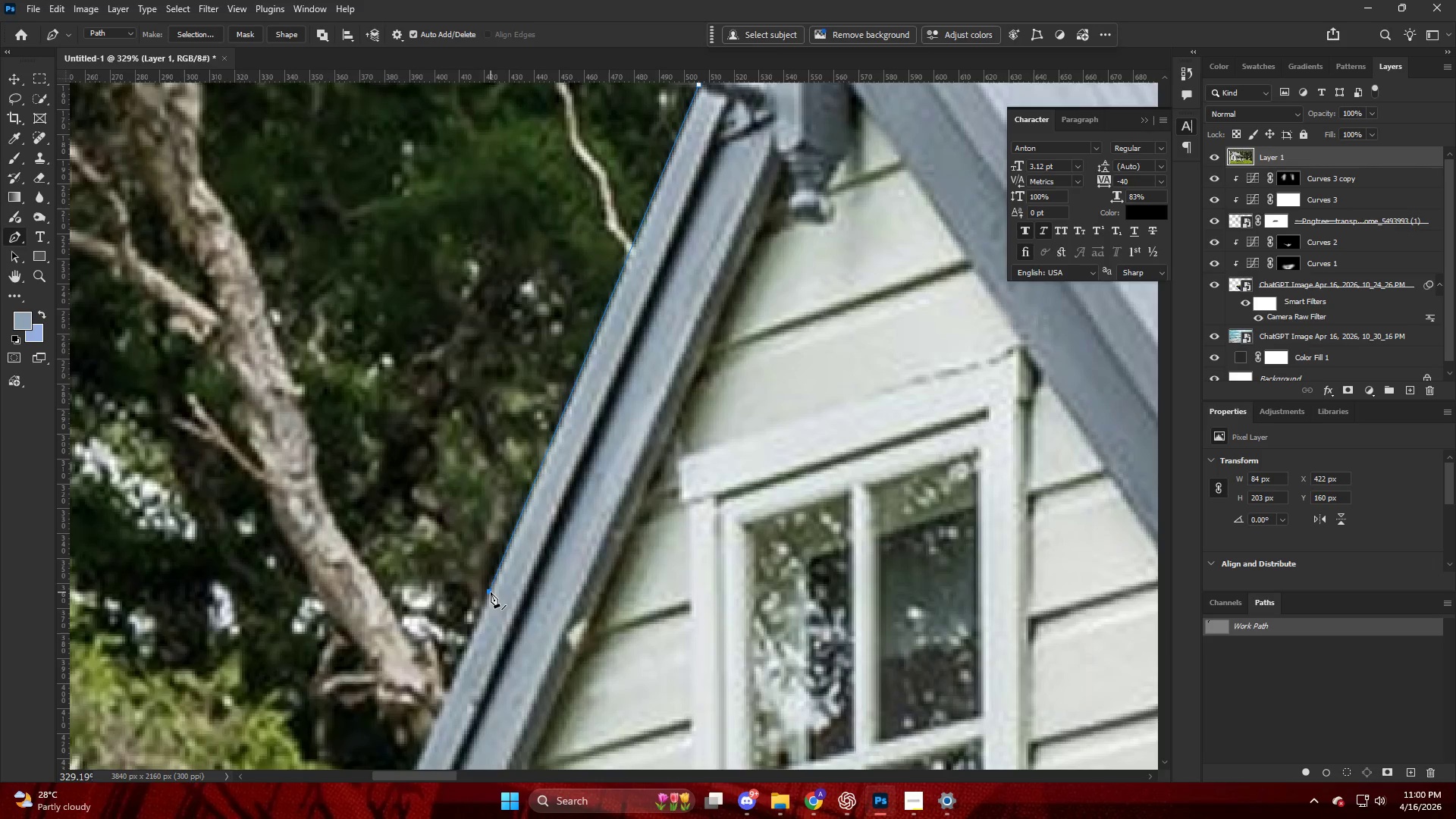 
key(Control+ControlLeft)
 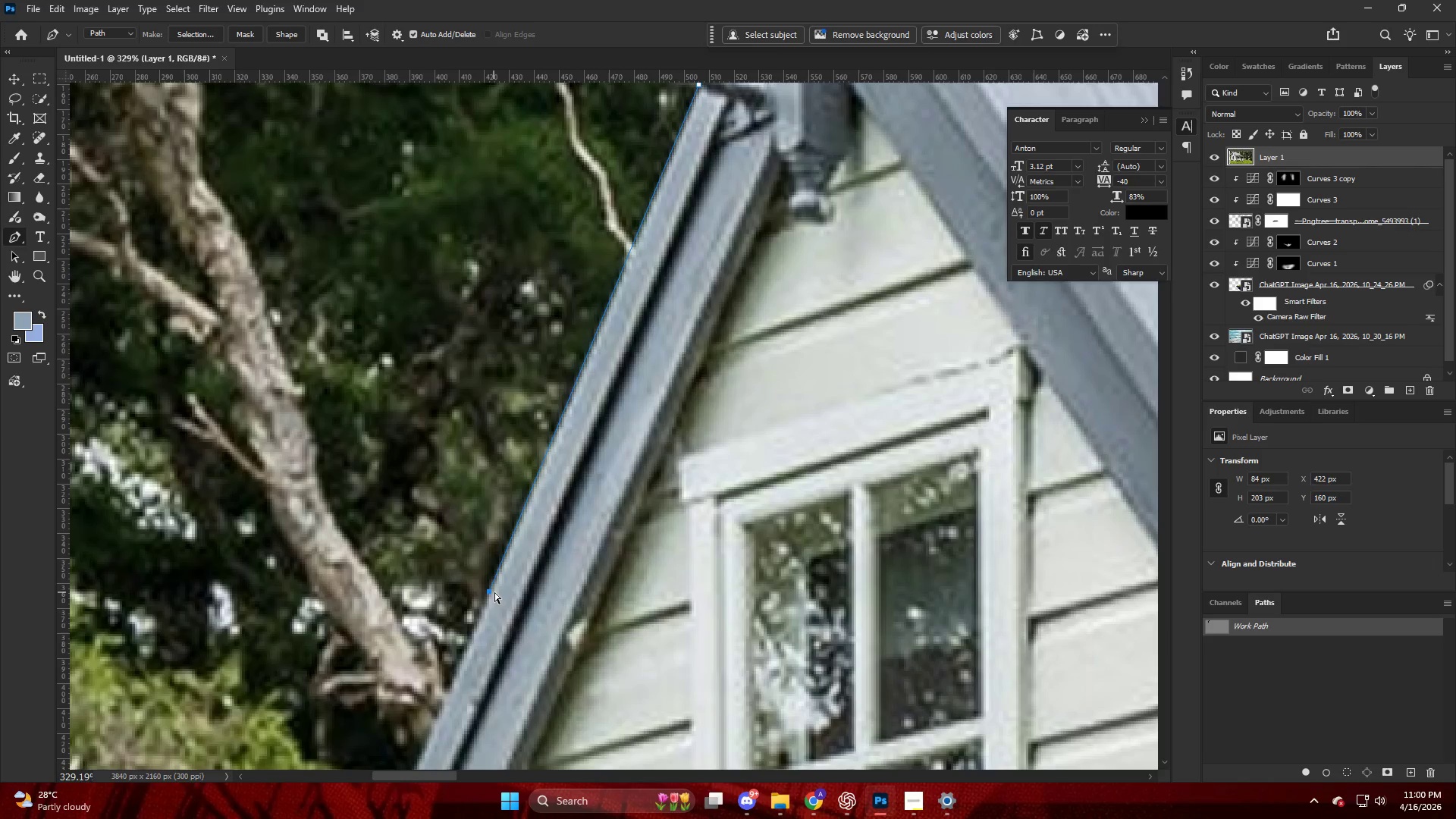 
key(Control+Z)
 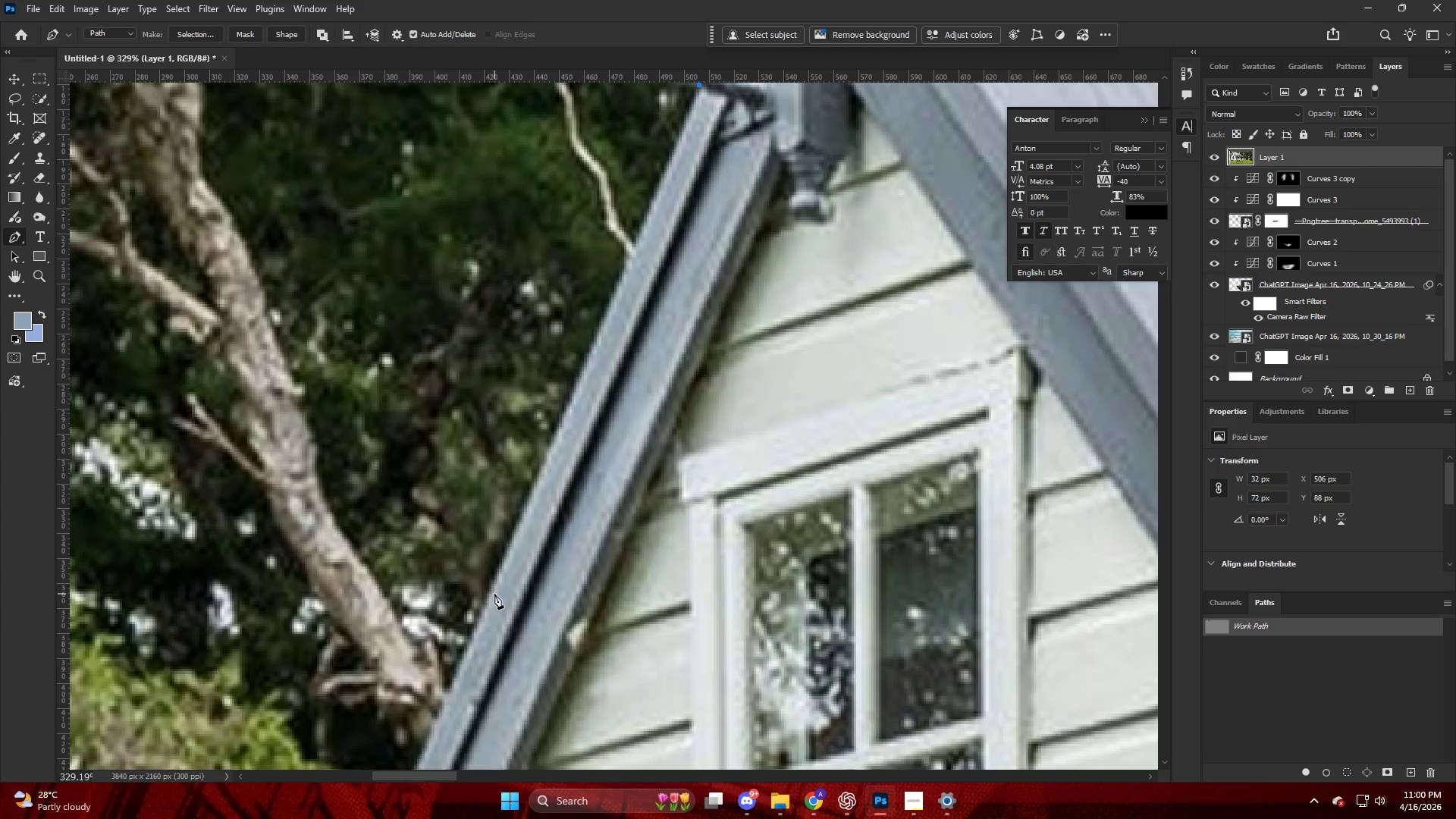 
left_click([494, 594])
 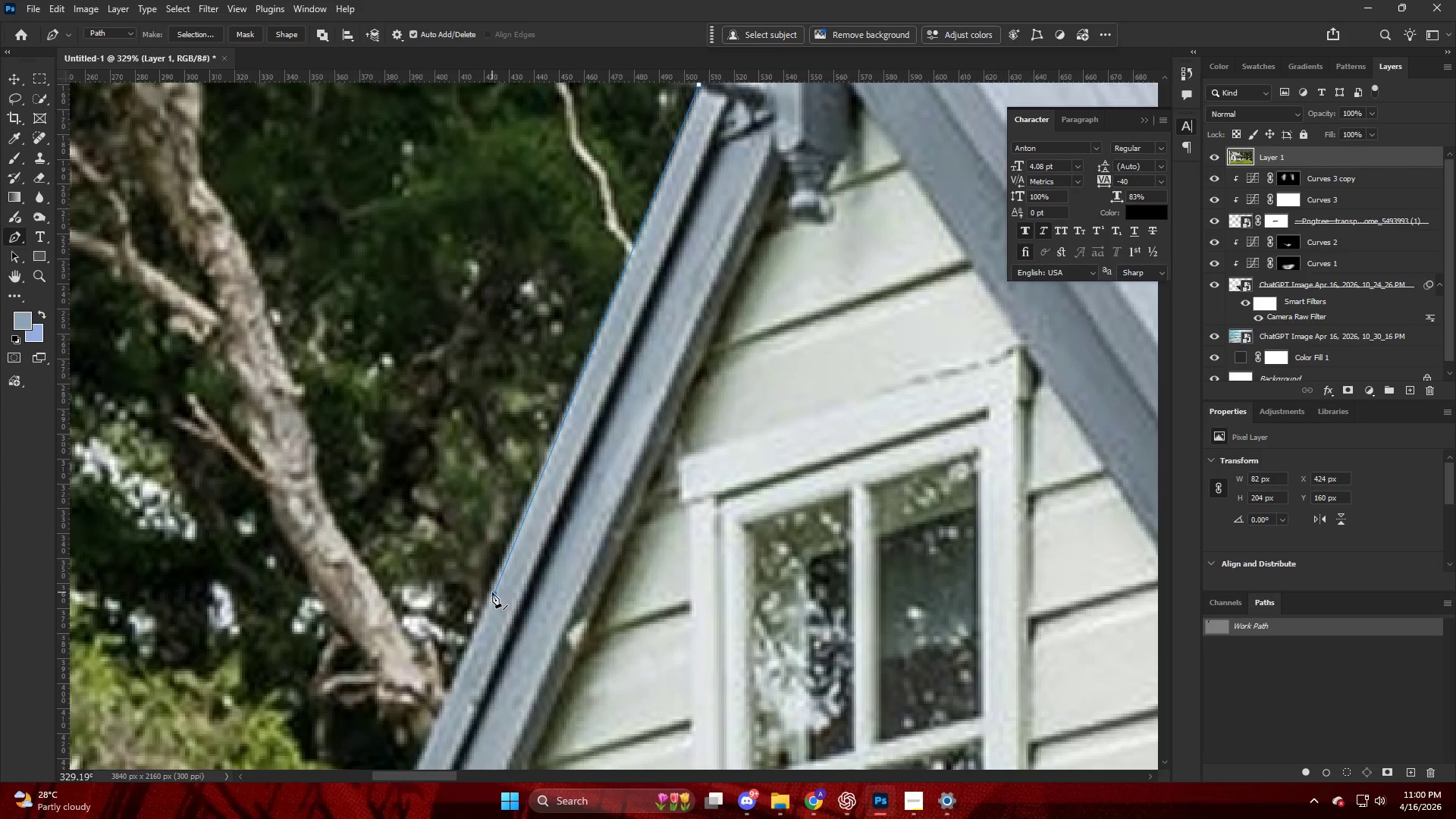 
key(Control+ControlLeft)
 